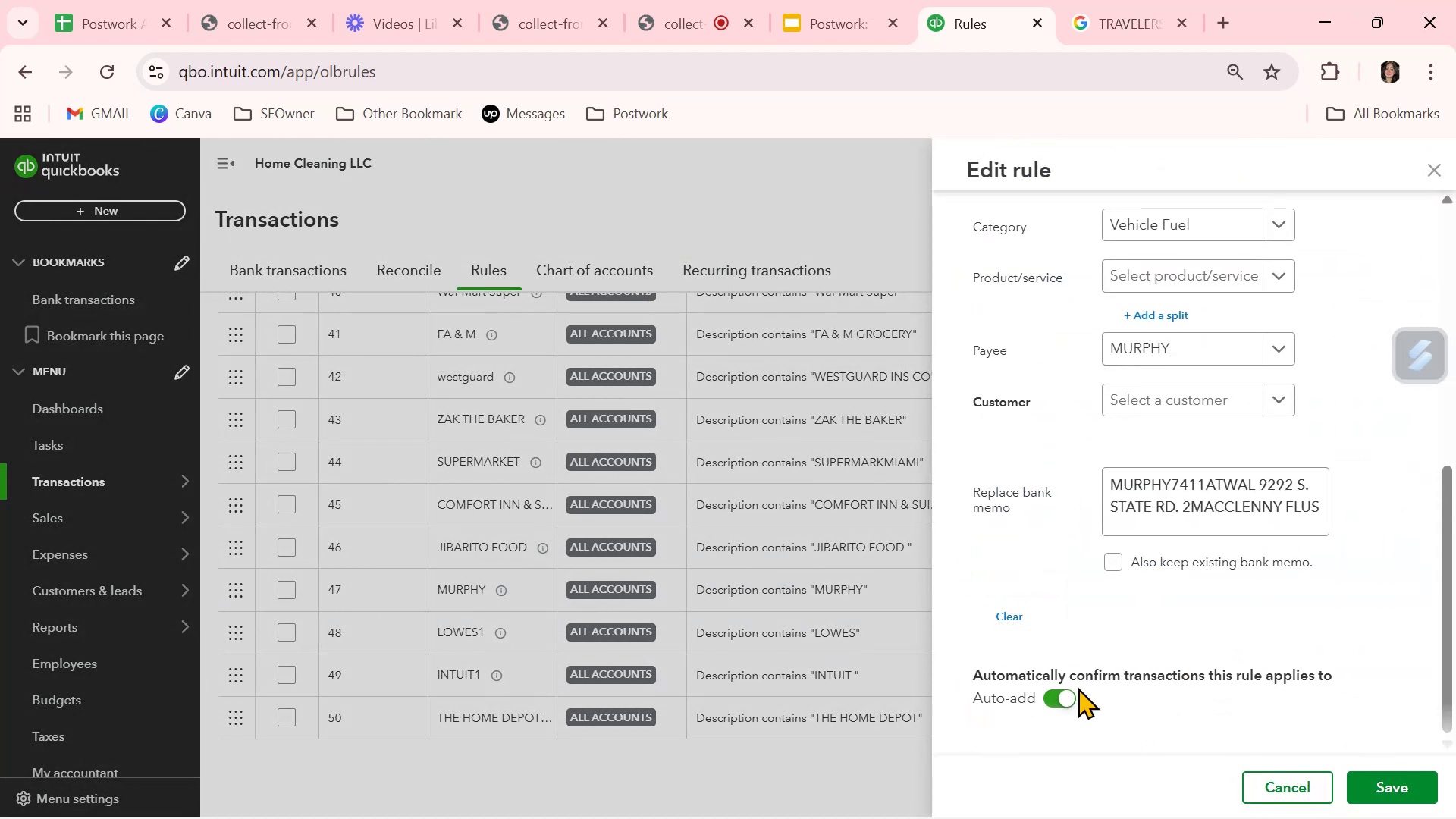 
left_click([1062, 700])
 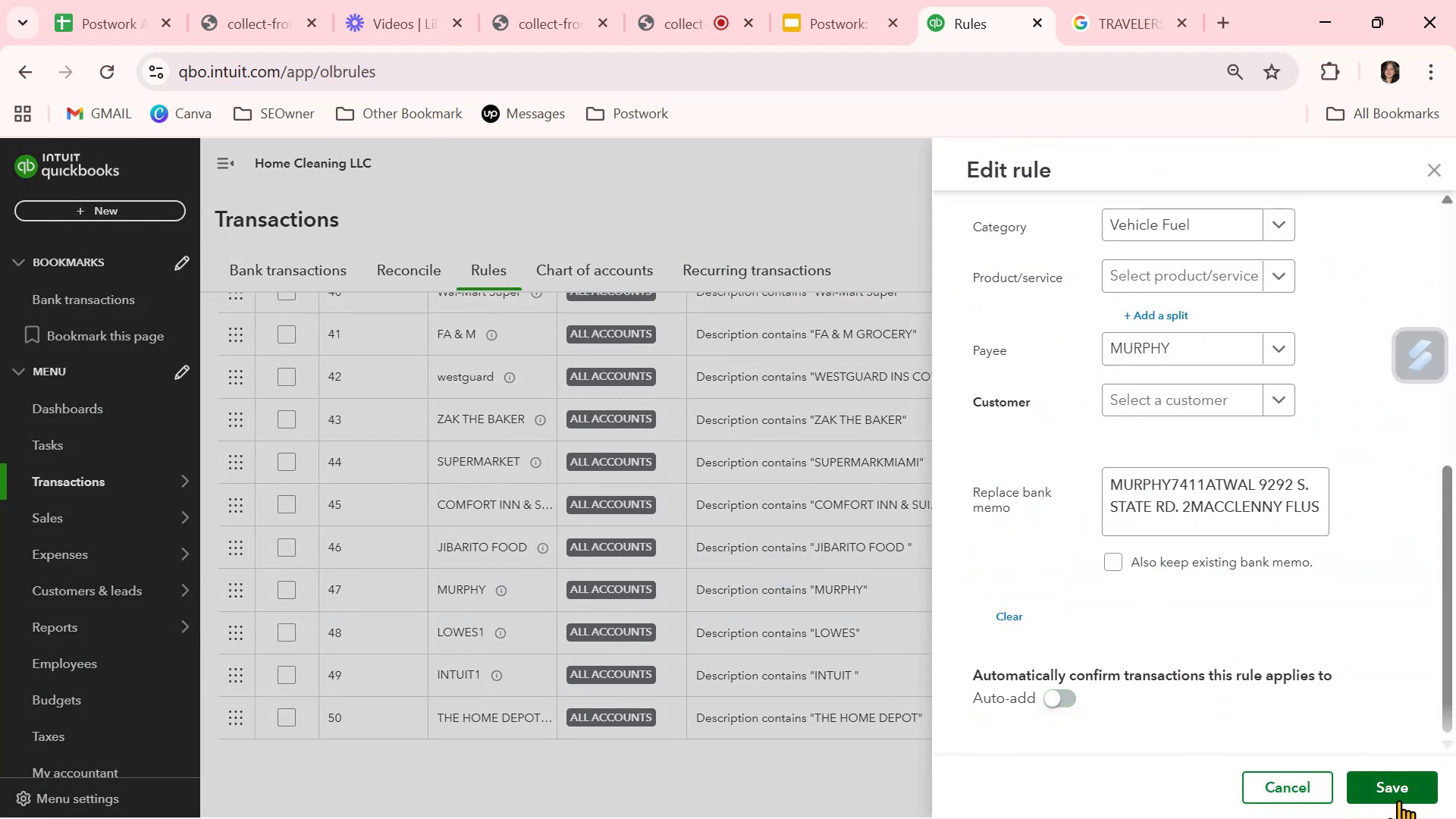 
left_click([1398, 786])
 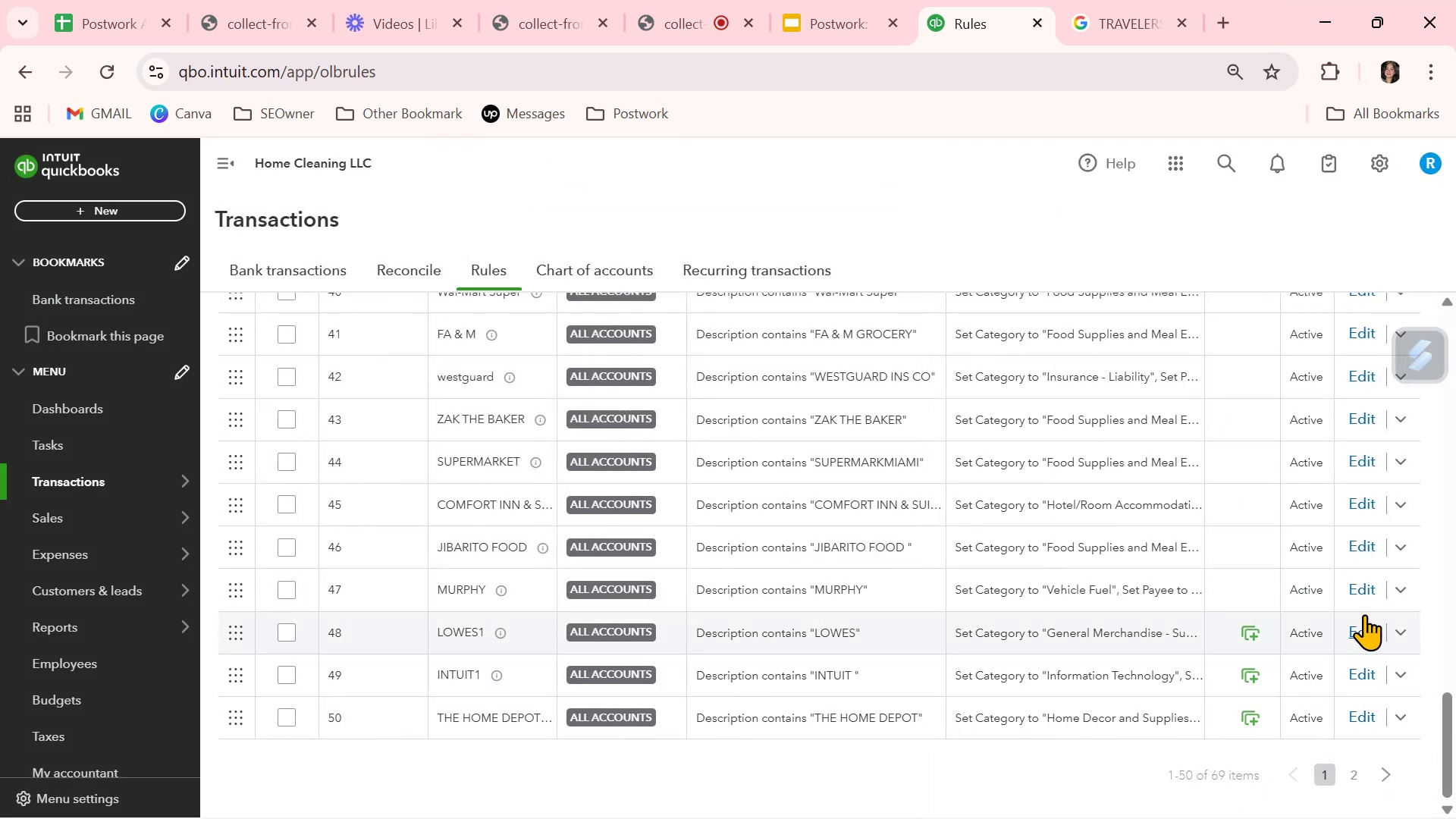 
left_click([1358, 633])
 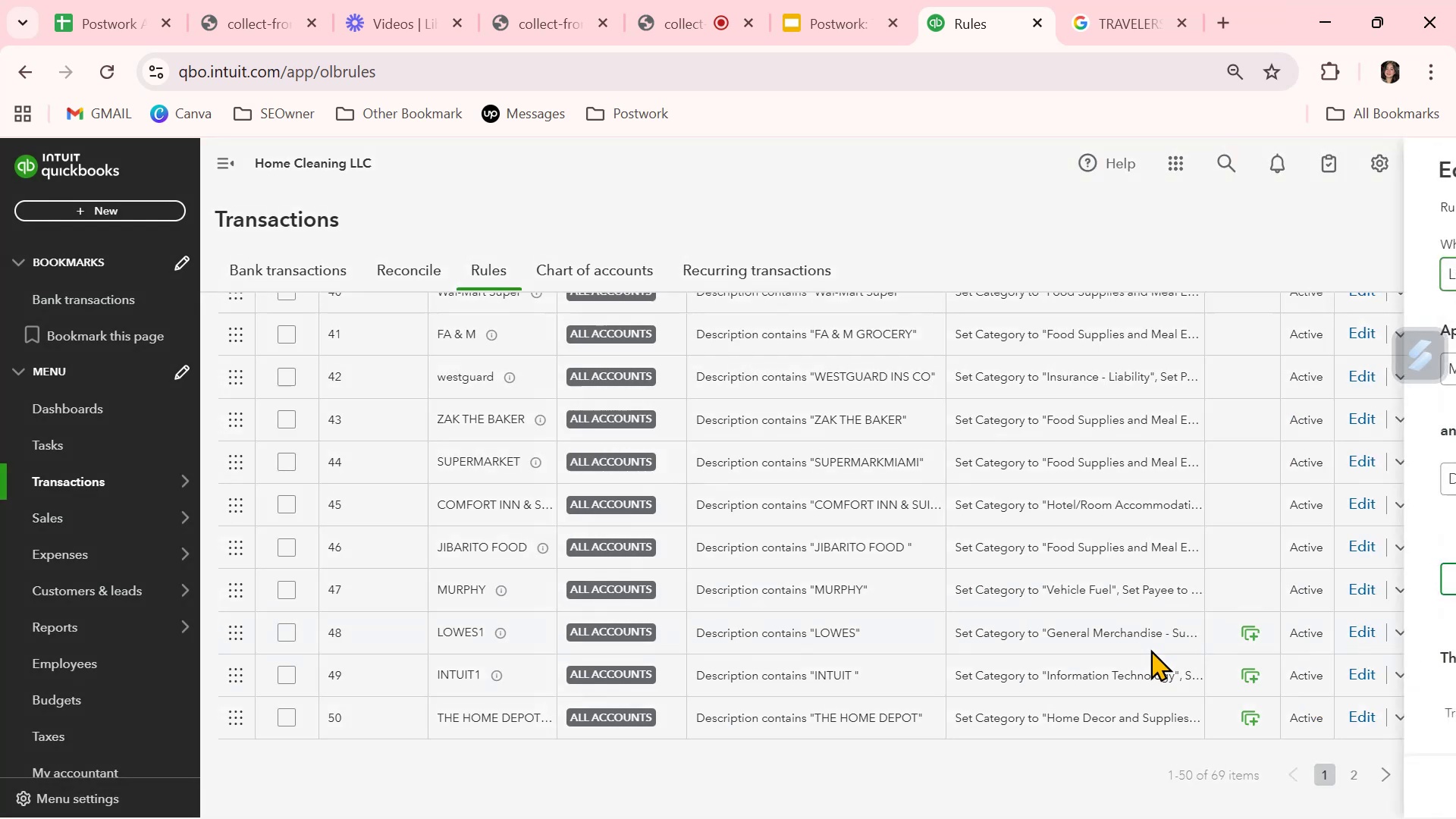 
scroll: coordinate [1146, 653], scroll_direction: down, amount: 4.0
 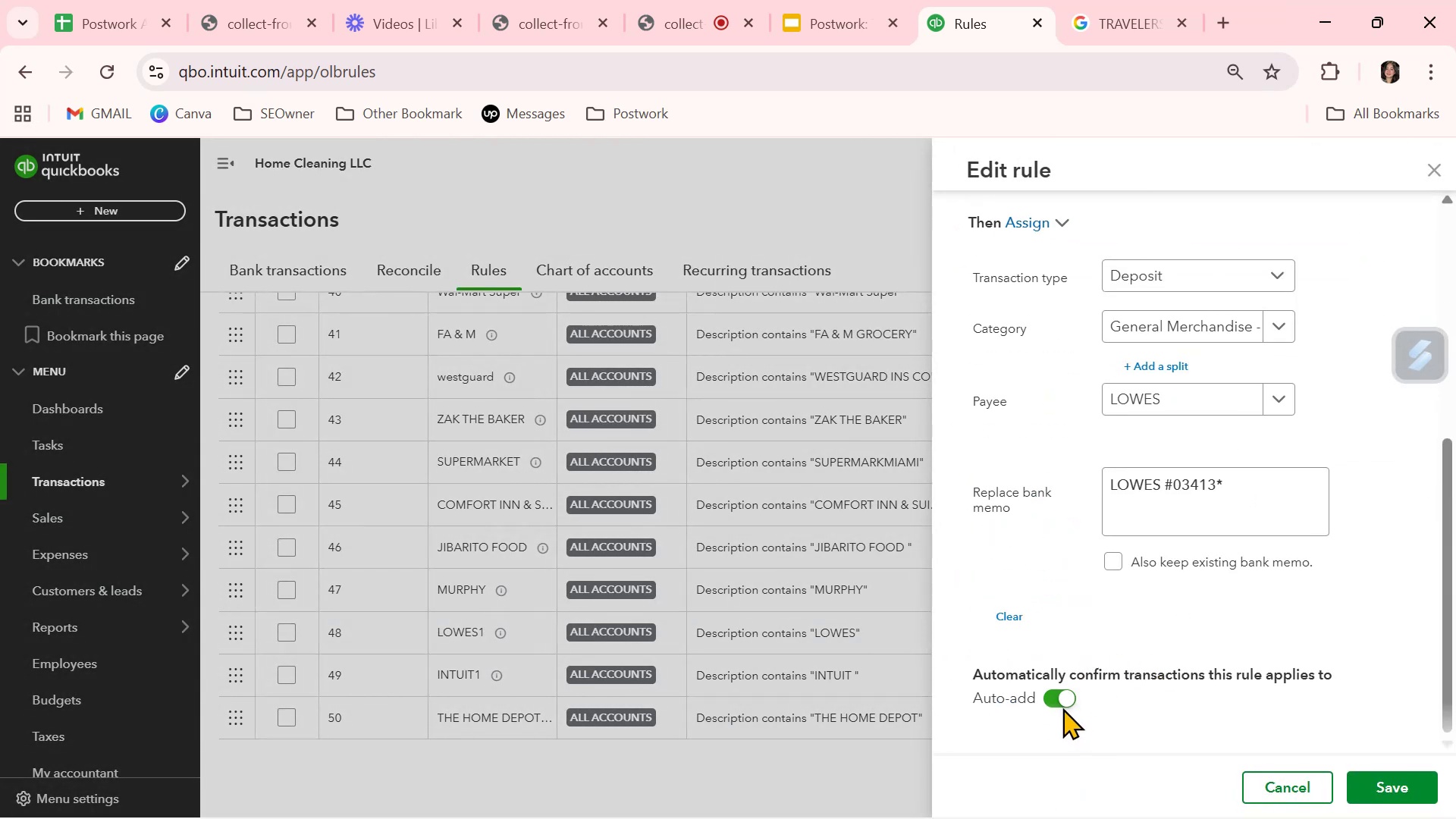 
double_click([1064, 697])
 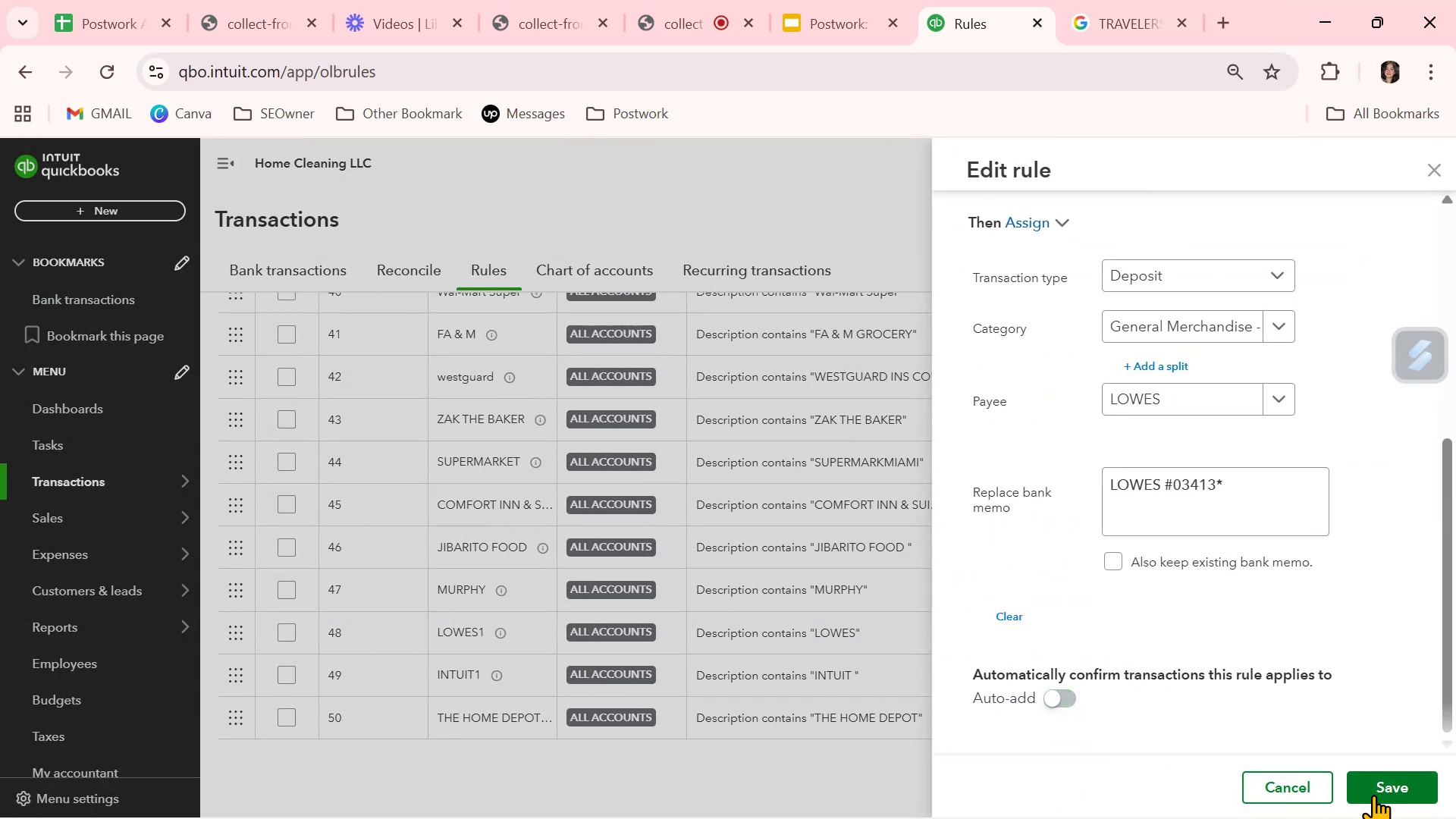 
left_click([1376, 790])
 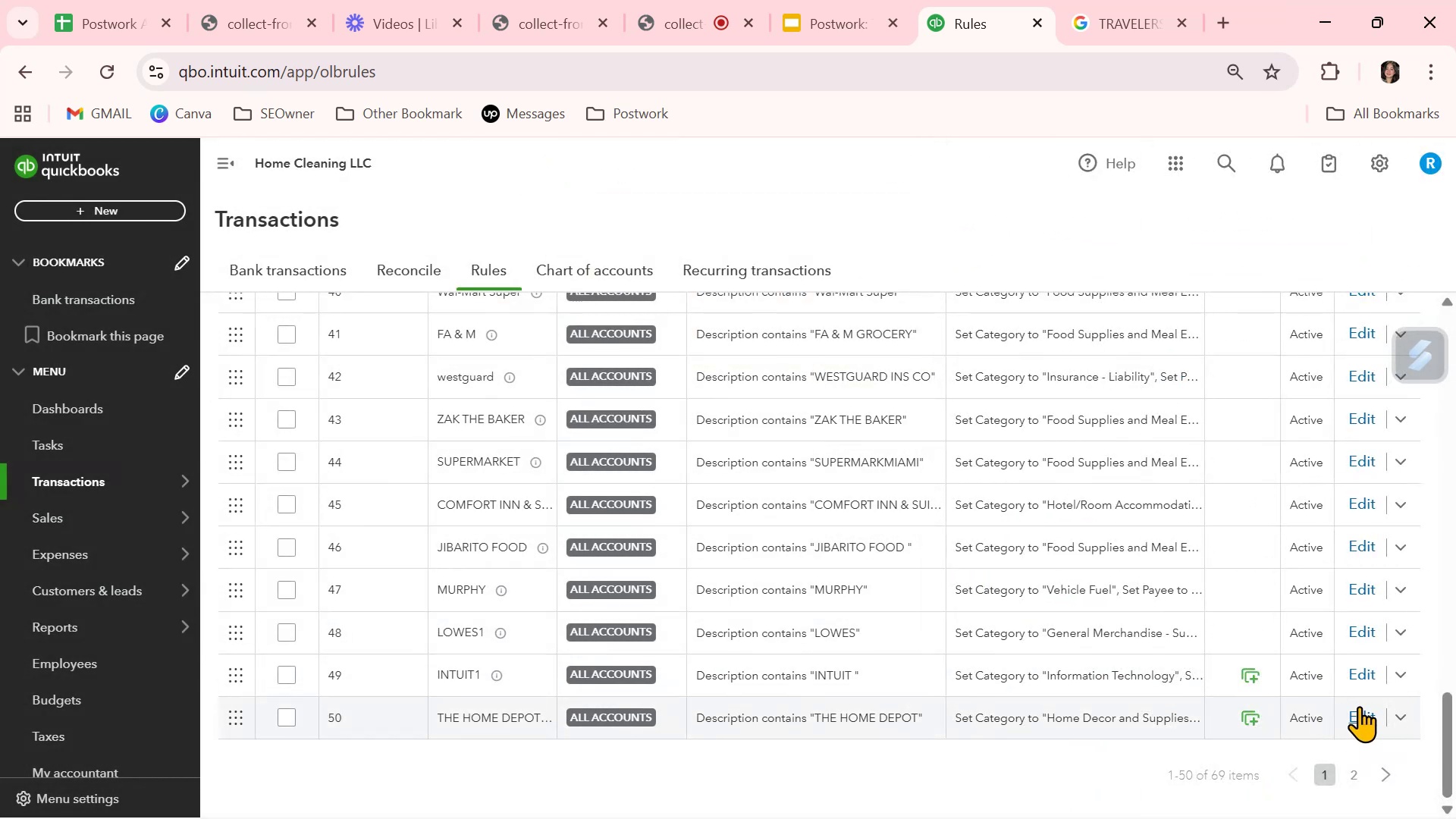 
left_click([1361, 669])
 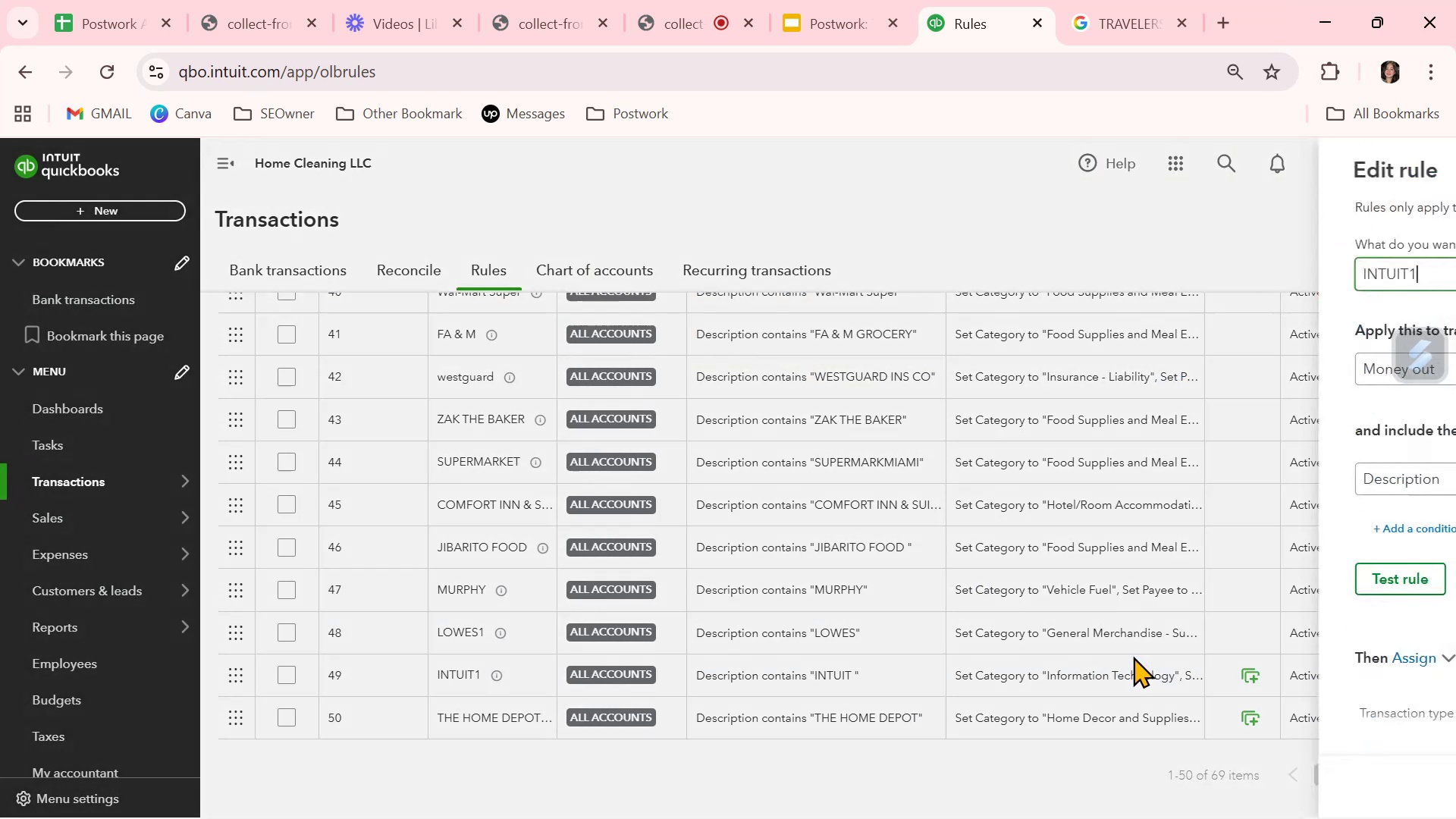 
scroll: coordinate [1087, 679], scroll_direction: down, amount: 7.0
 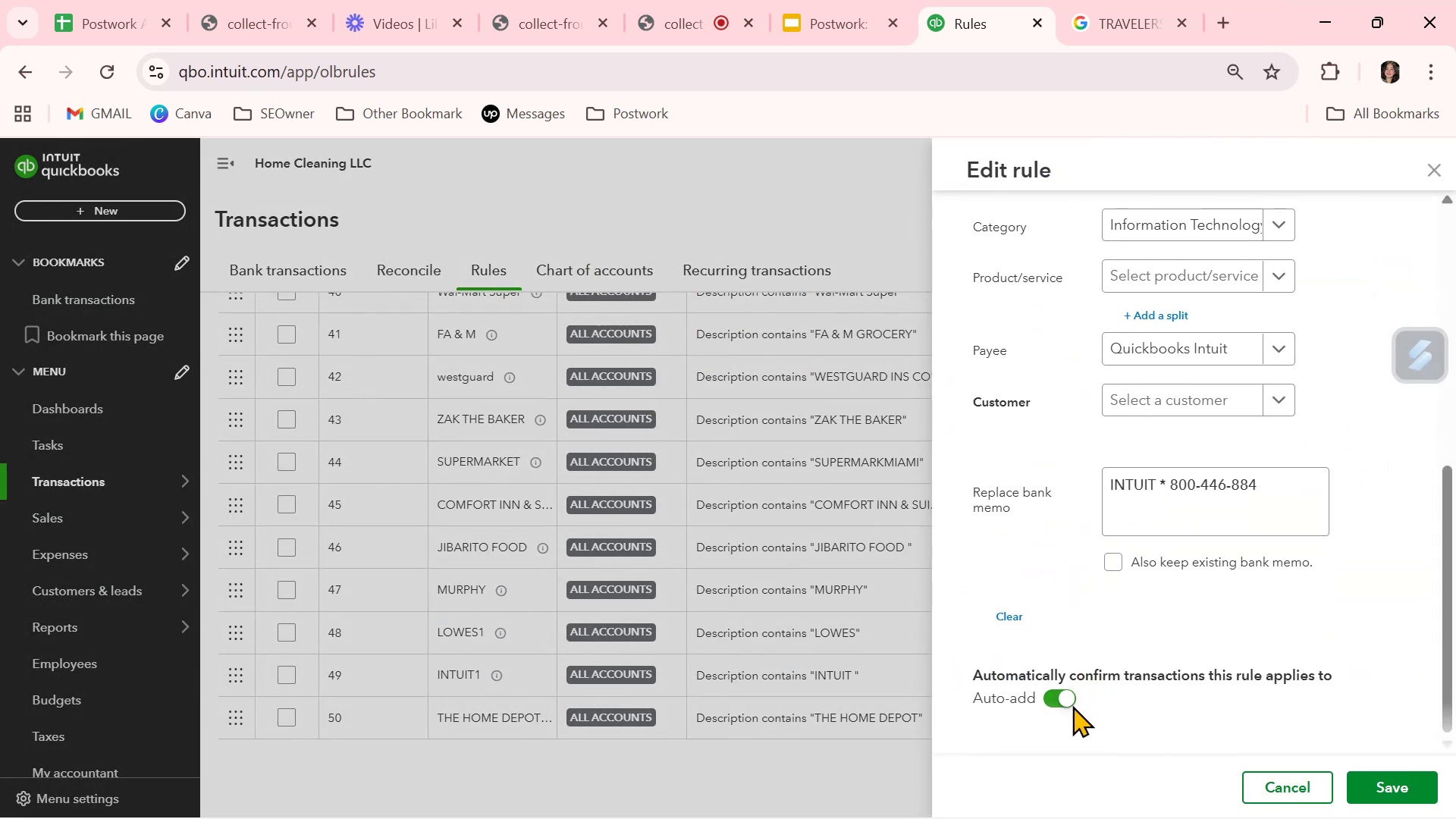 
left_click([1066, 702])
 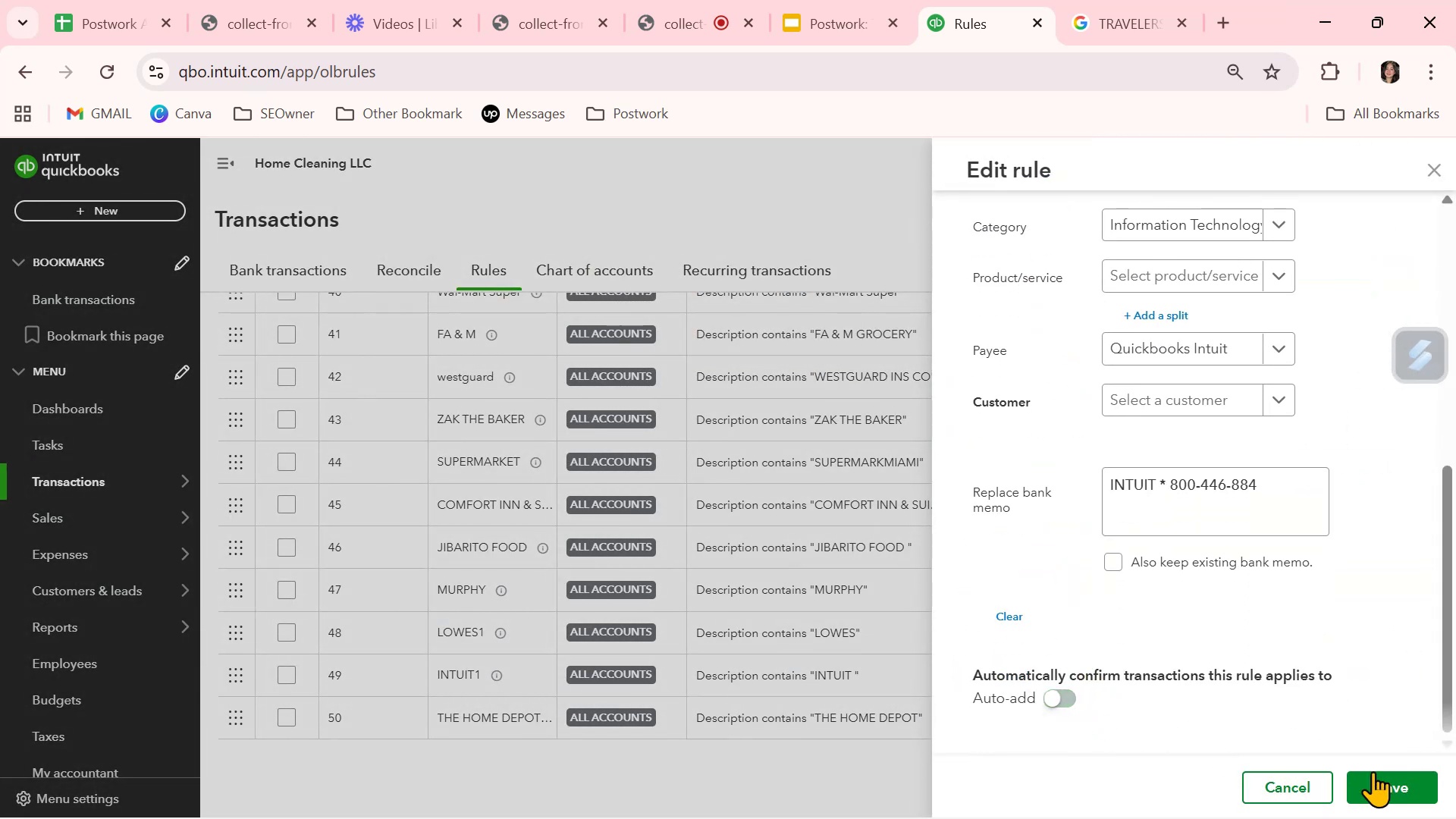 
left_click([1396, 777])
 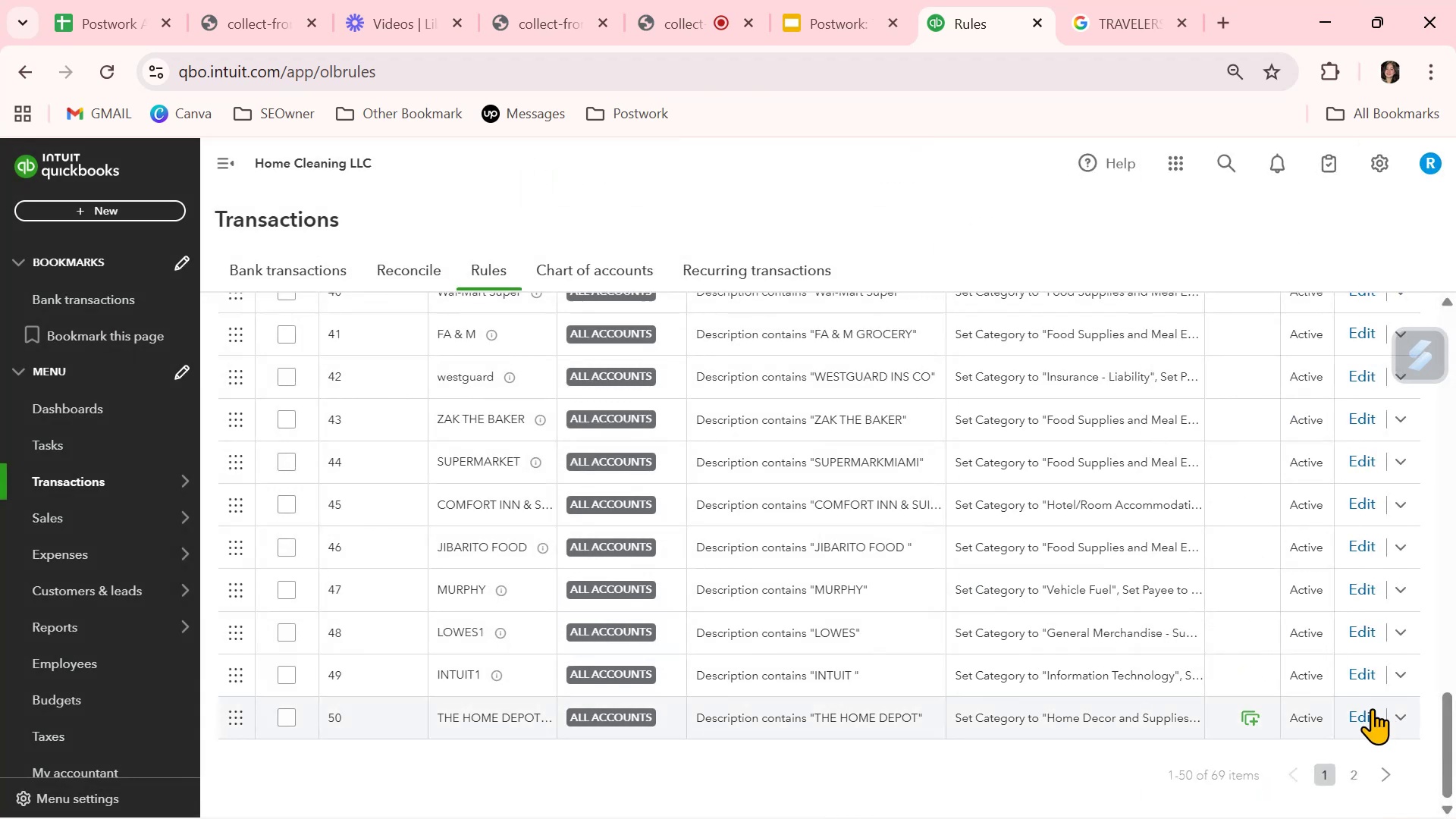 
left_click([1361, 714])
 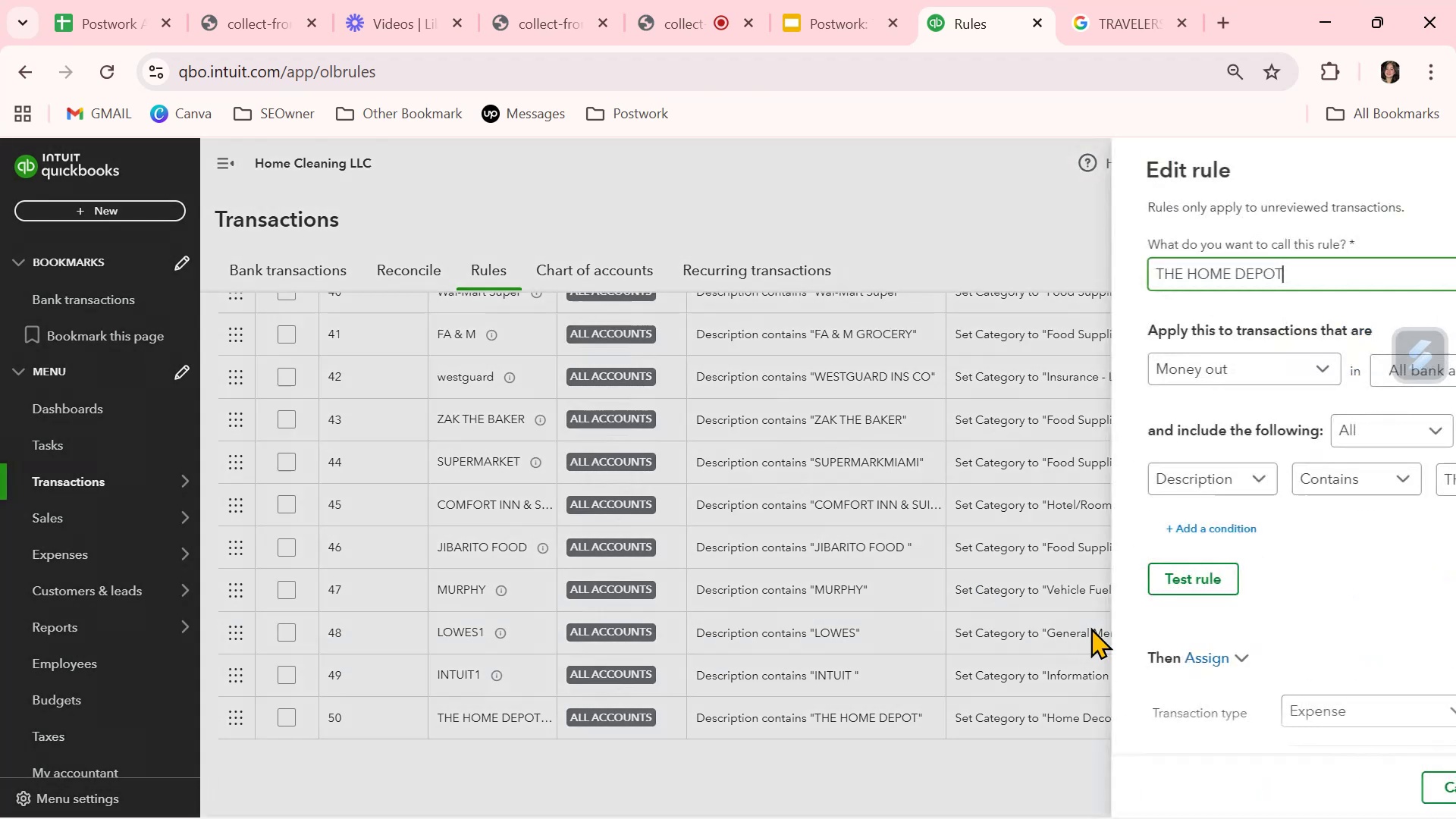 
scroll: coordinate [1047, 676], scroll_direction: down, amount: 7.0
 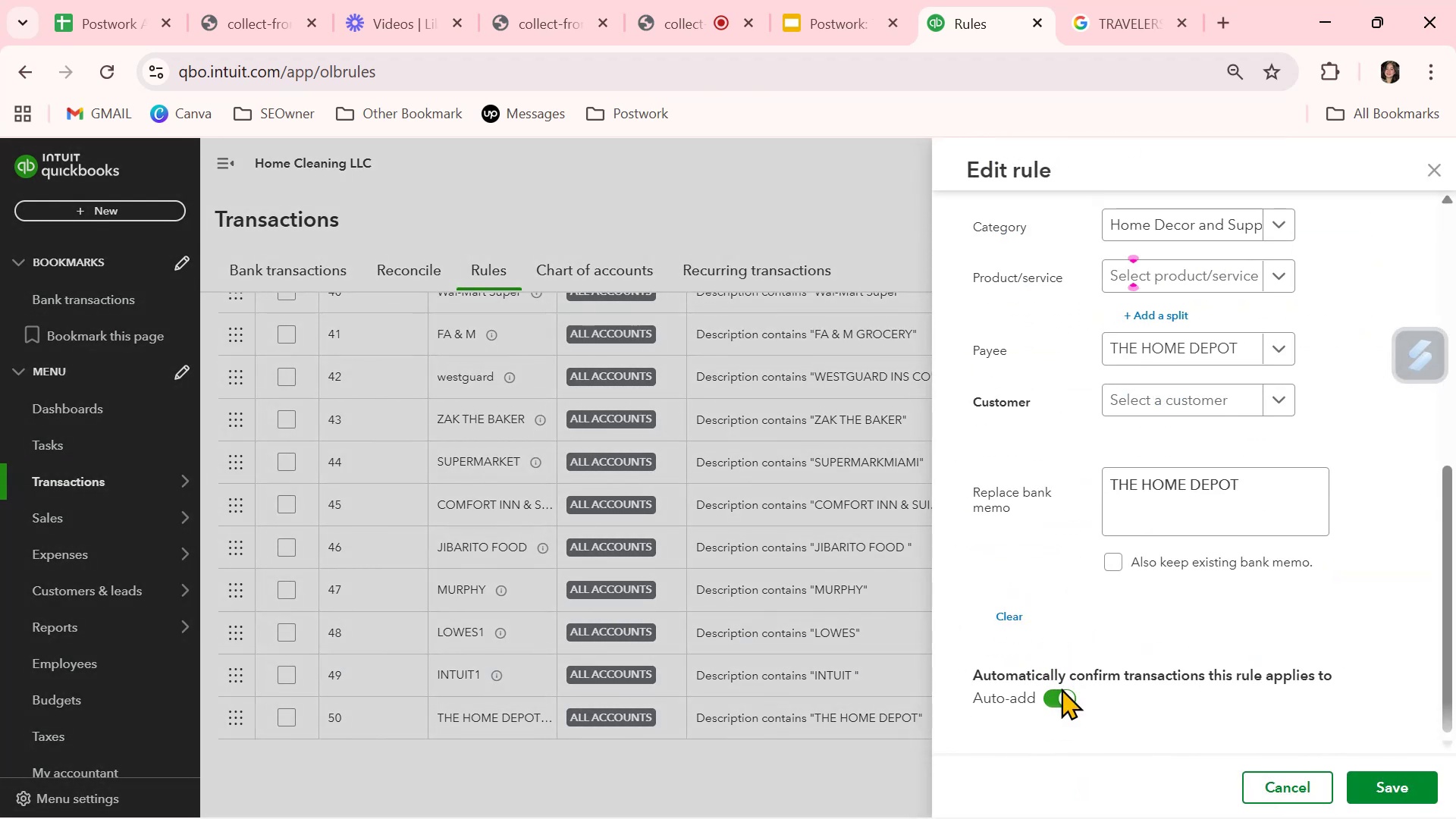 
left_click([1062, 693])
 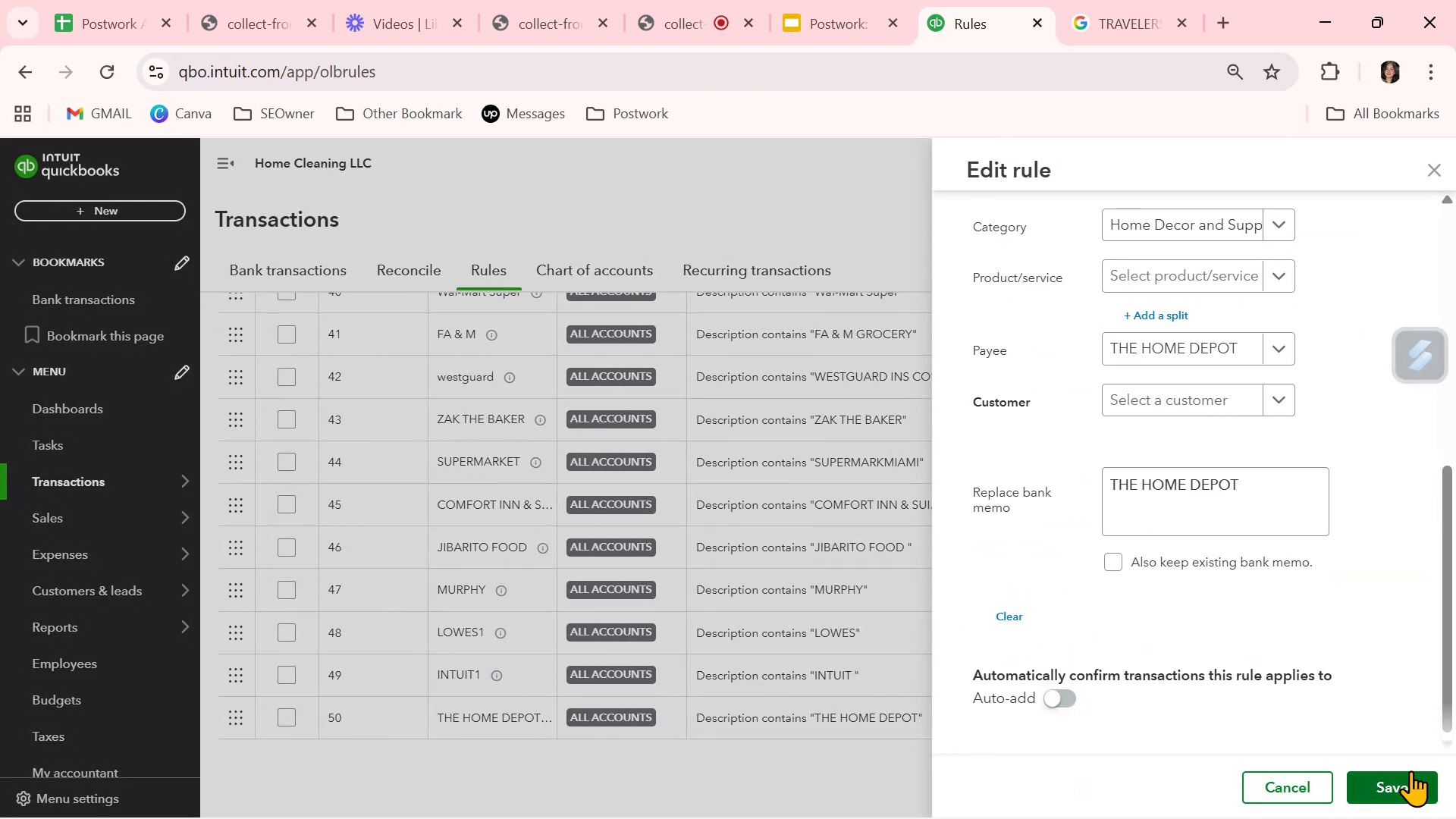 
left_click([1401, 780])
 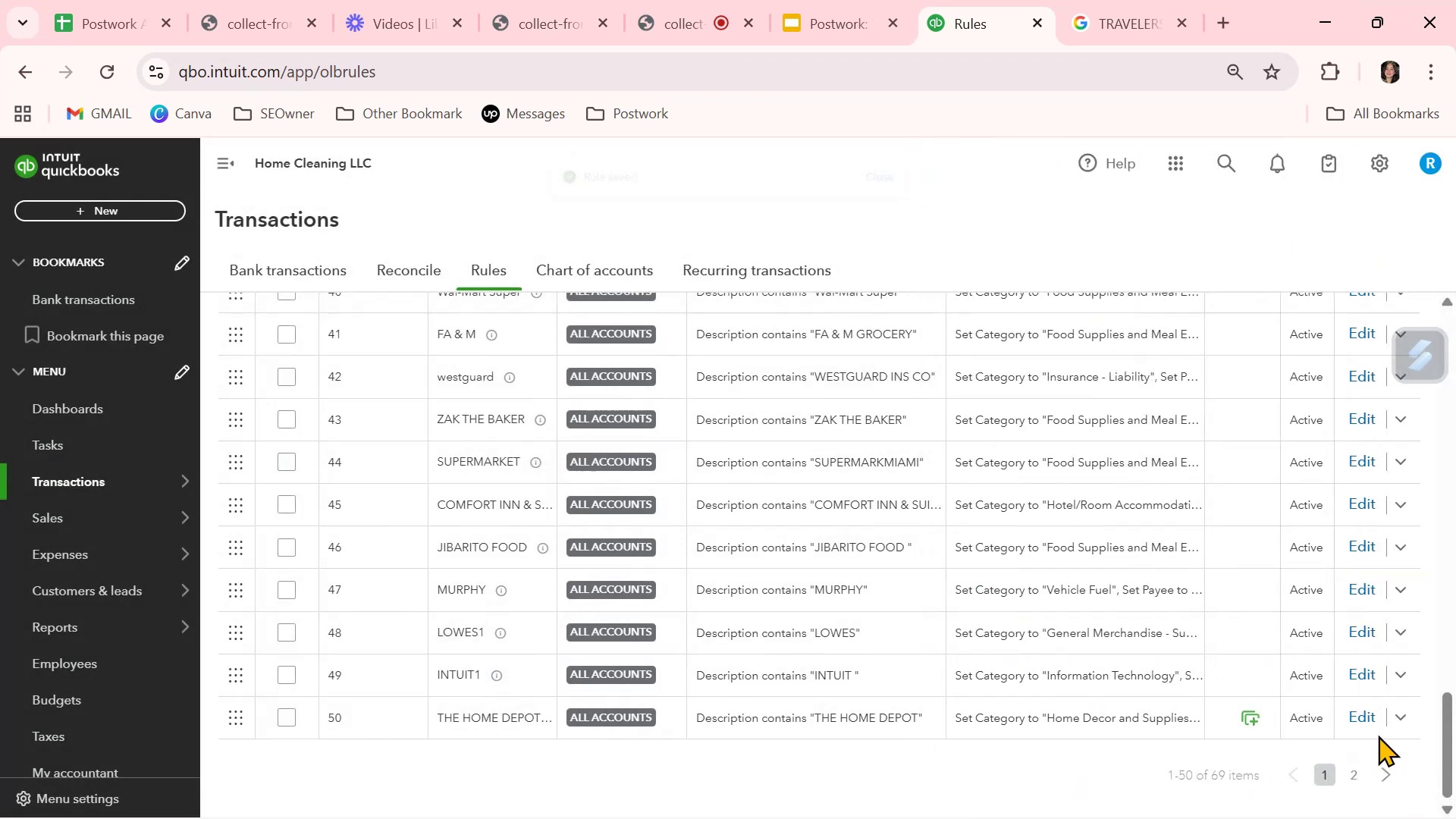 
scroll: coordinate [1378, 735], scroll_direction: down, amount: 2.0
 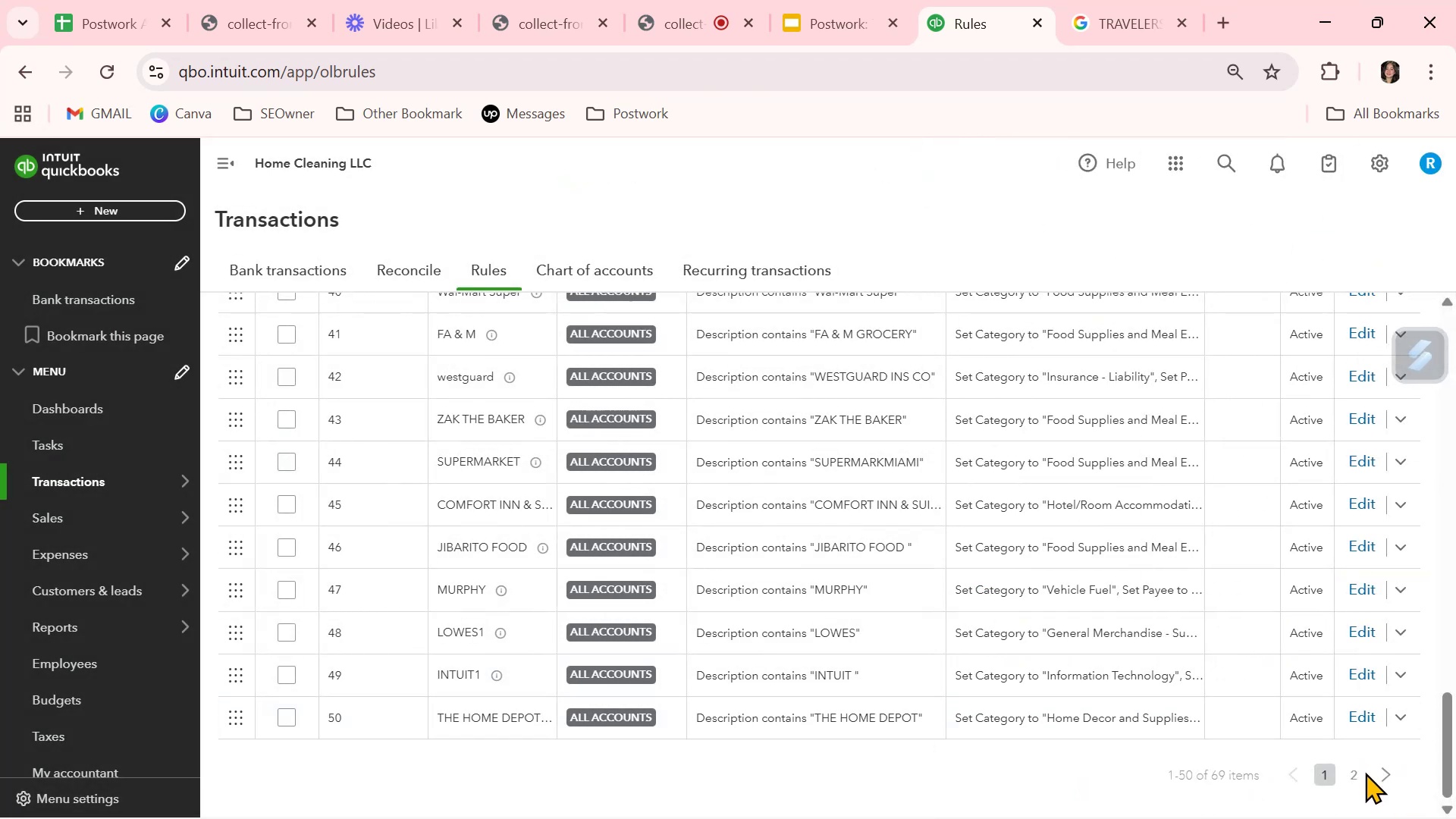 
left_click([1353, 773])
 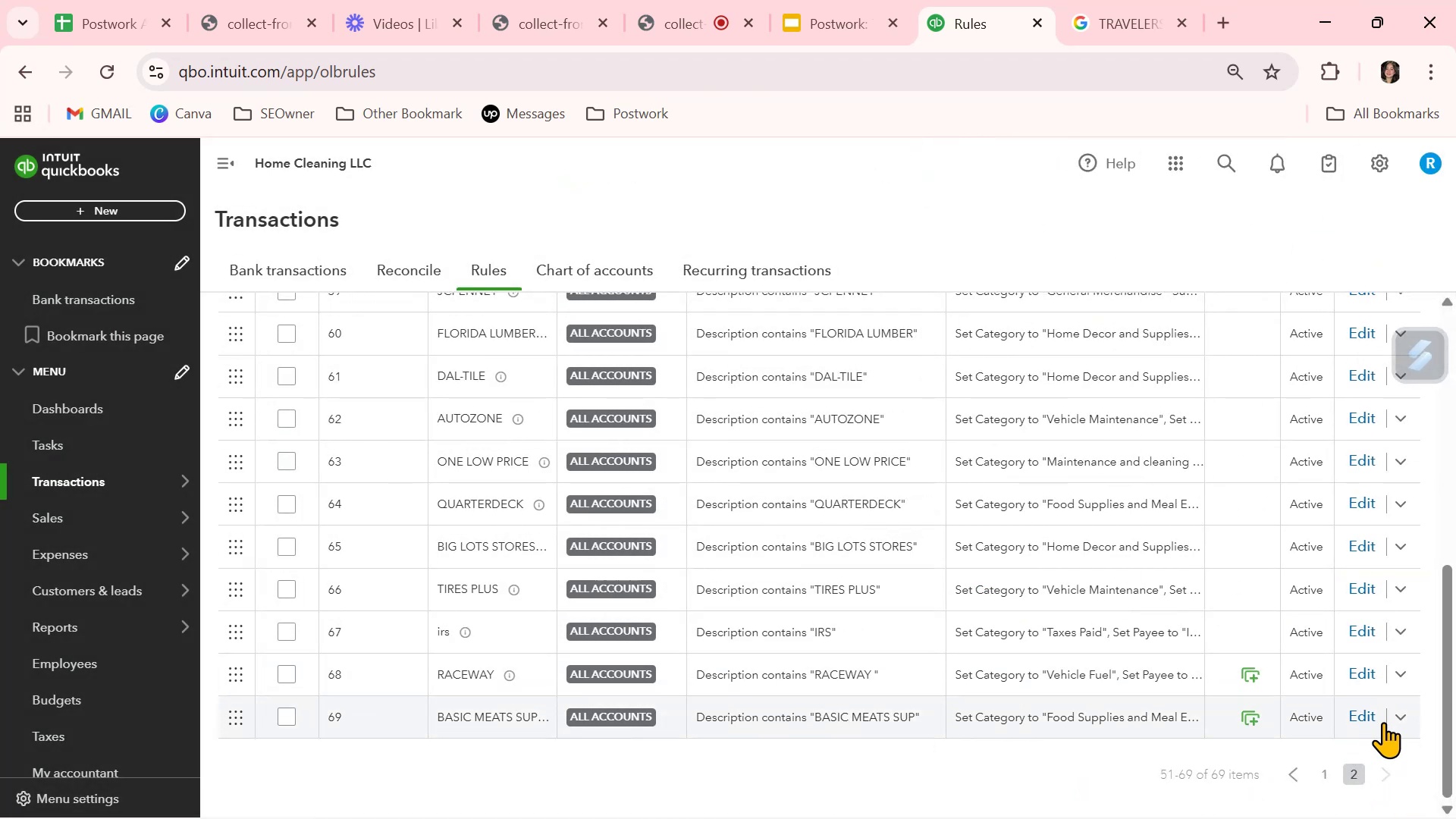 
left_click([1364, 715])
 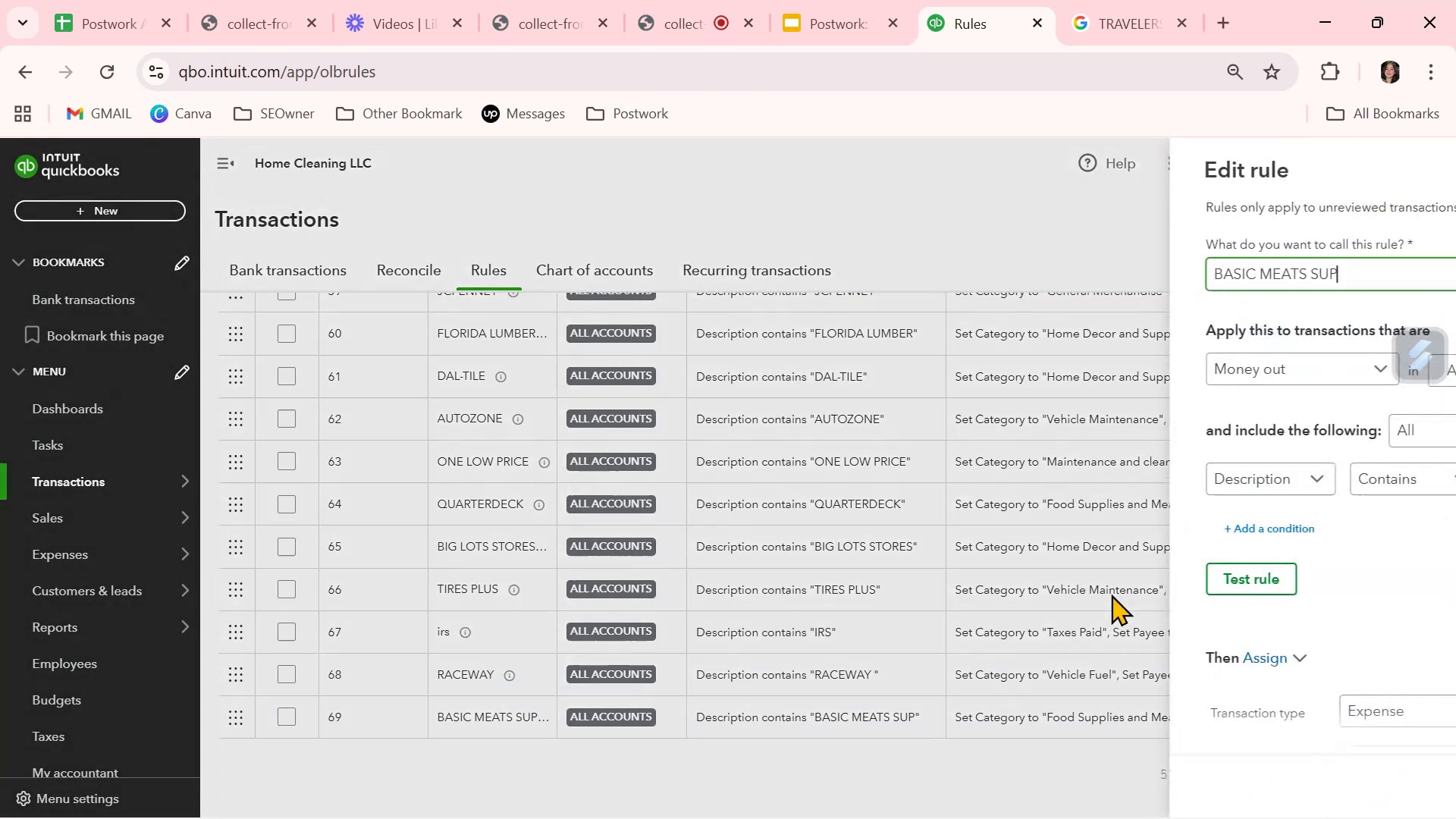 
scroll: coordinate [1122, 648], scroll_direction: down, amount: 8.0
 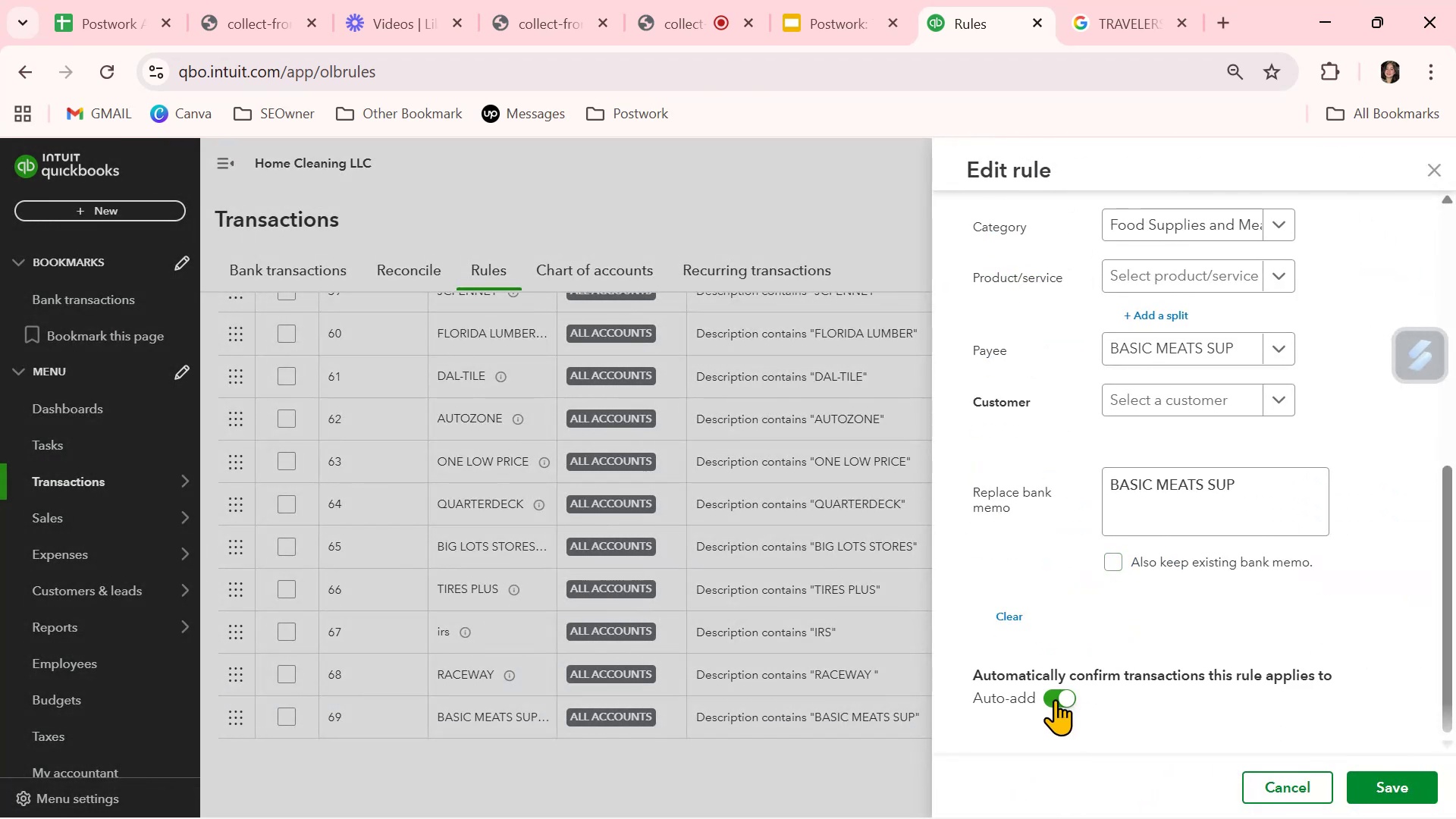 
left_click([1058, 697])
 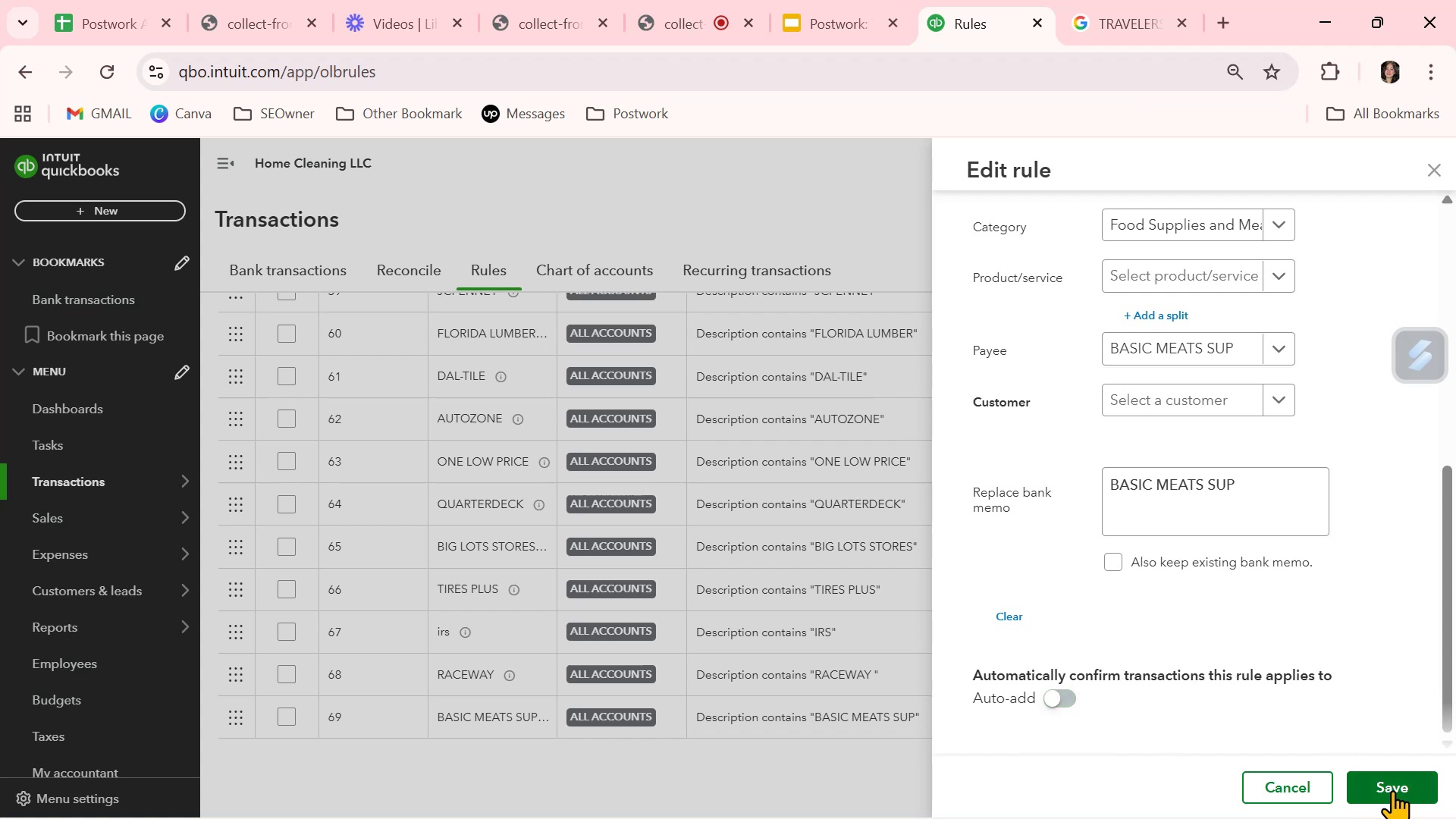 
left_click([1394, 783])
 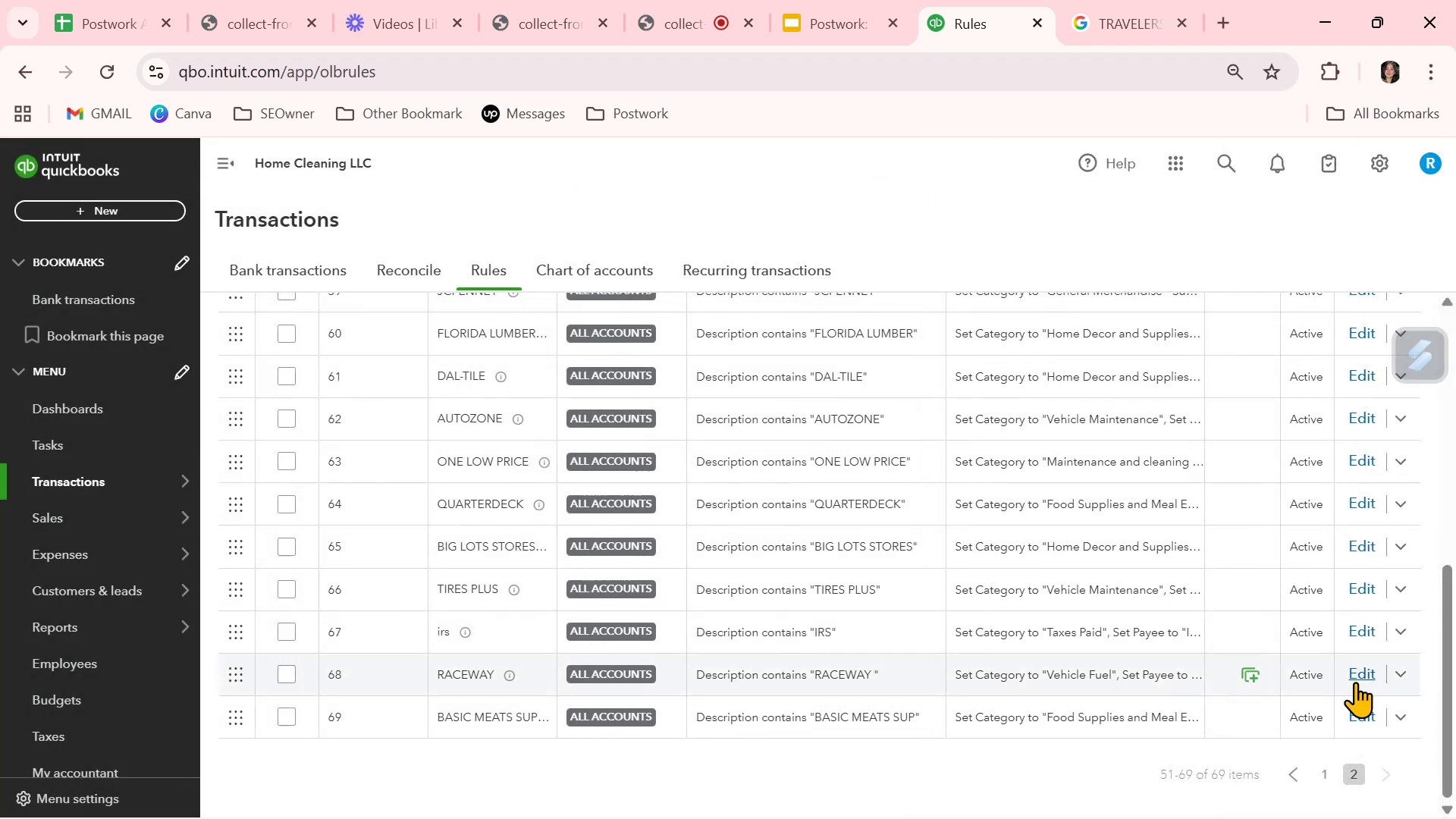 
left_click([1361, 680])
 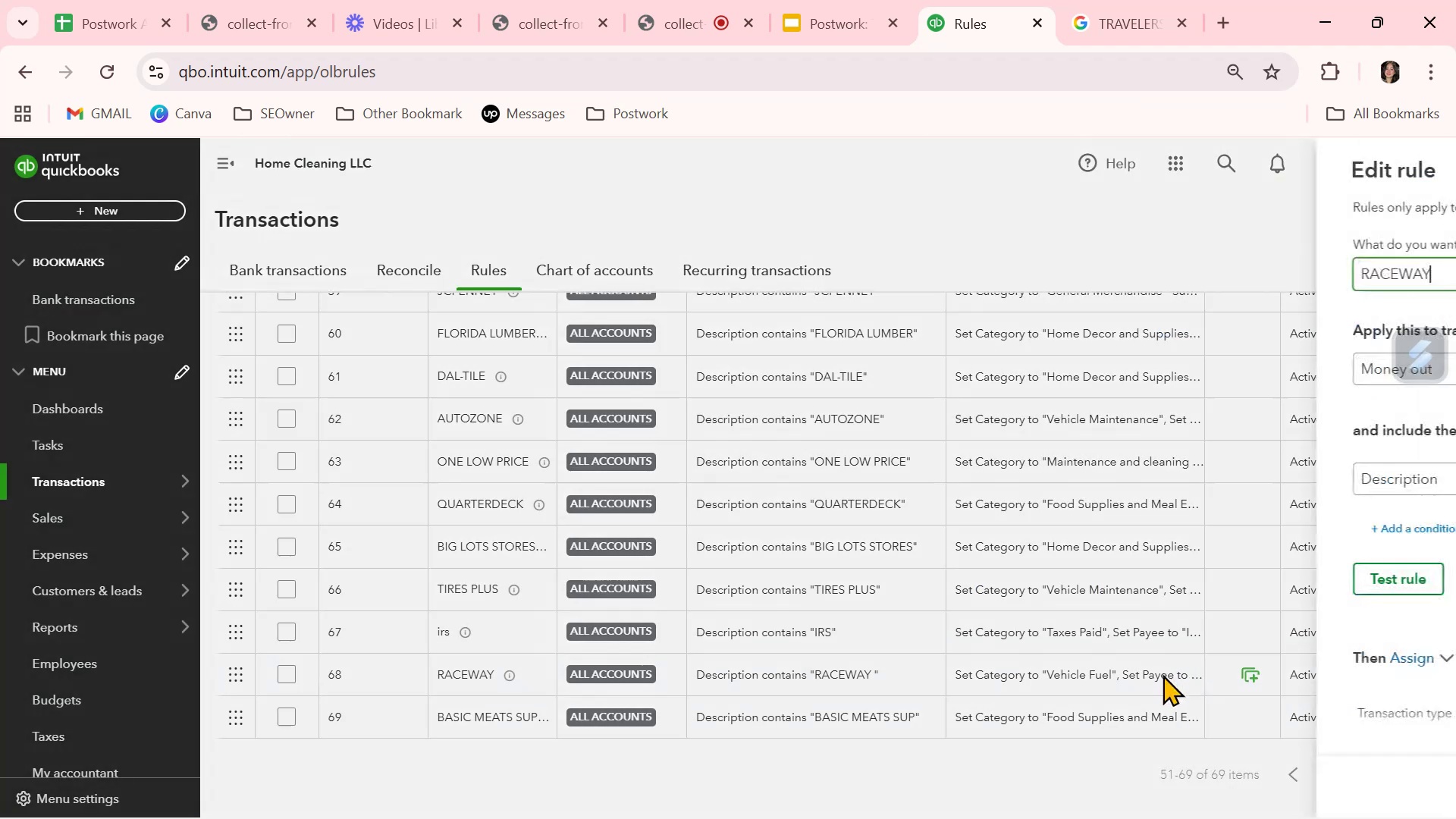 
scroll: coordinate [1161, 679], scroll_direction: down, amount: 8.0
 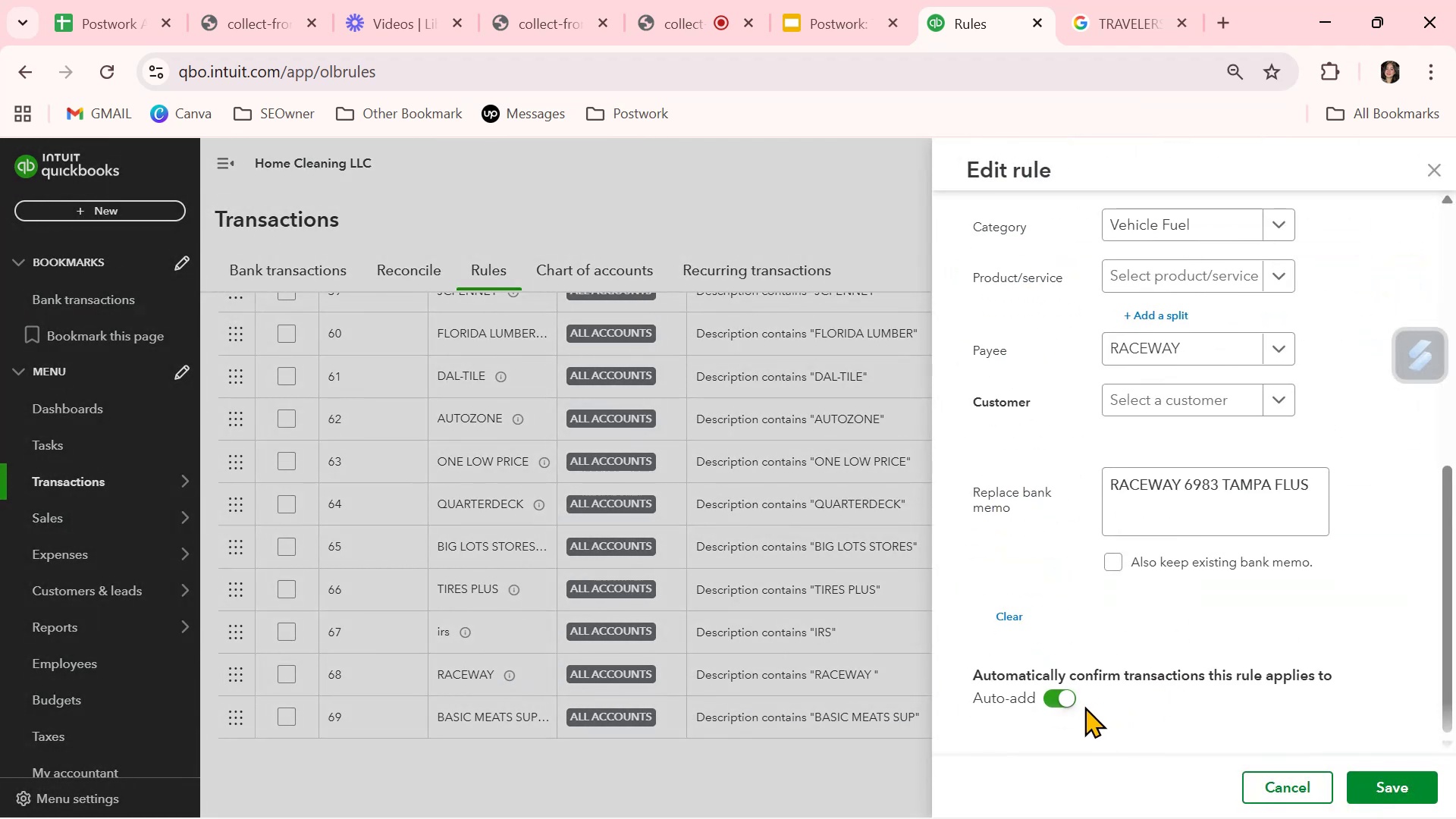 
left_click([1063, 701])
 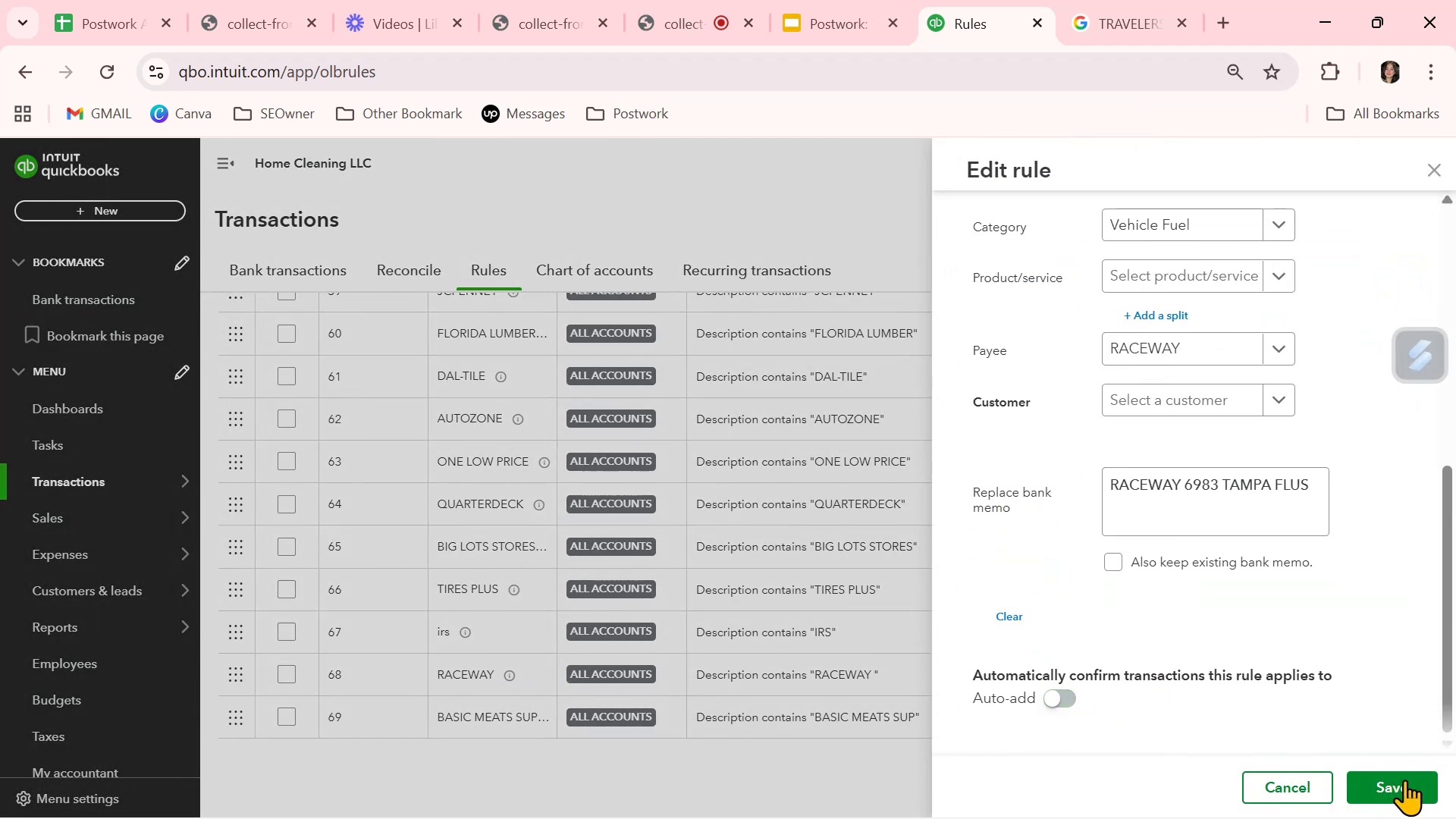 
left_click([1407, 783])
 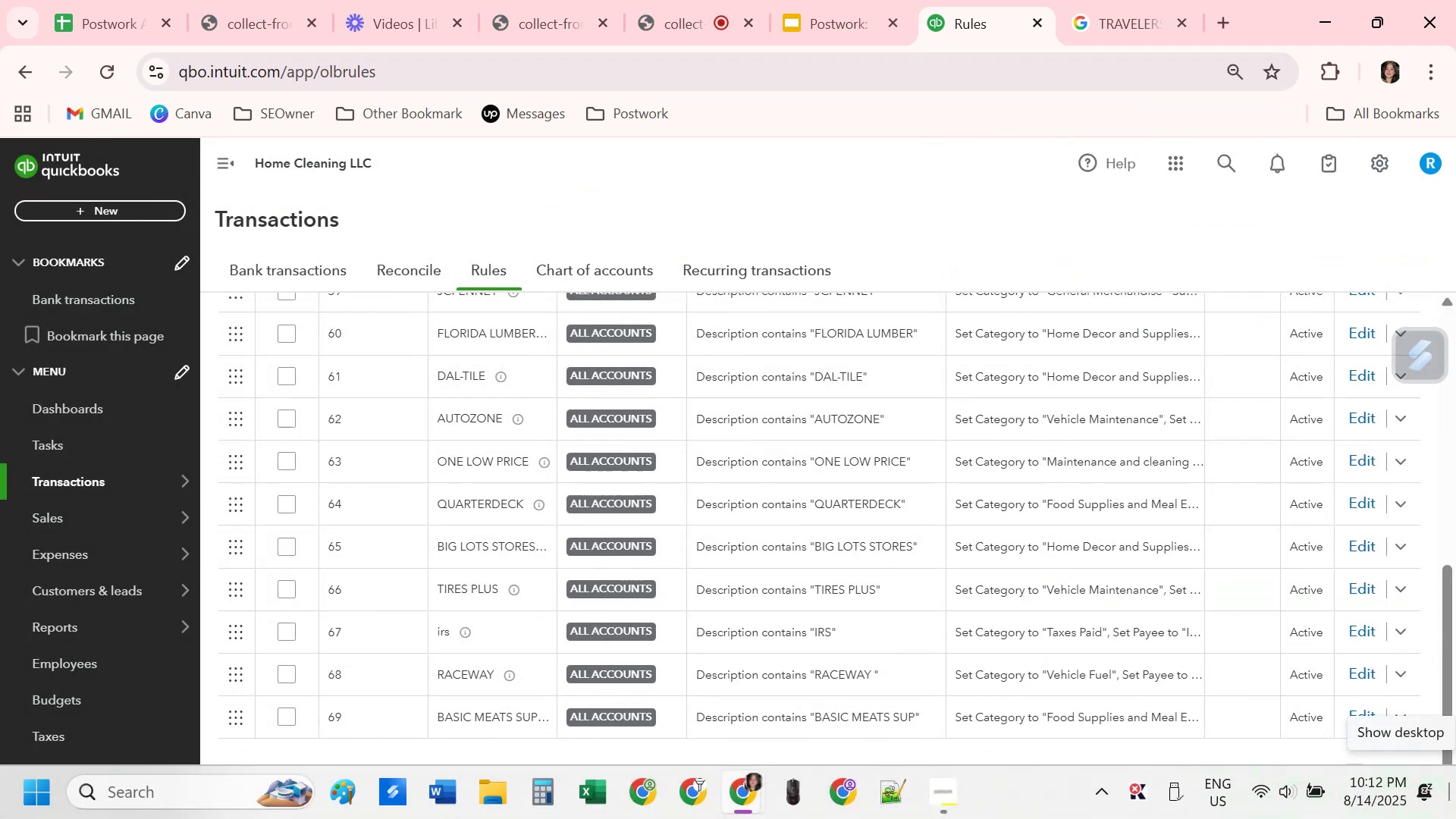 
scroll: coordinate [1295, 636], scroll_direction: up, amount: 6.0
 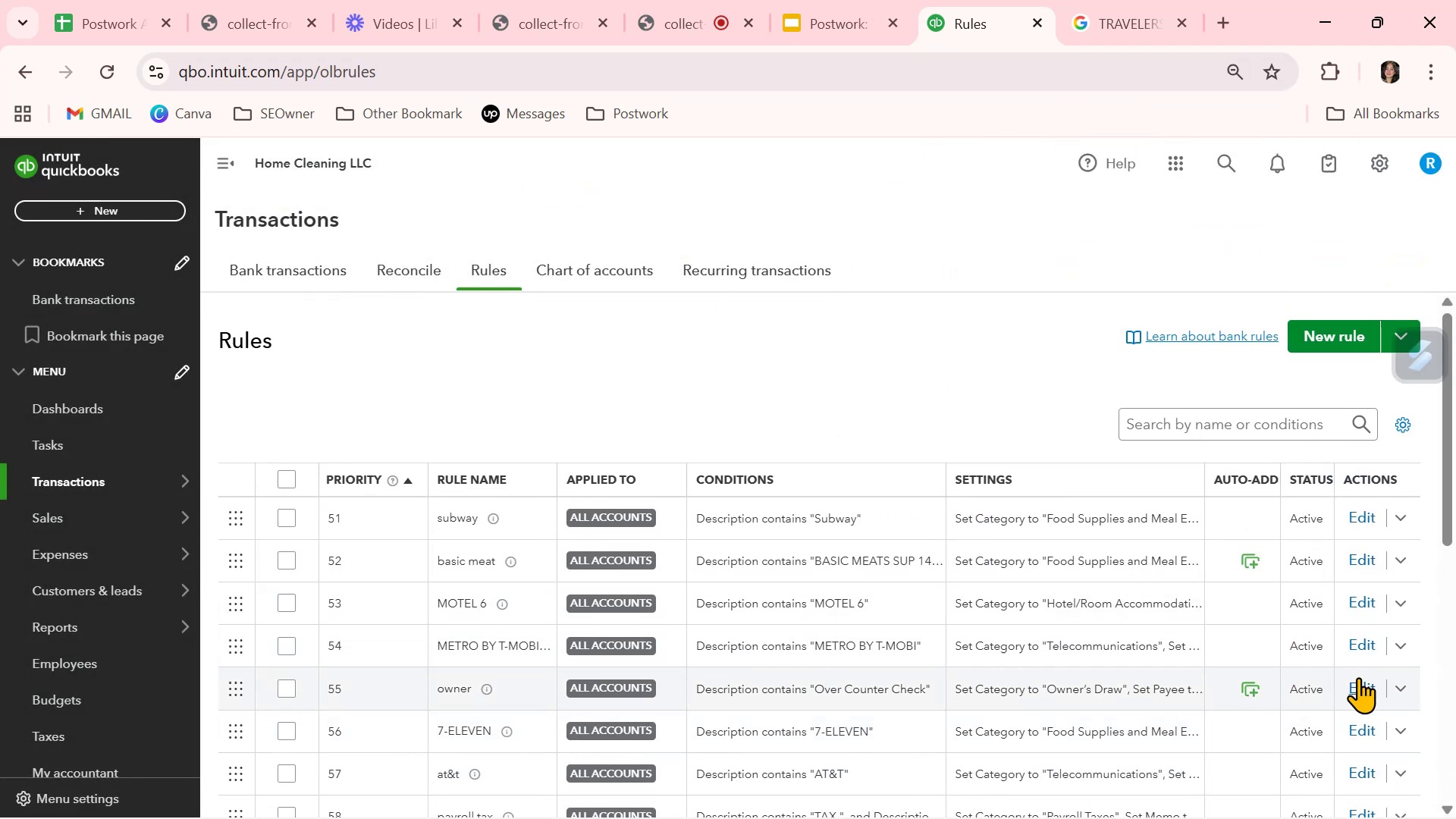 
left_click([1359, 679])
 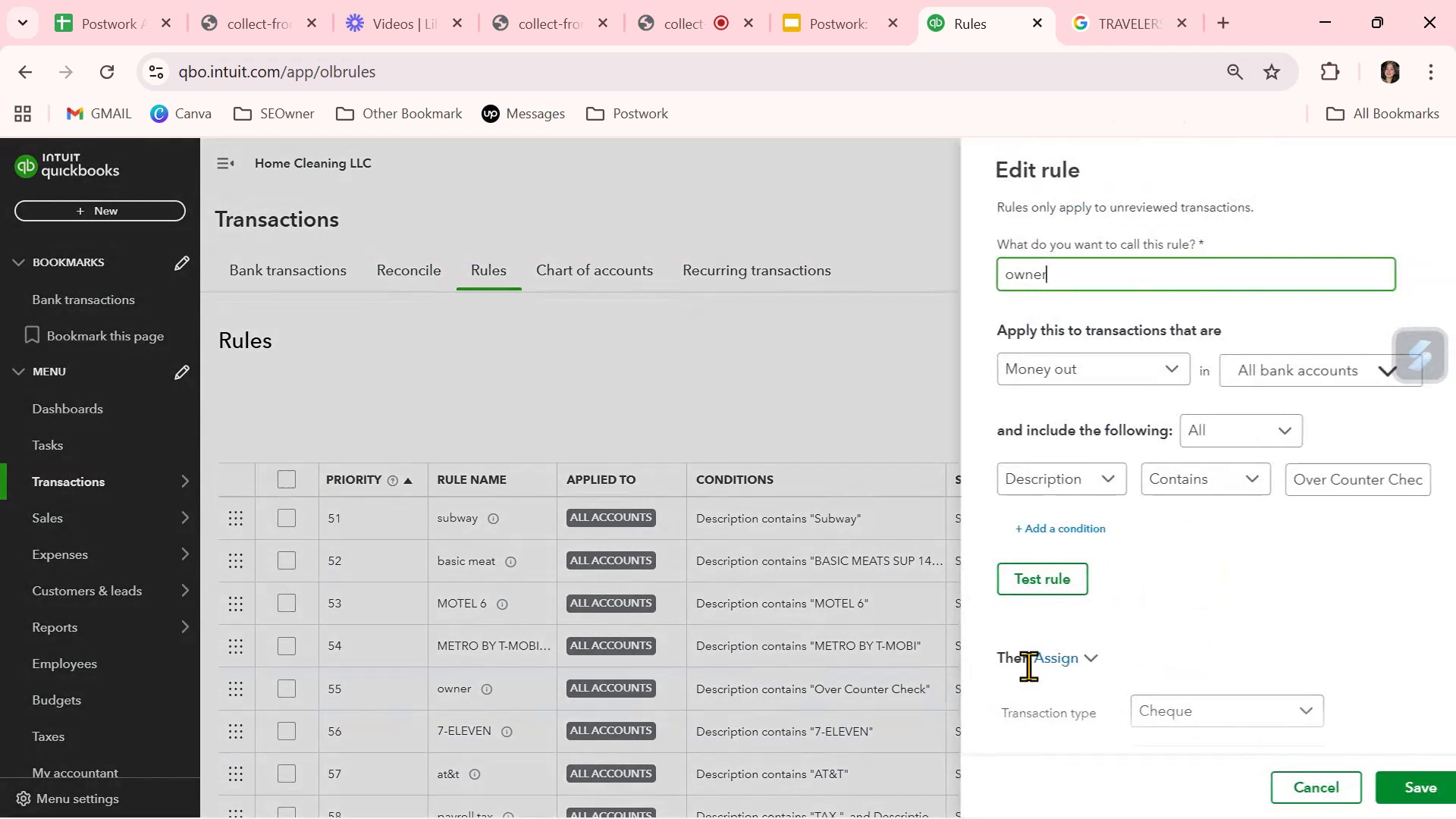 
scroll: coordinate [1028, 665], scroll_direction: down, amount: 4.0
 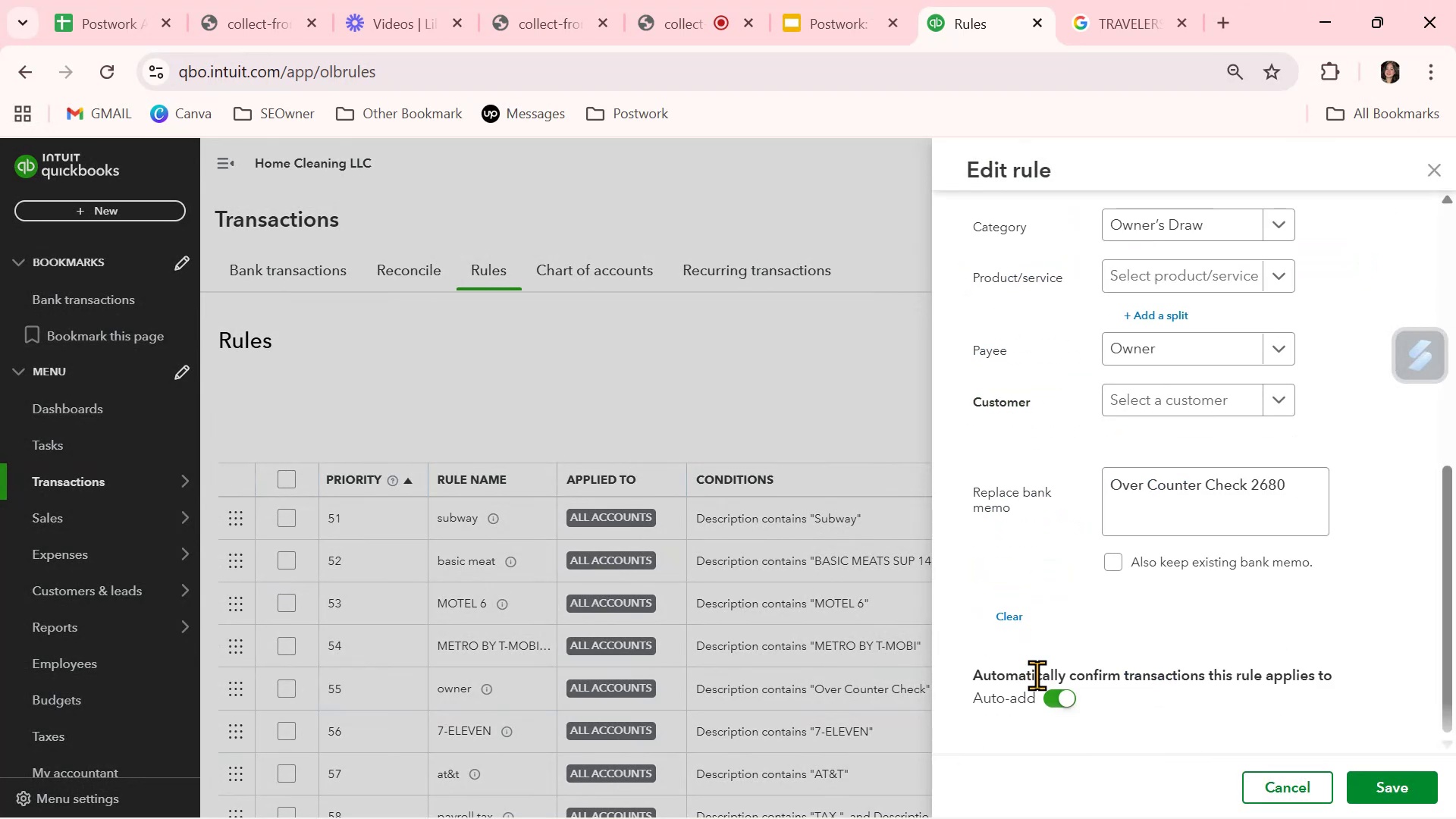 
left_click([1067, 694])
 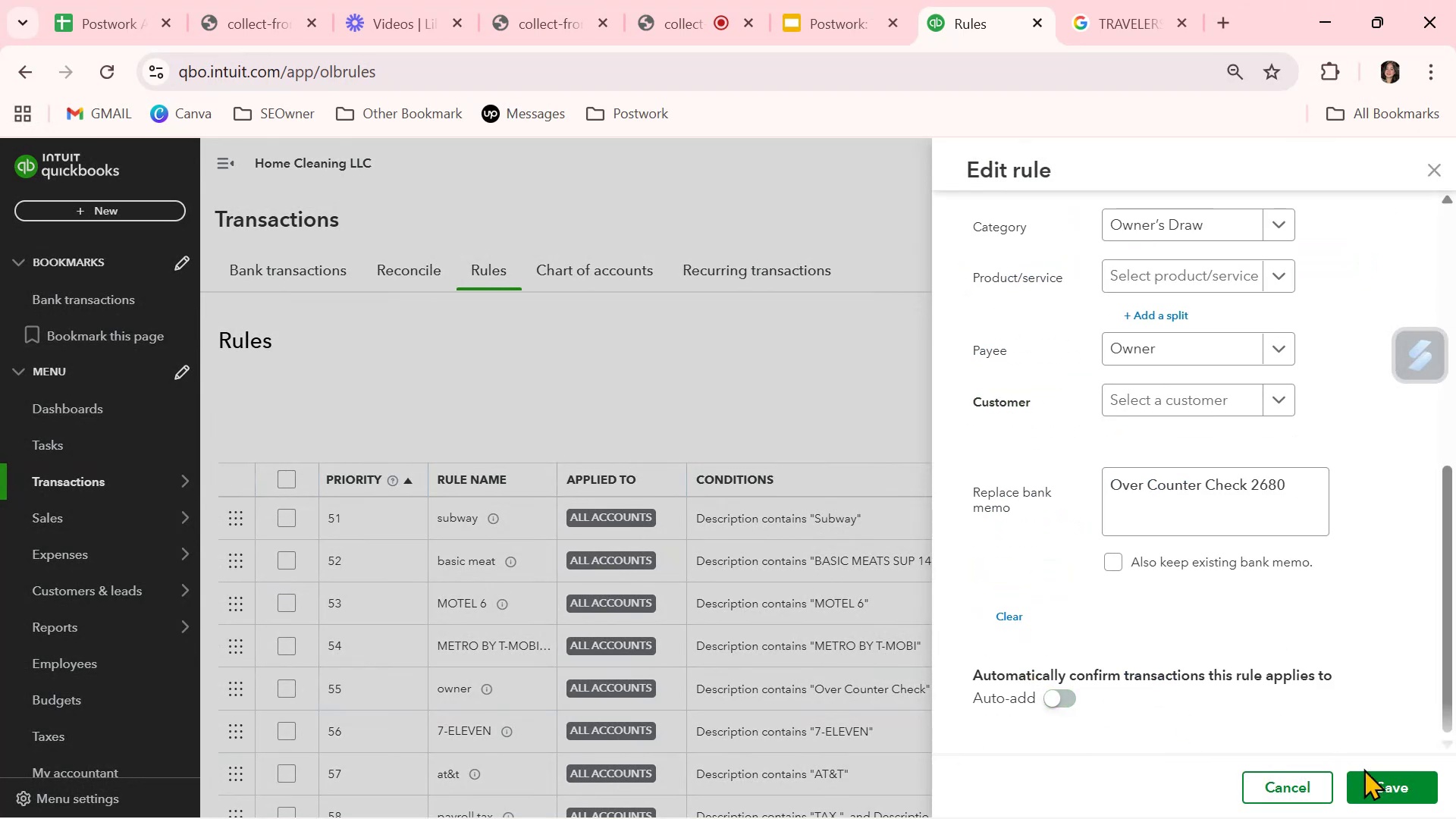 
left_click([1389, 777])
 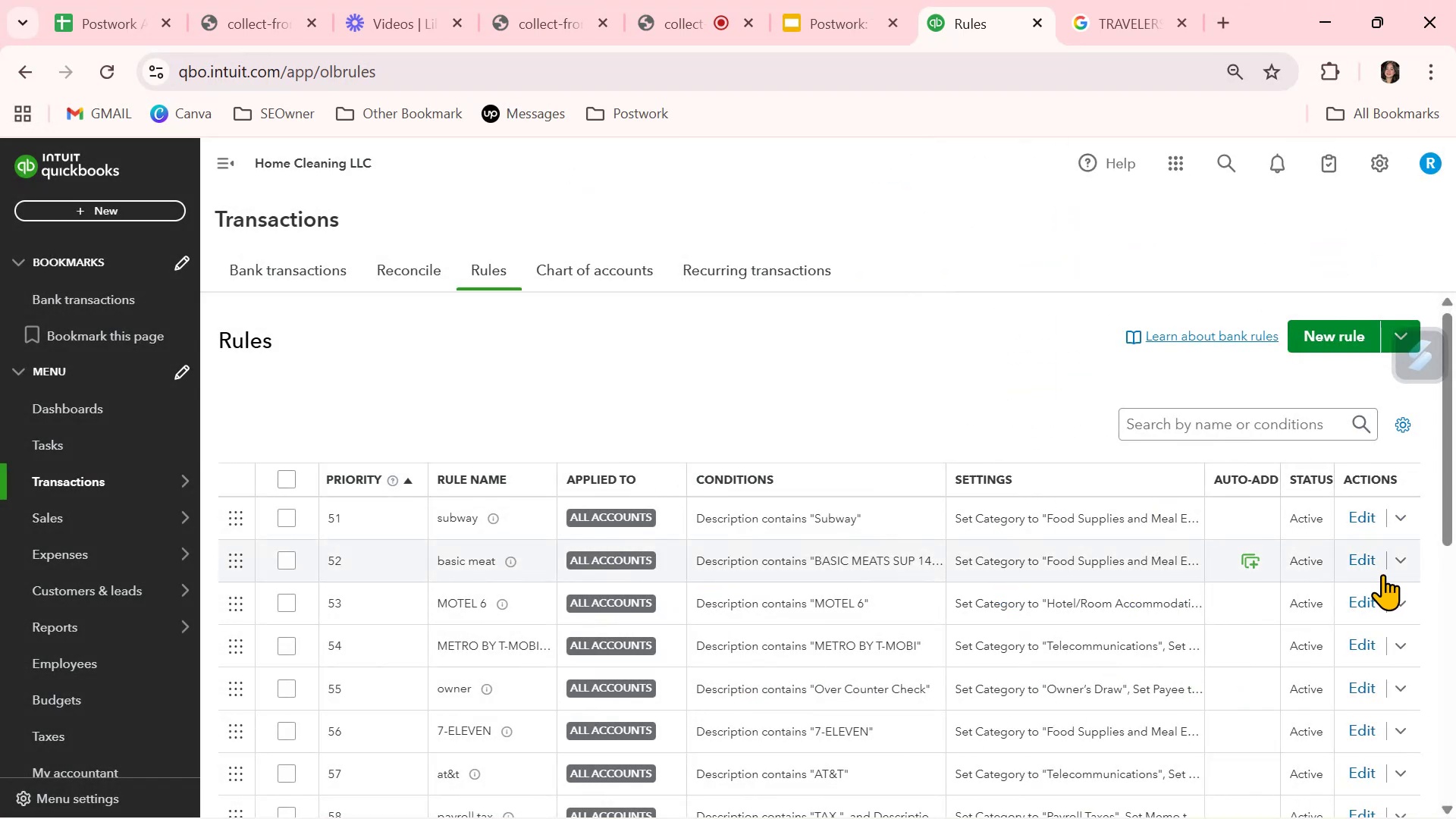 
left_click([1370, 562])
 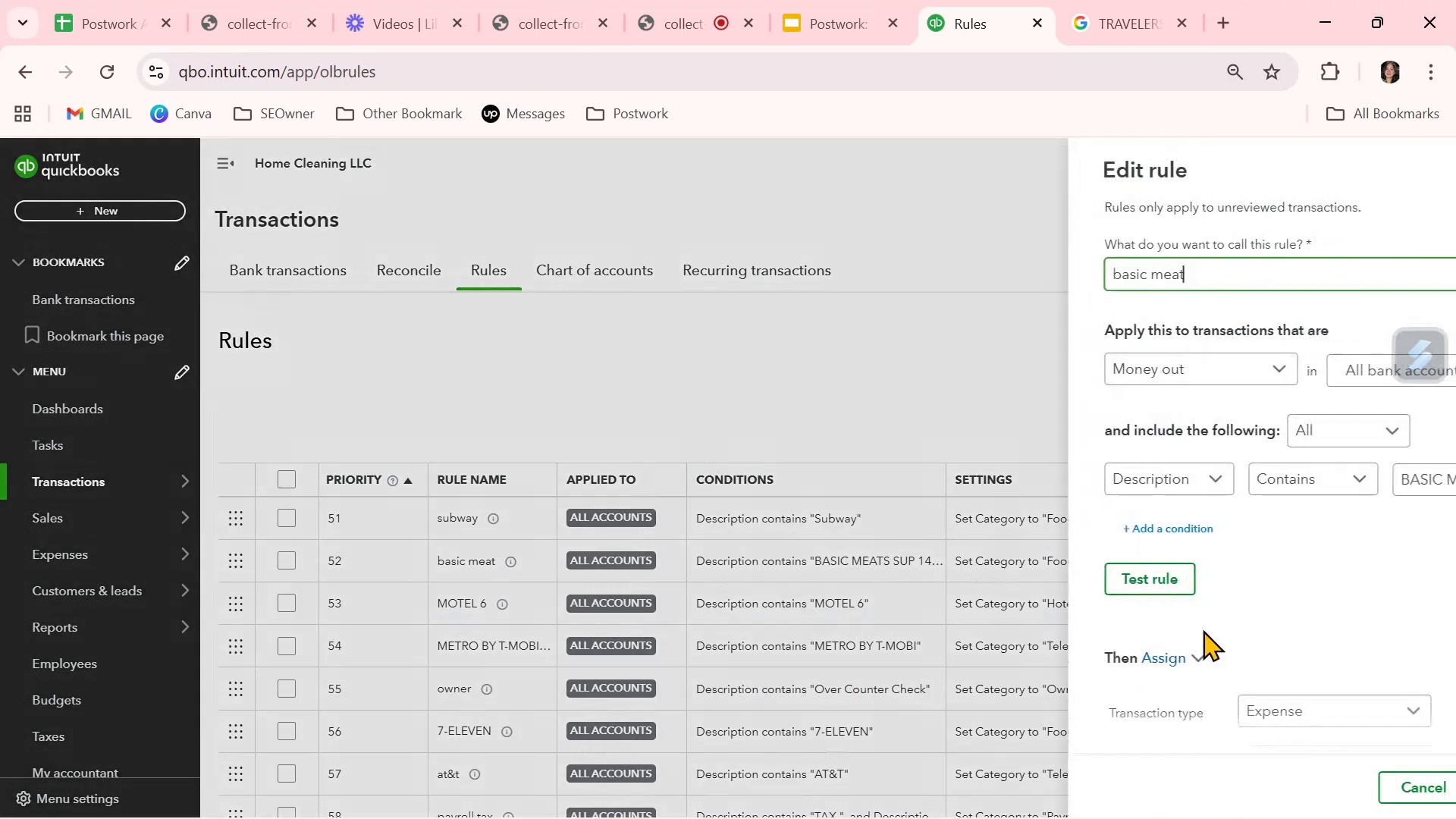 
scroll: coordinate [1202, 636], scroll_direction: down, amount: 4.0
 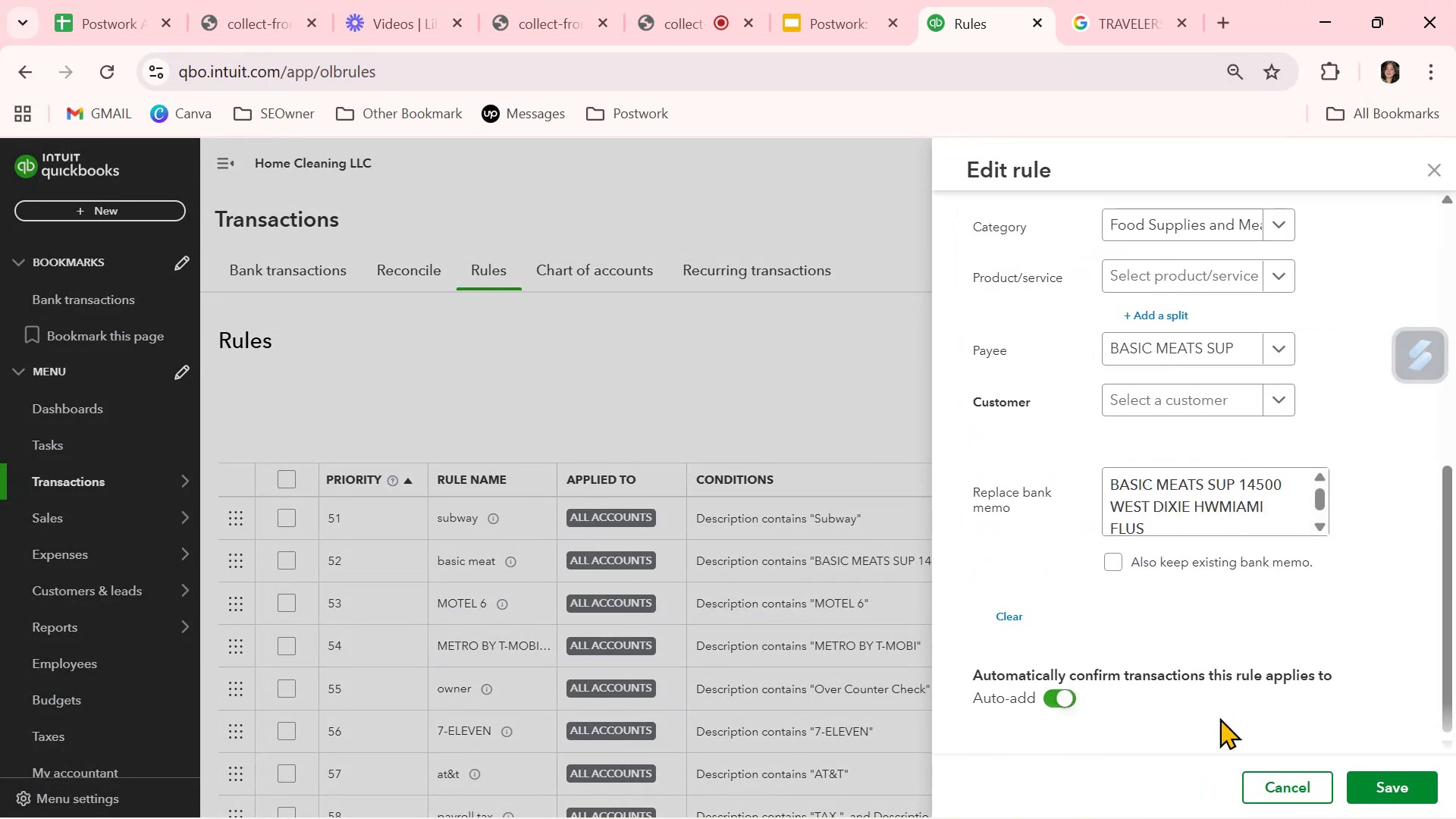 
left_click([1404, 786])
 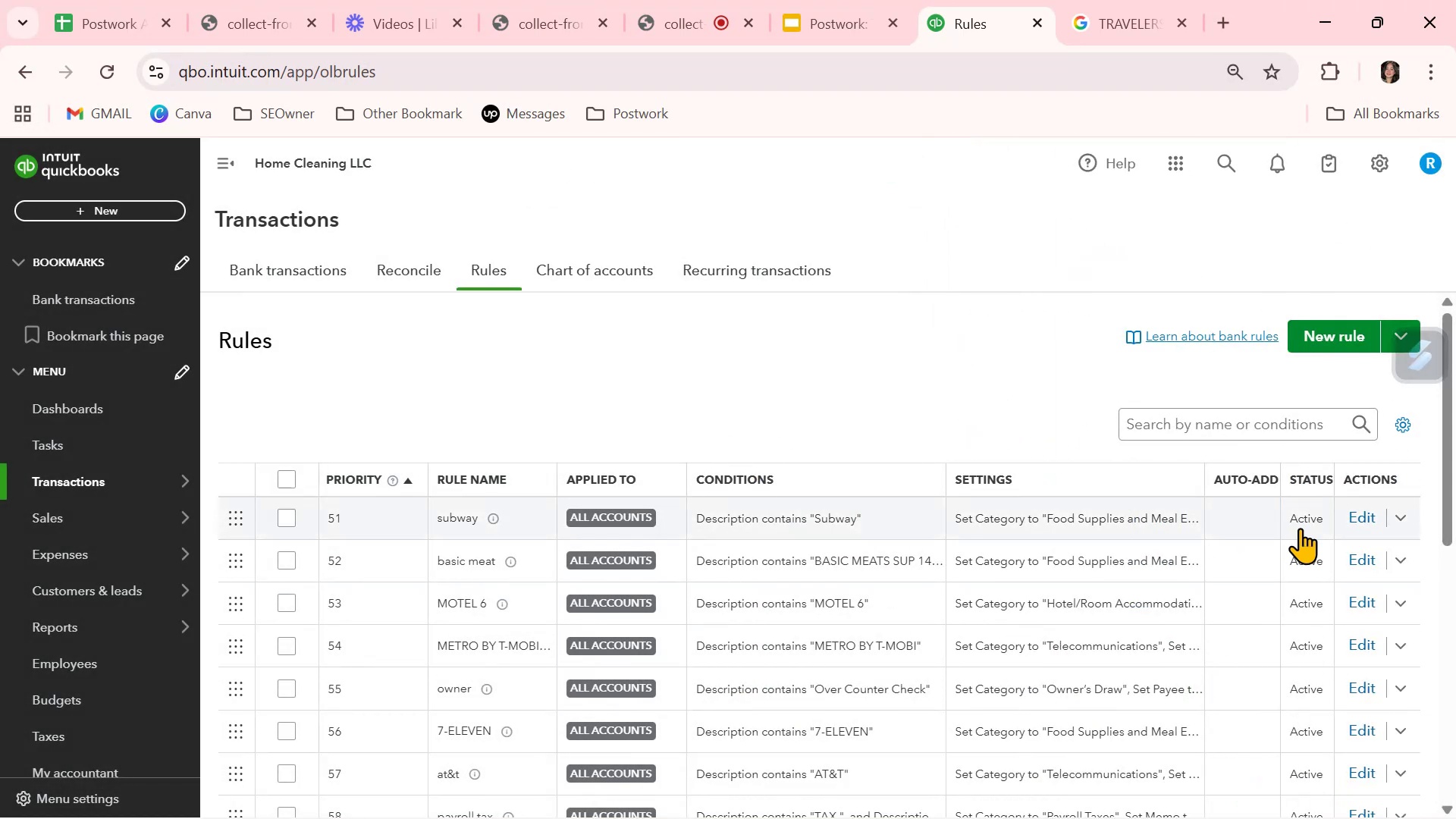 
scroll: coordinate [1348, 711], scroll_direction: down, amount: 13.0
 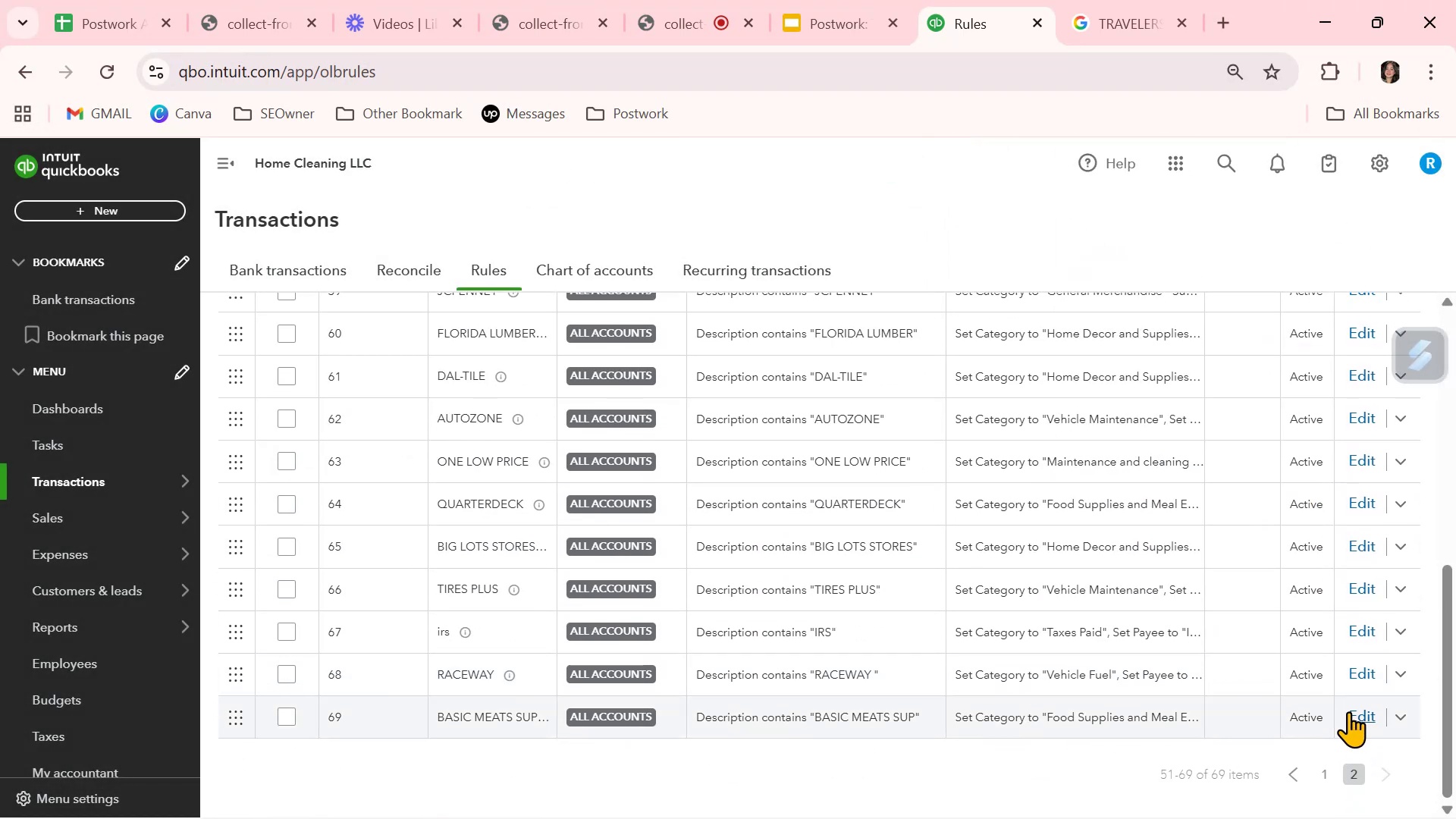 
scroll: coordinate [850, 430], scroll_direction: up, amount: 10.0
 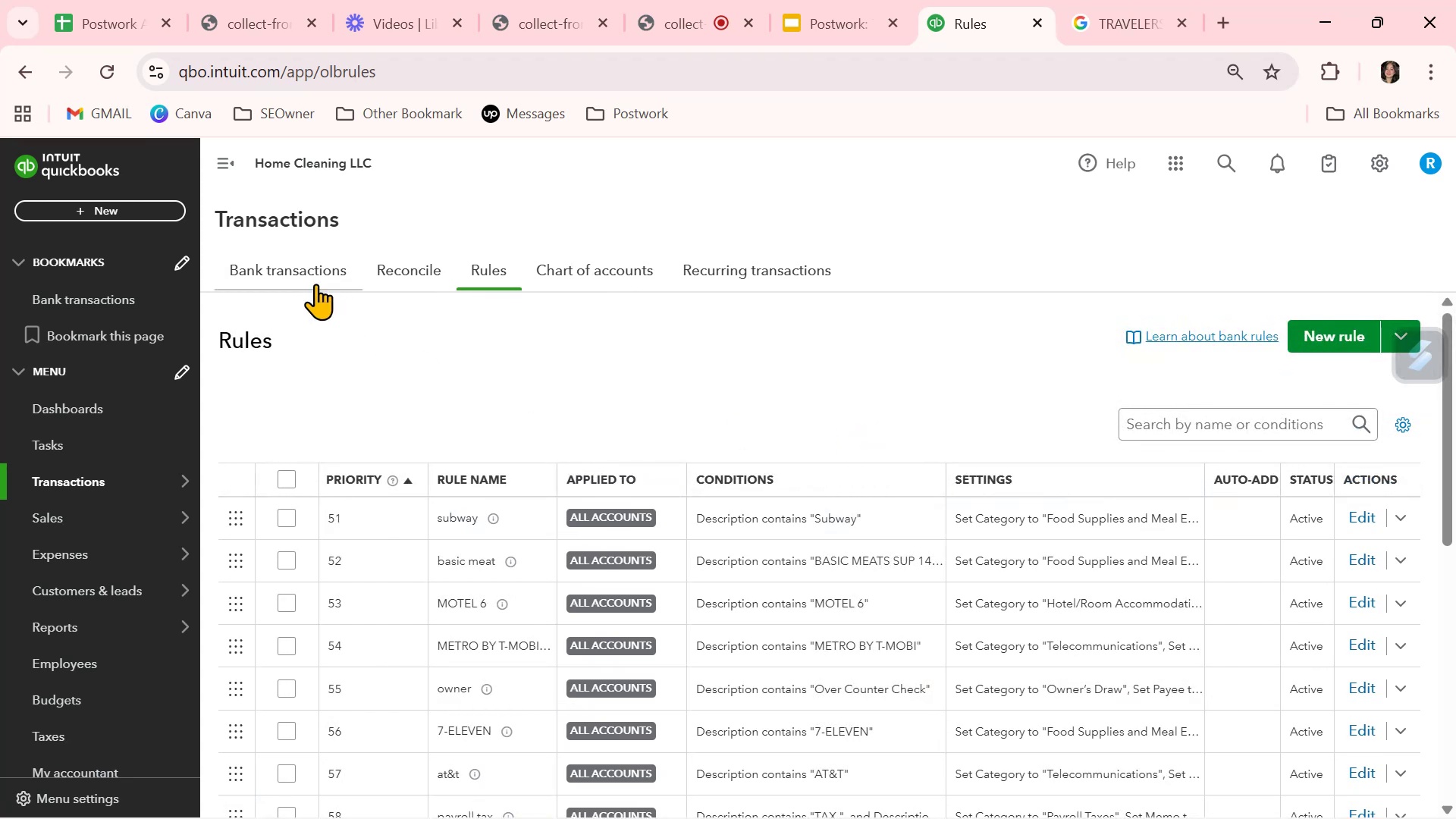 
left_click([288, 269])
 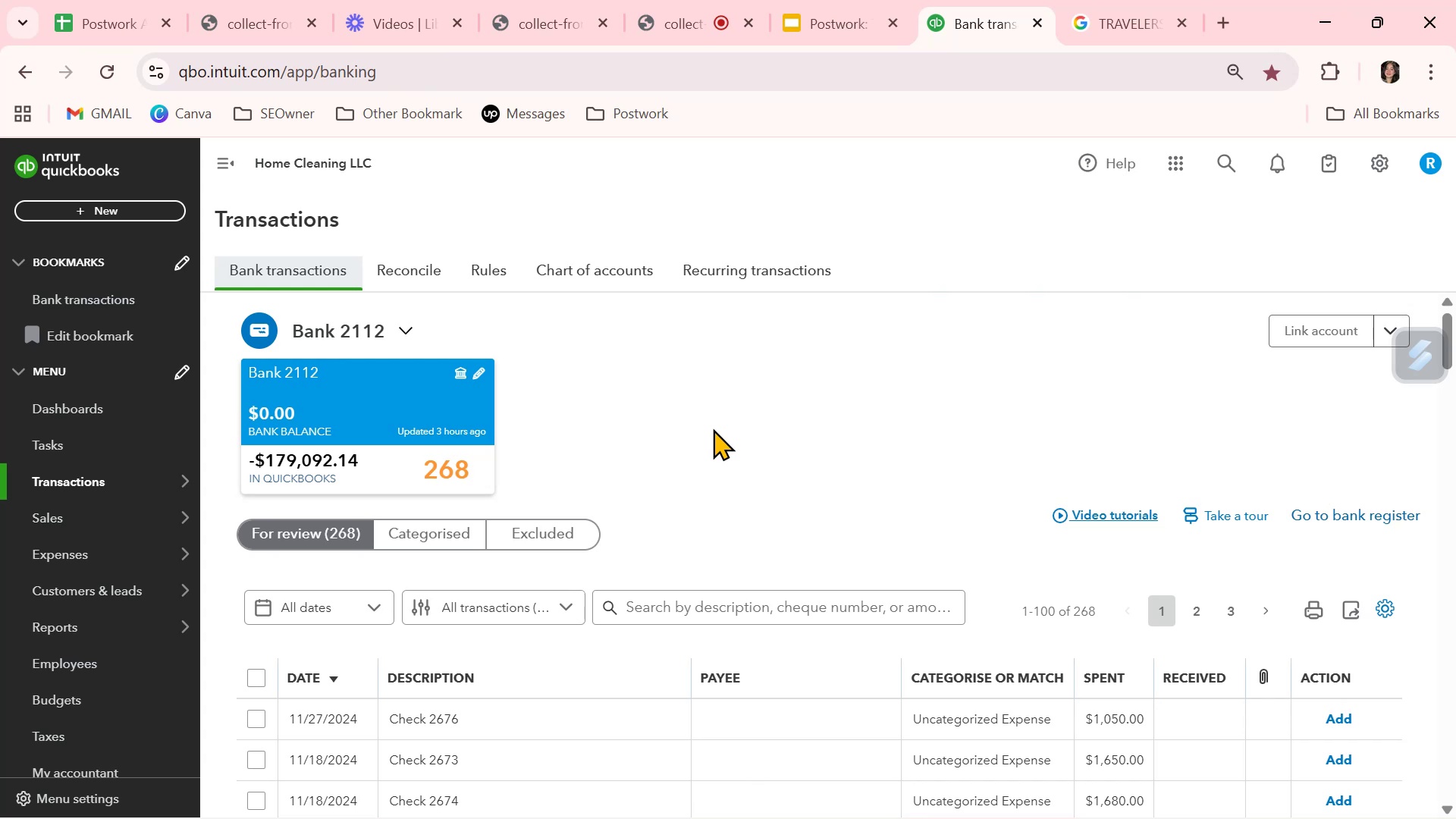 
wait(50.46)
 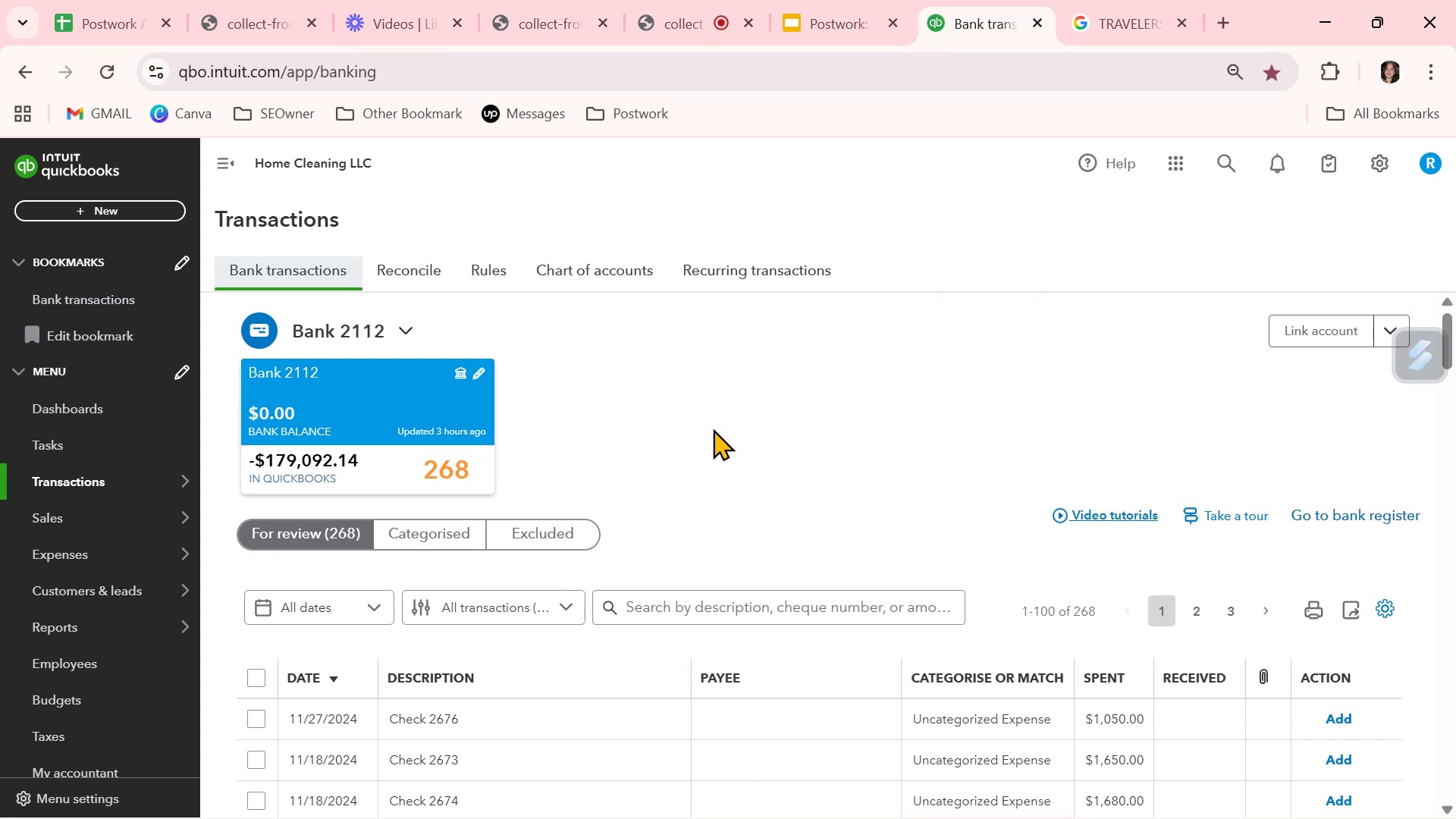 
scroll: coordinate [879, 551], scroll_direction: down, amount: 3.0
 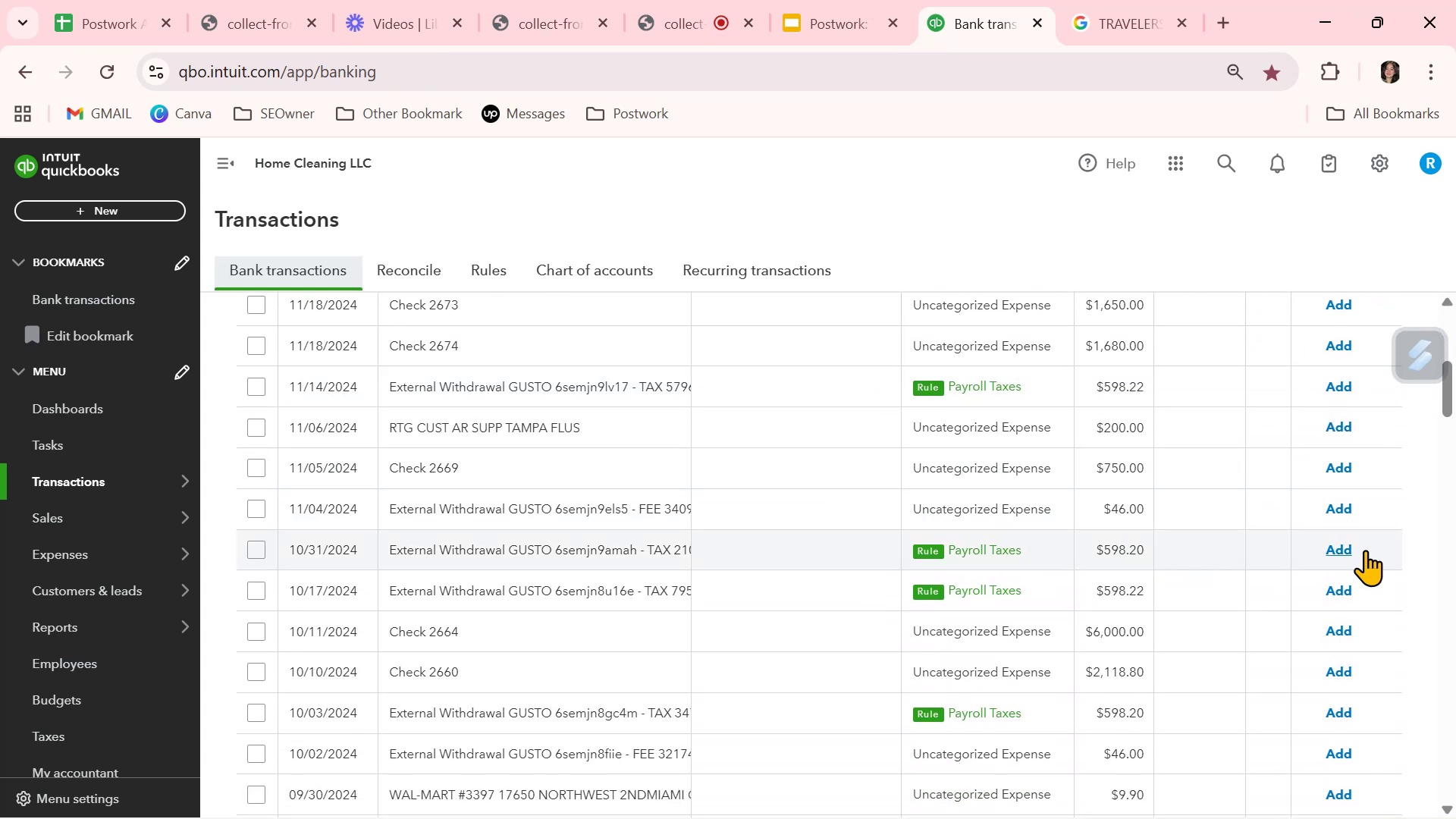 
left_click([1342, 535])
 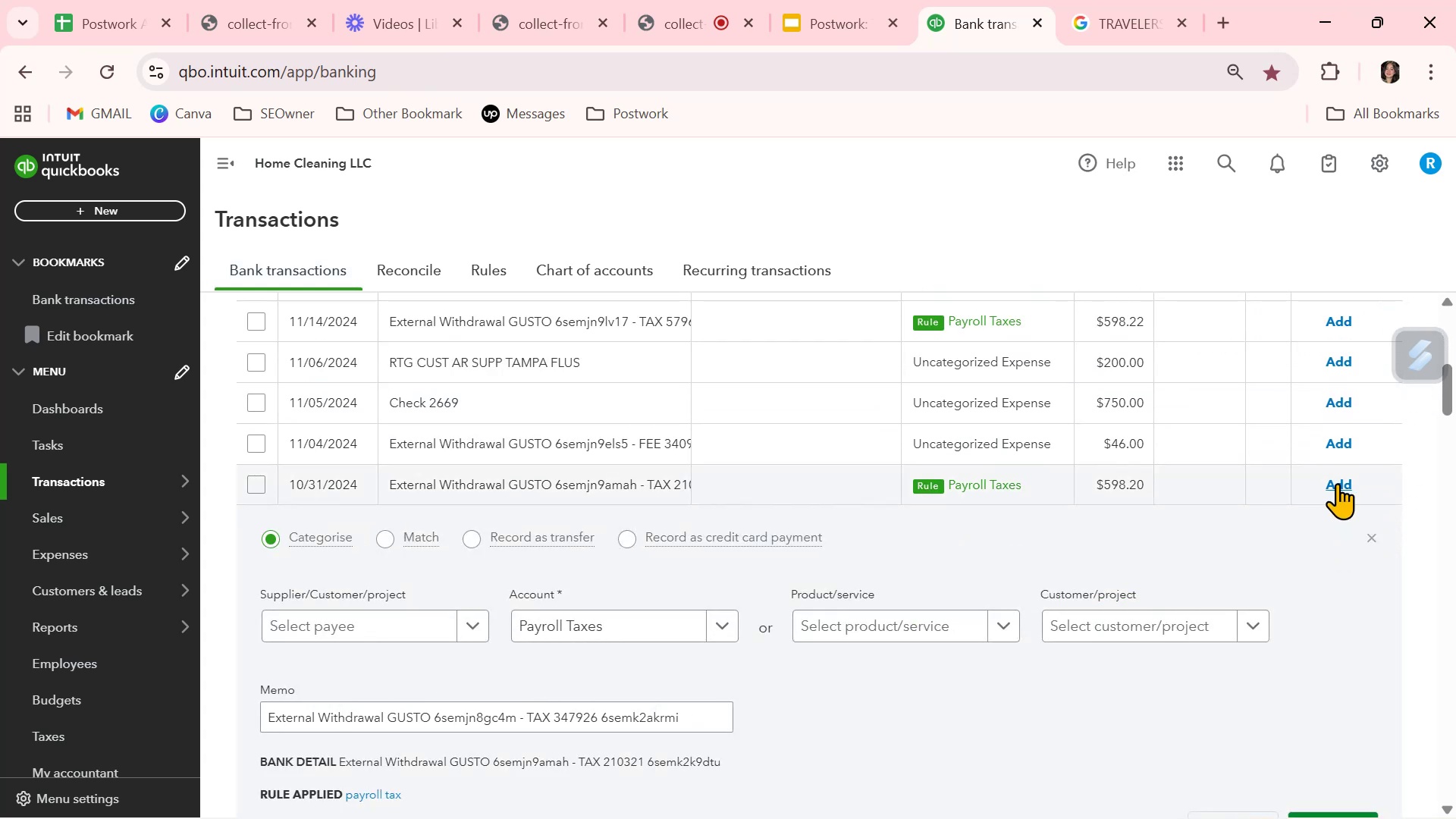 
left_click([1376, 532])
 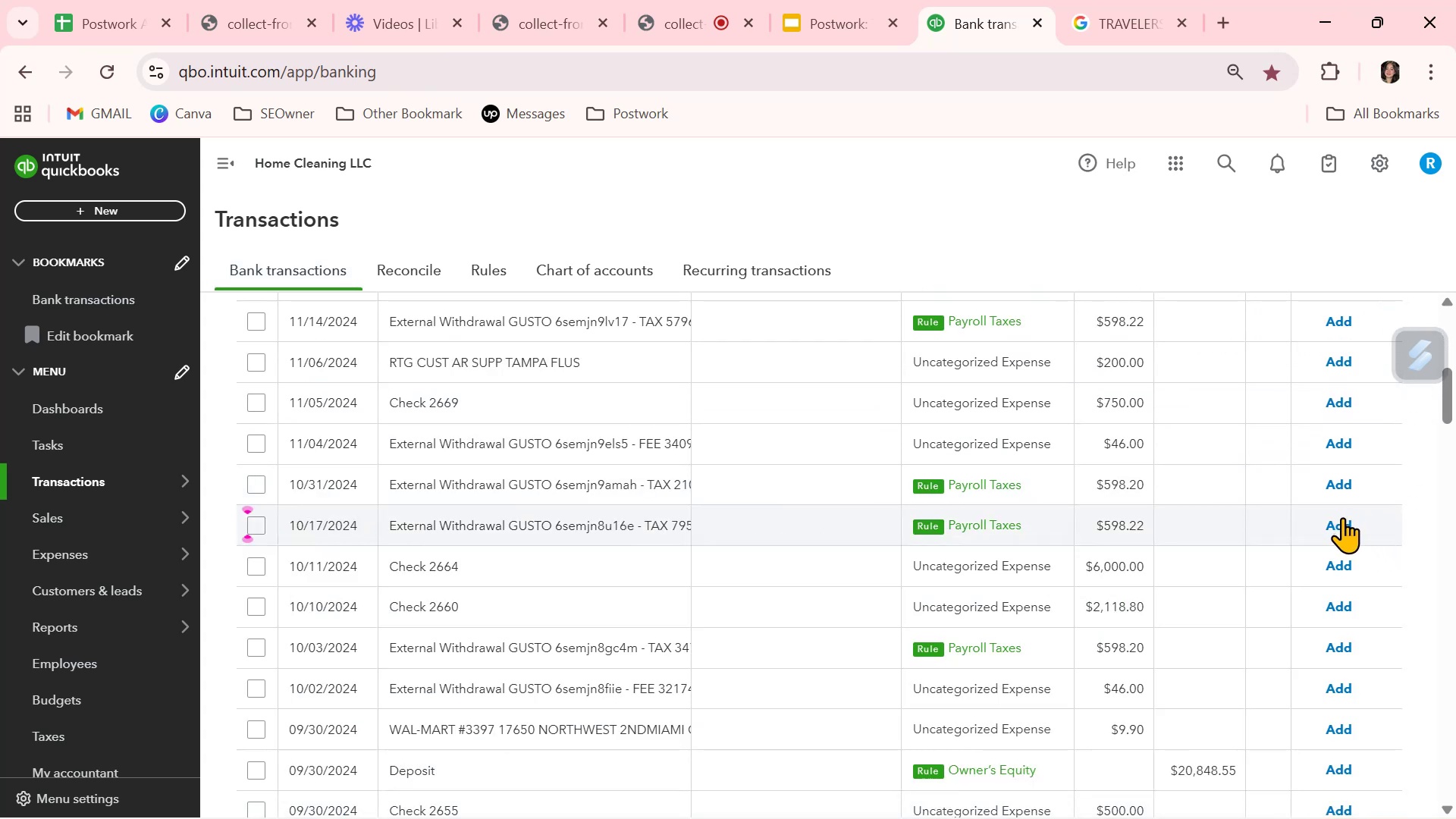 
left_click([1342, 517])
 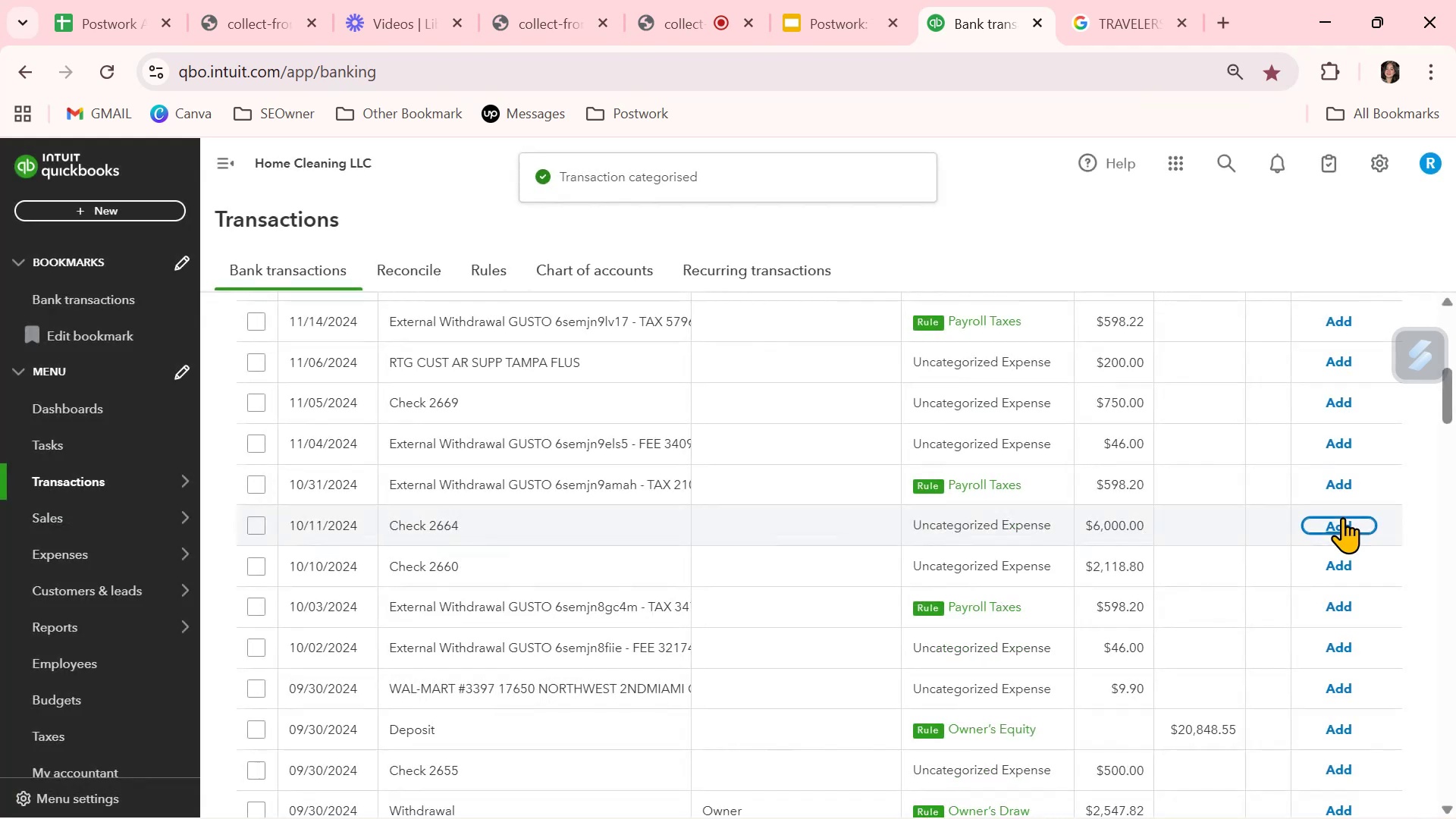 
left_click([1347, 488])
 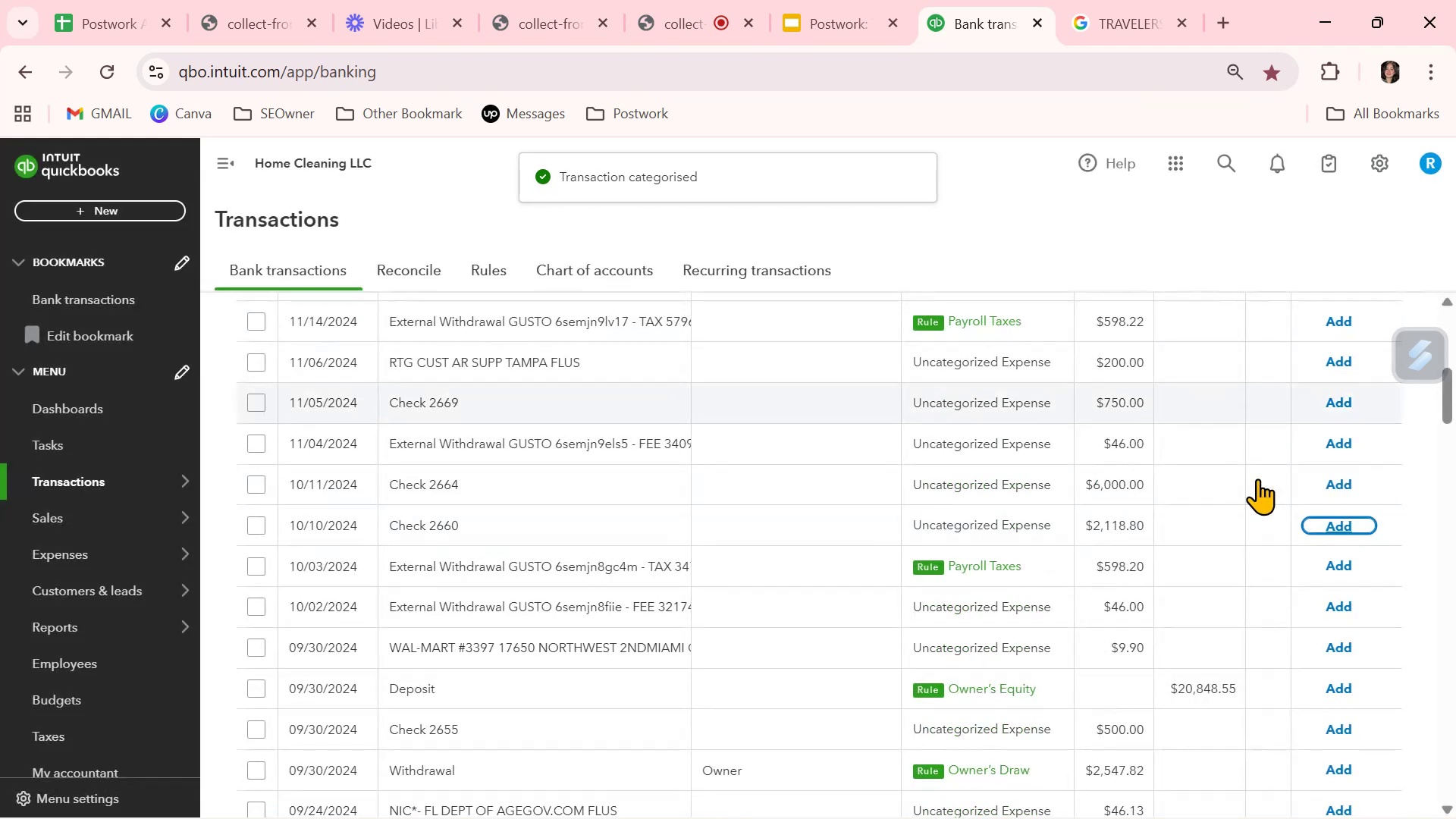 
left_click([1339, 318])
 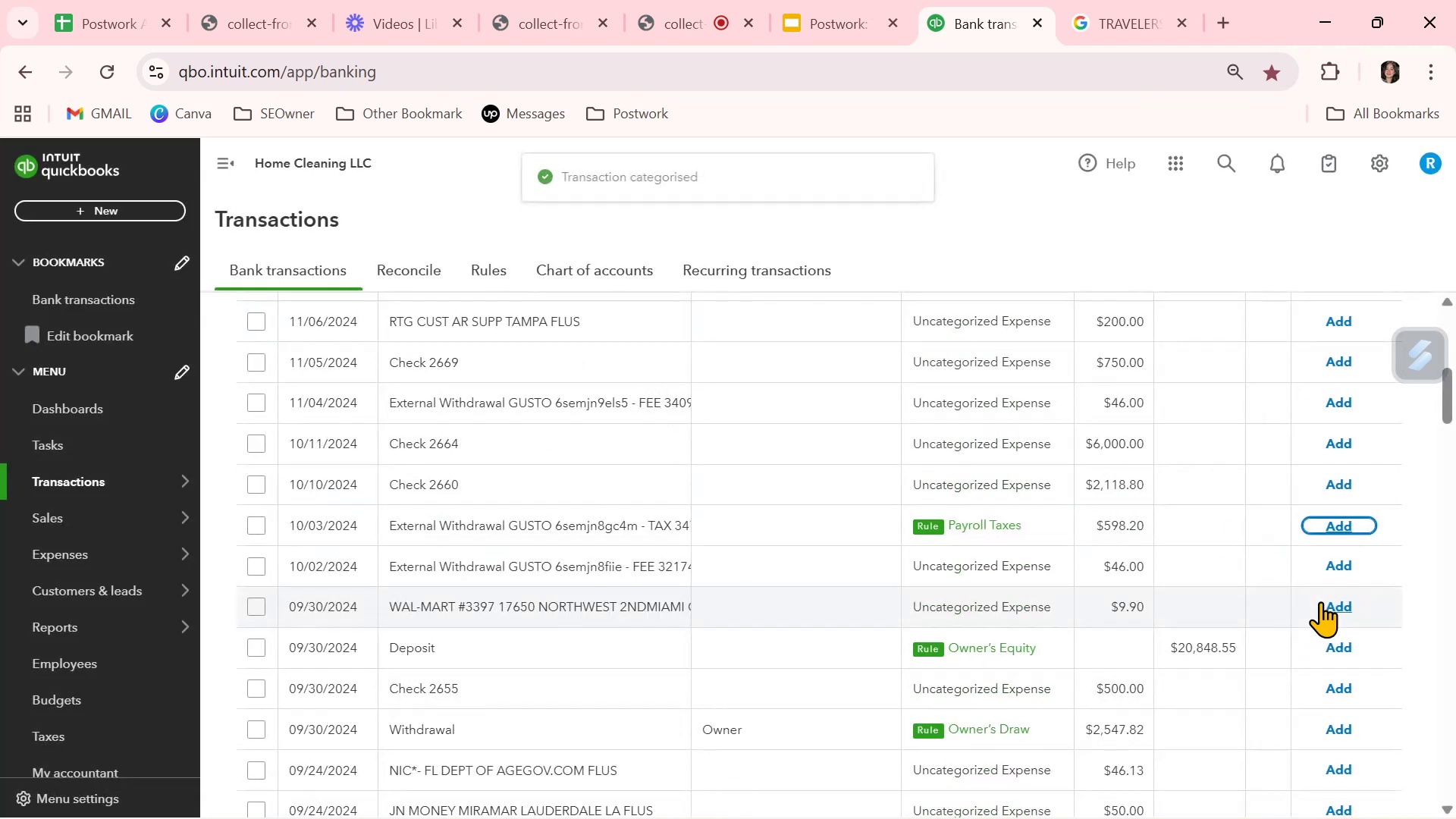 
left_click([1347, 522])
 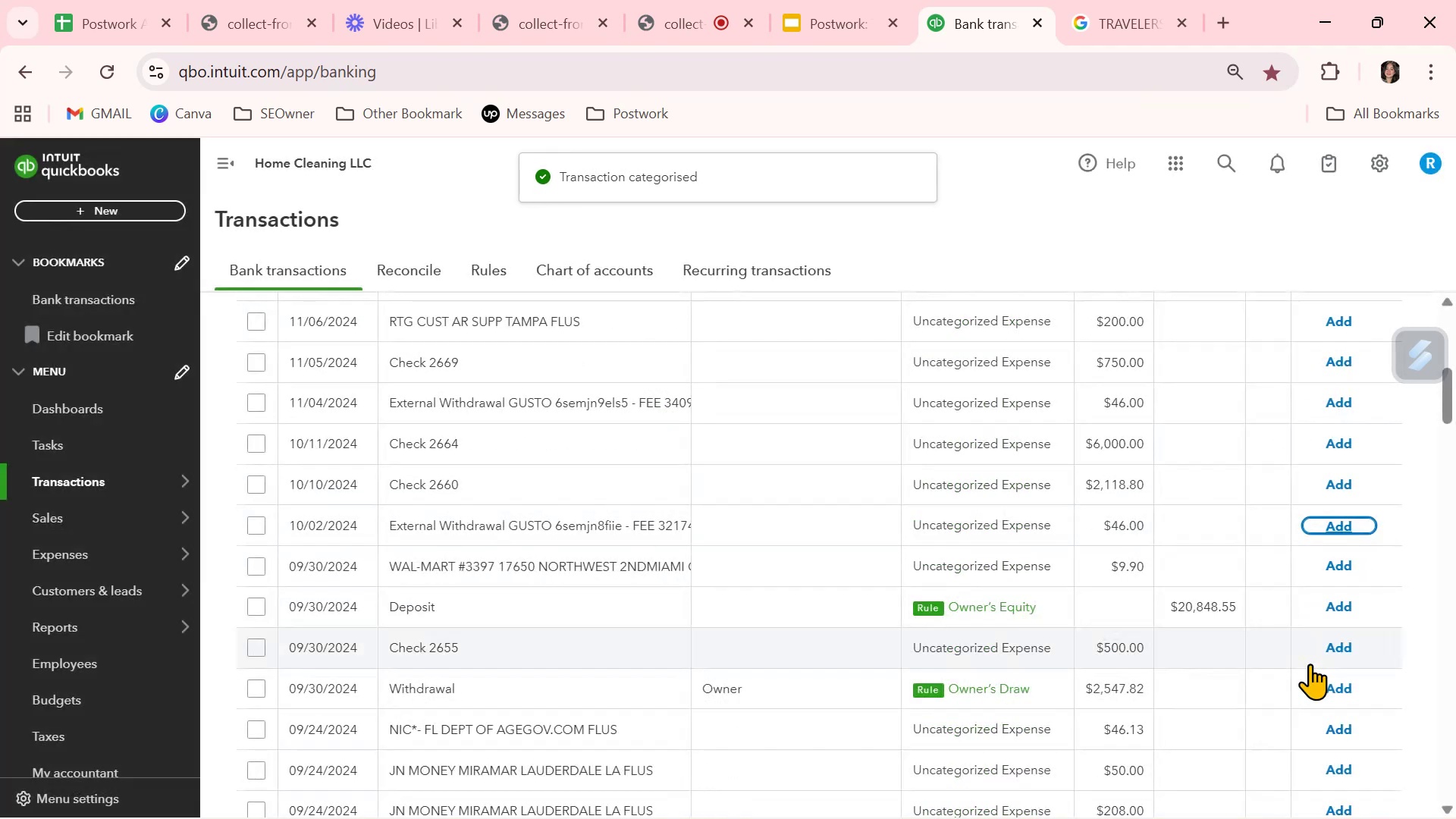 
left_click([1334, 604])
 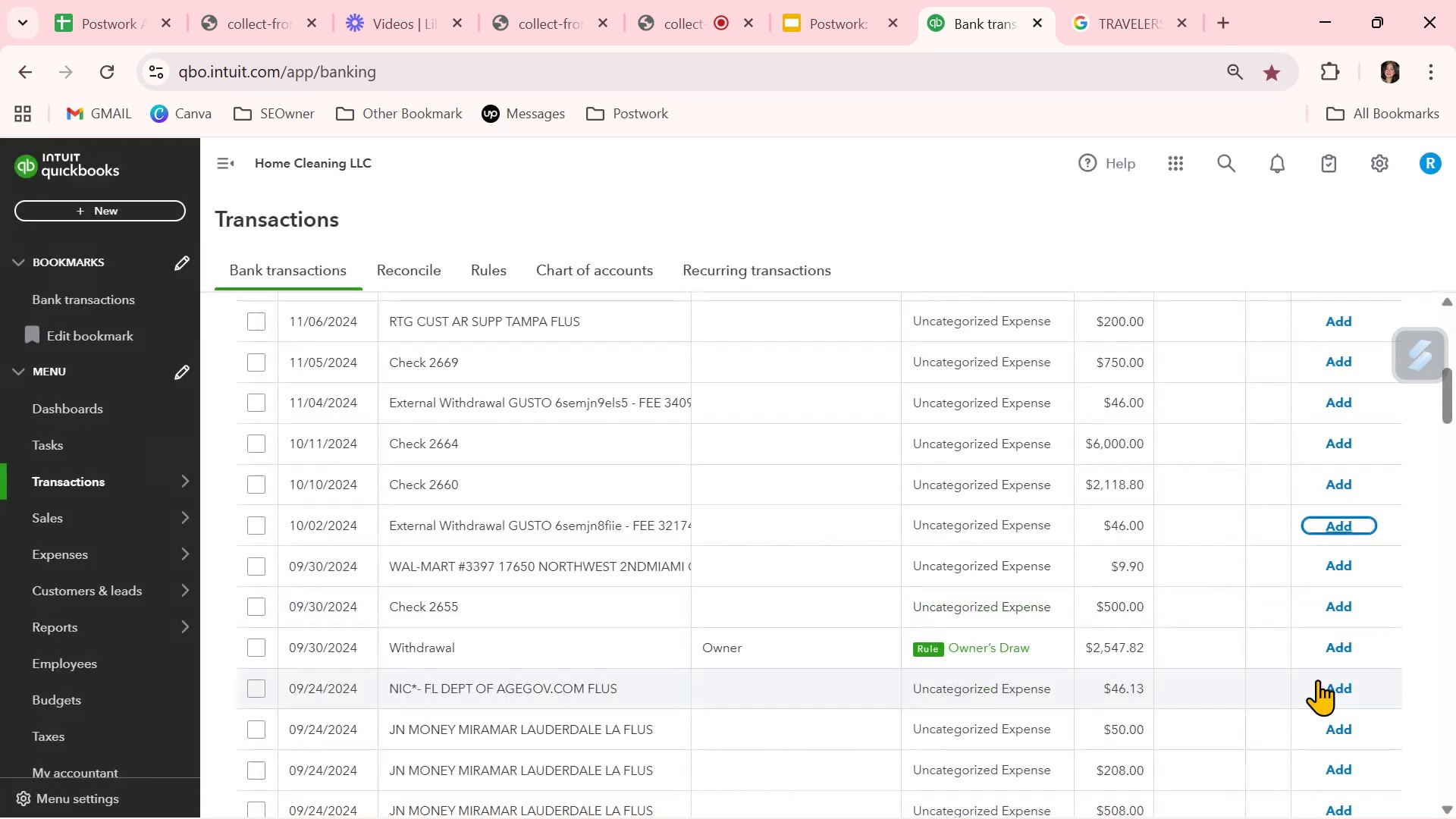 
left_click([1335, 641])
 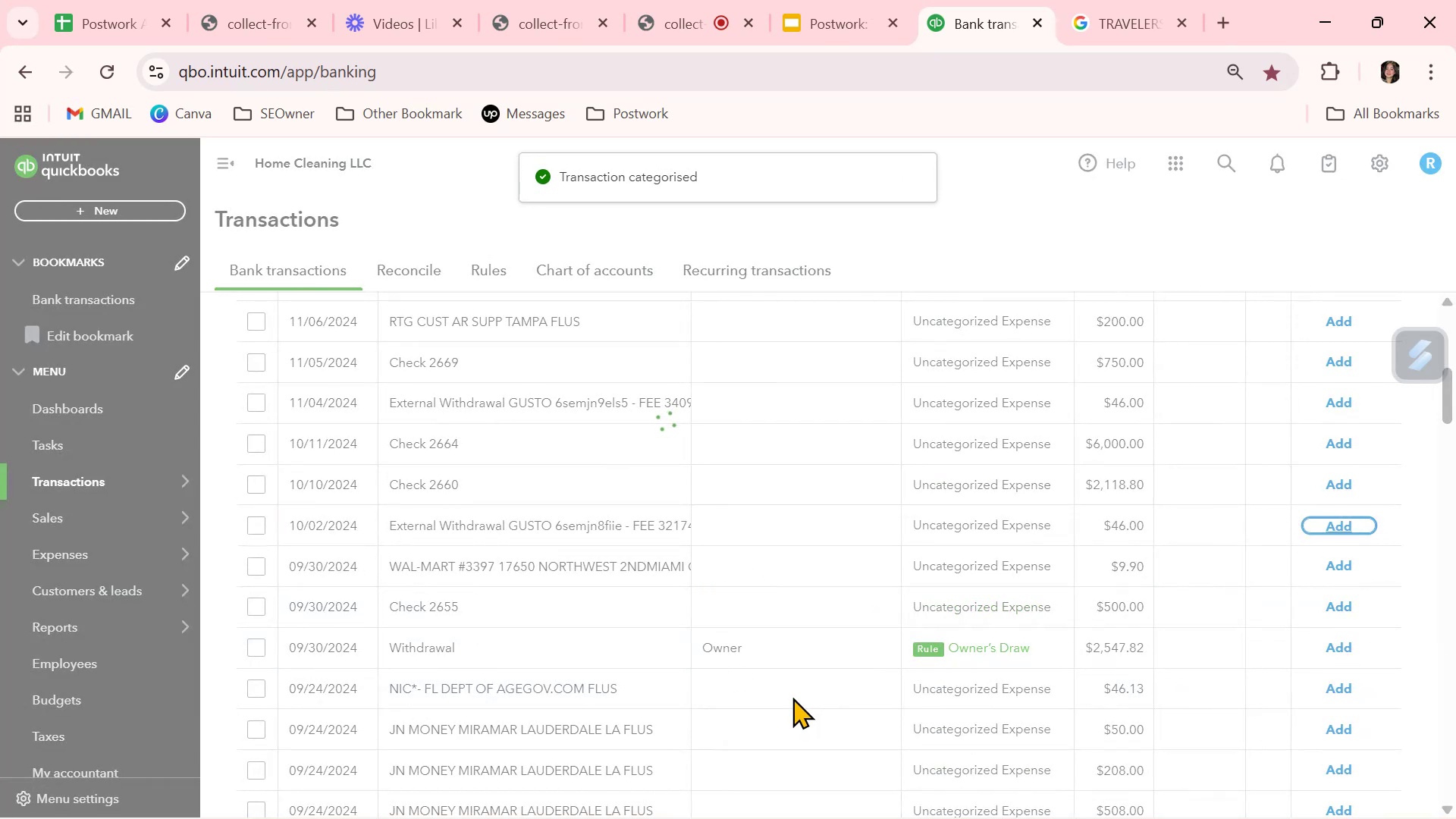 
scroll: coordinate [1018, 666], scroll_direction: down, amount: 4.0
 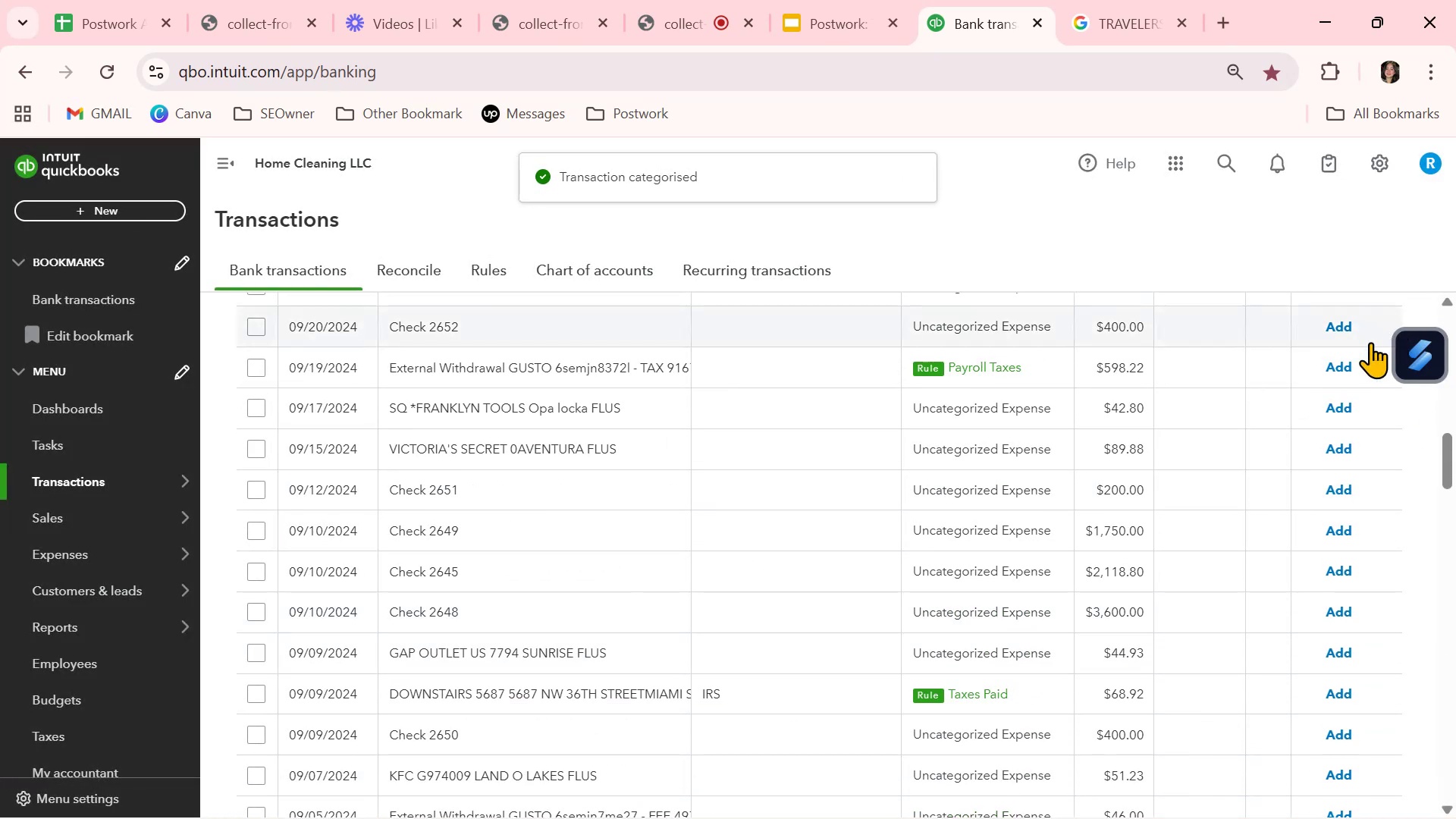 
left_click([1329, 366])
 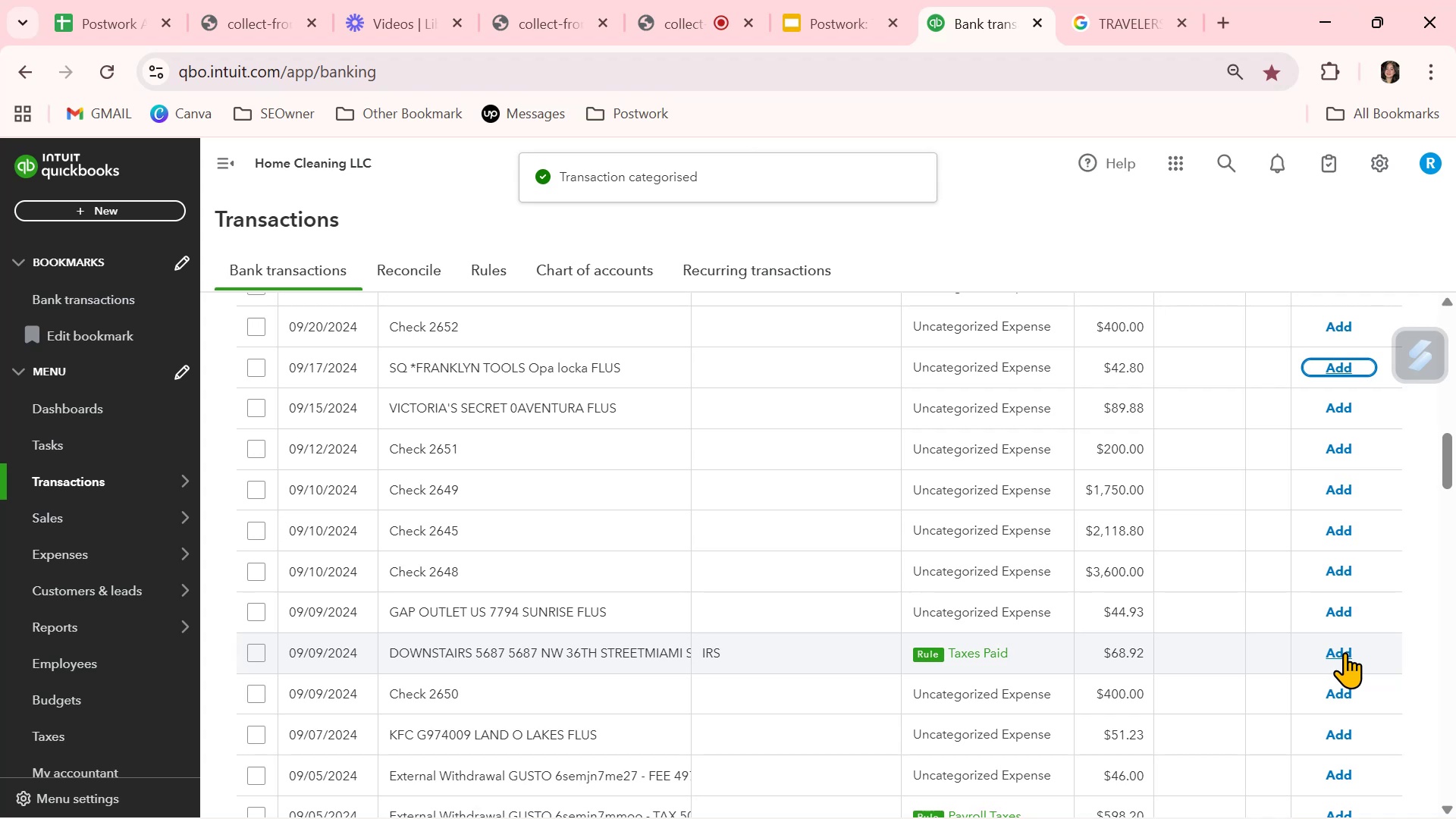 
wait(6.0)
 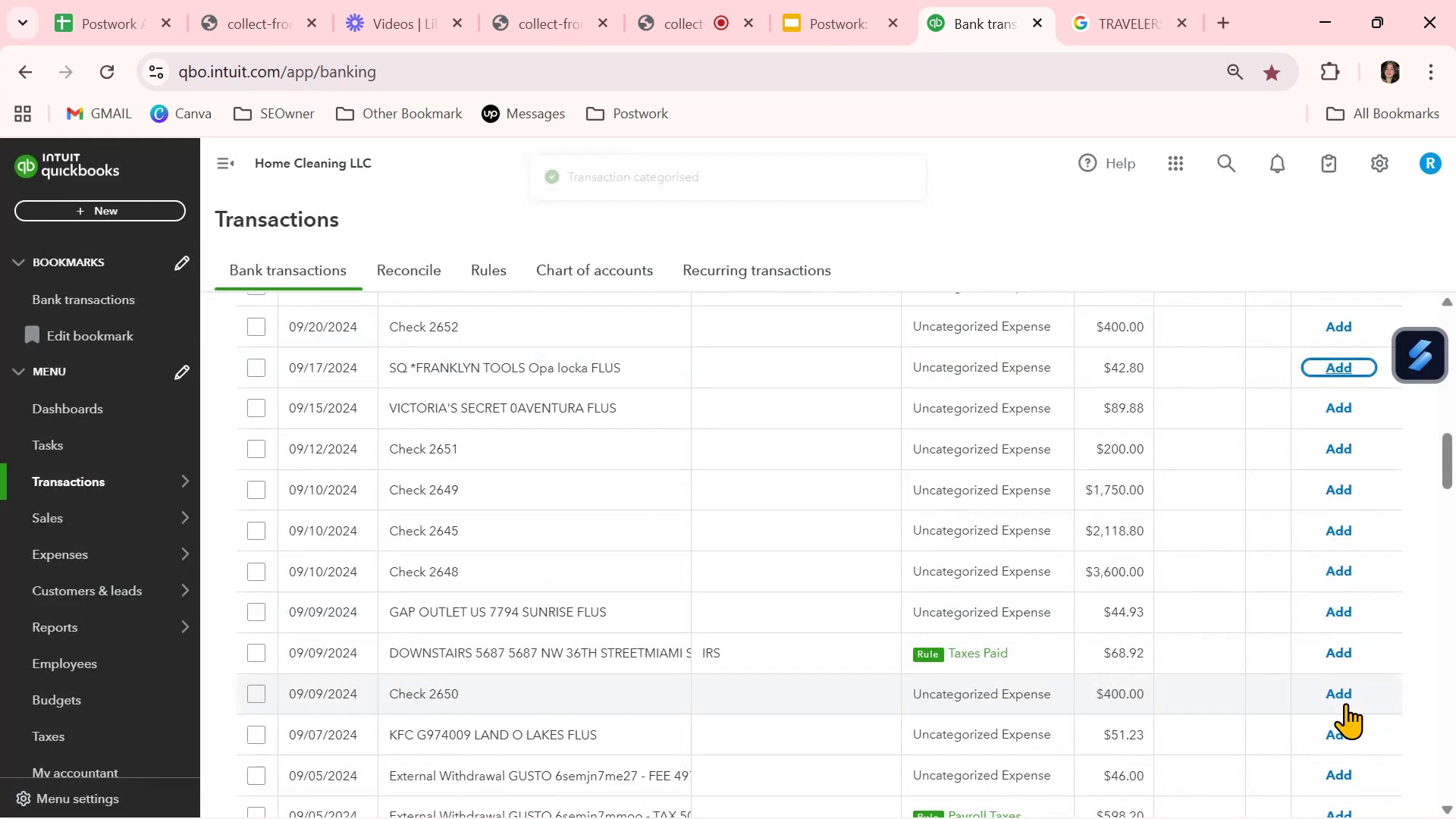 
scroll: coordinate [1024, 708], scroll_direction: down, amount: 2.0
 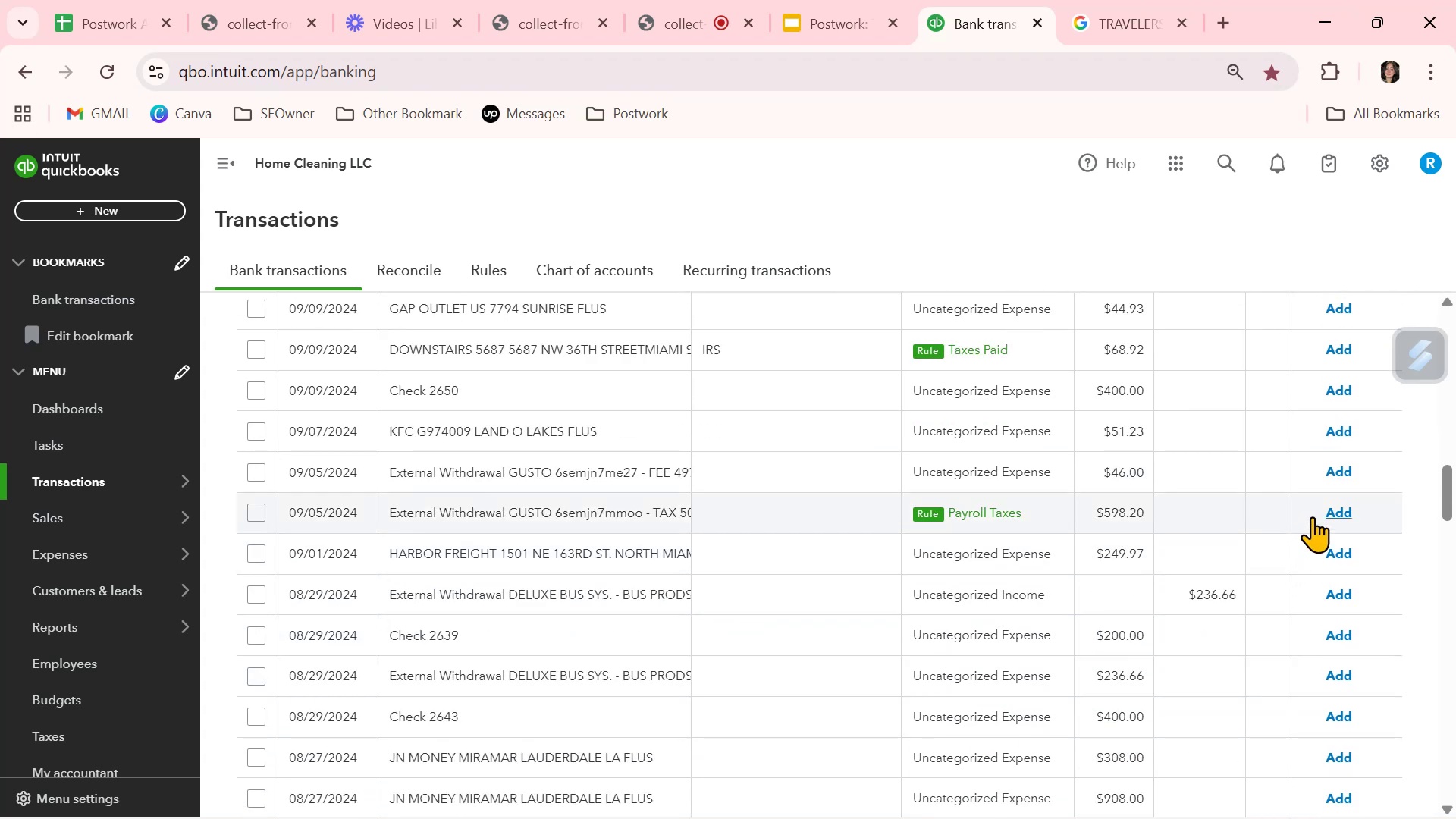 
left_click([1333, 510])
 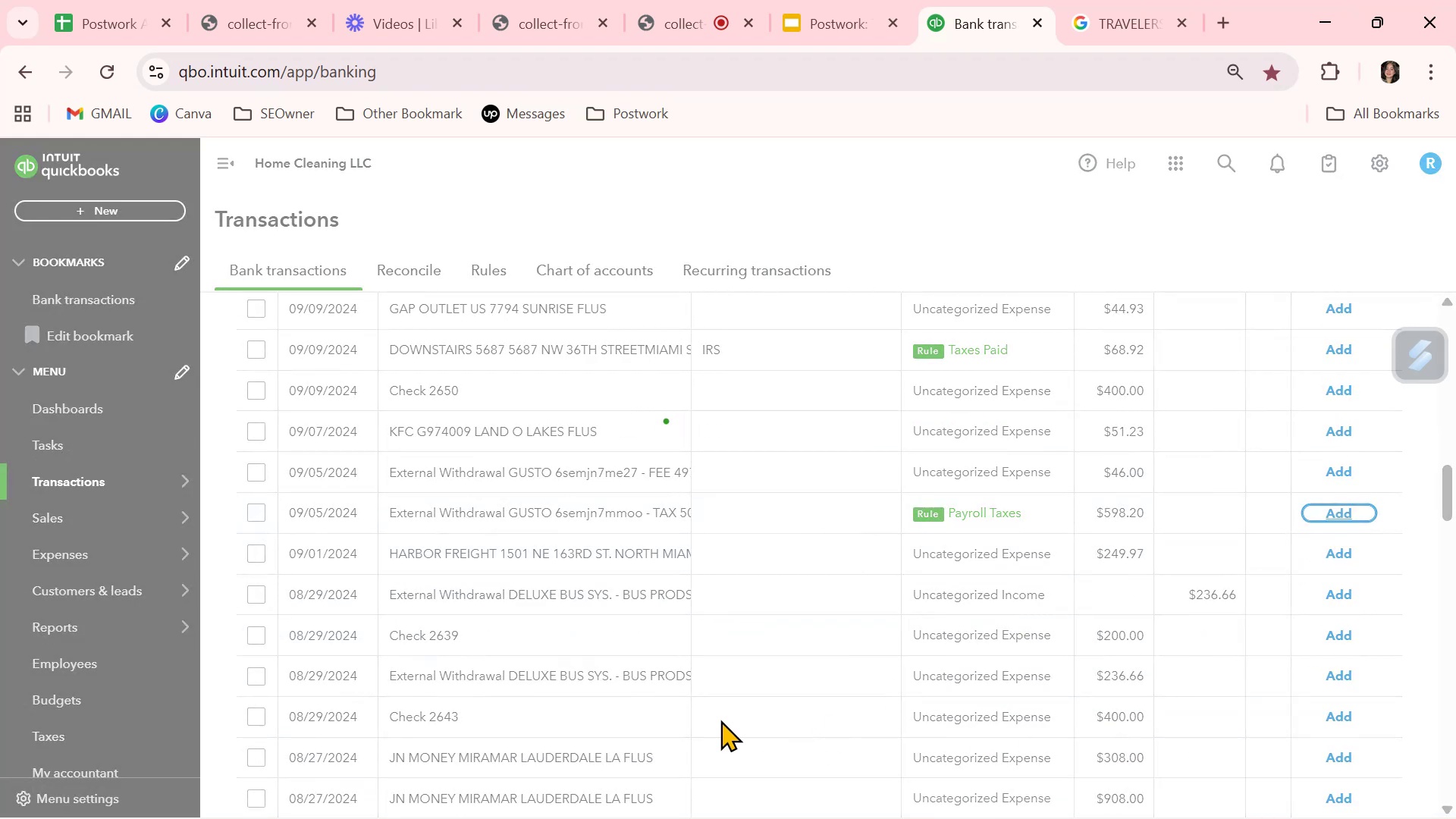 
scroll: coordinate [720, 720], scroll_direction: down, amount: 4.0
 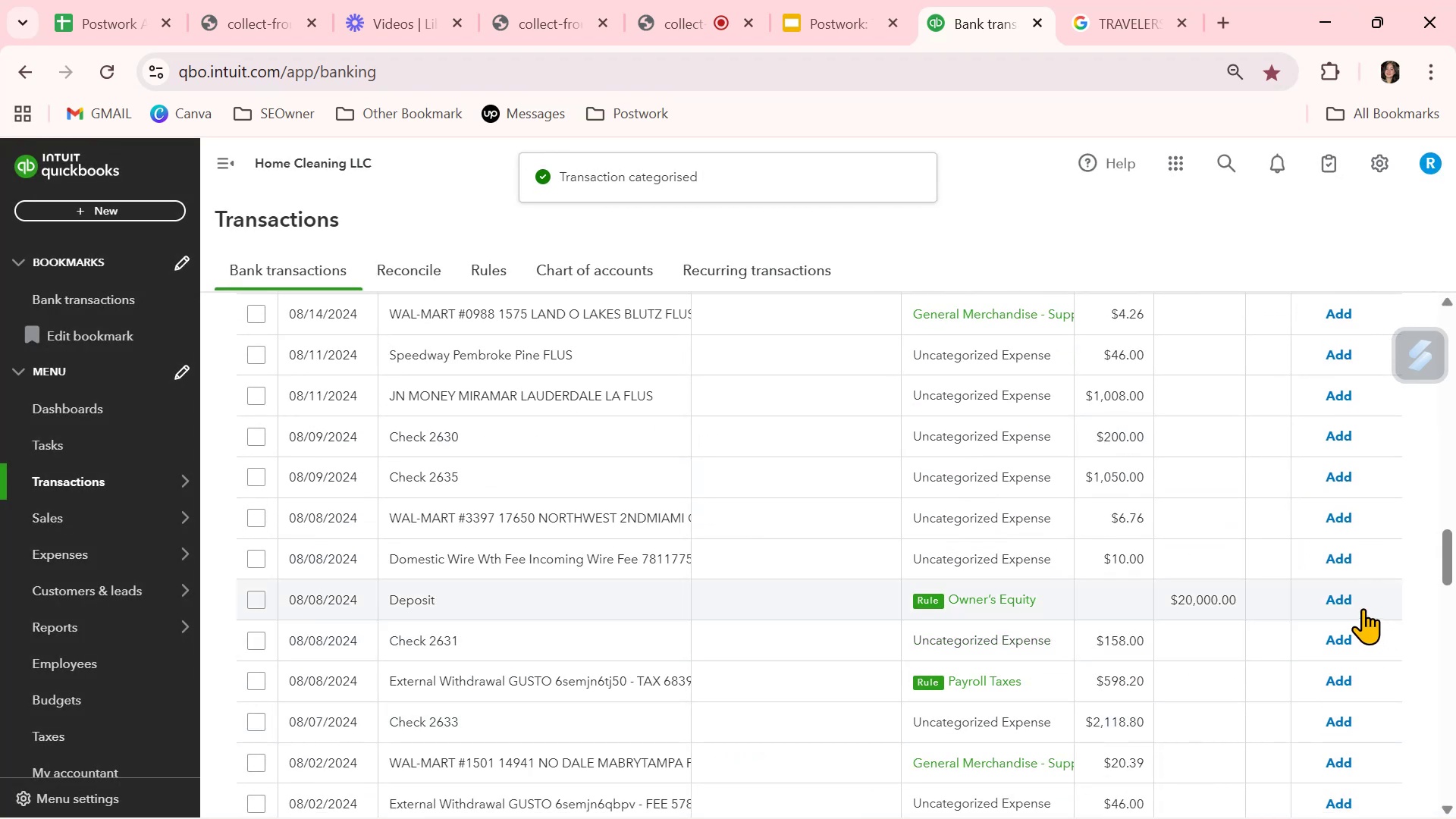 
left_click([1351, 600])
 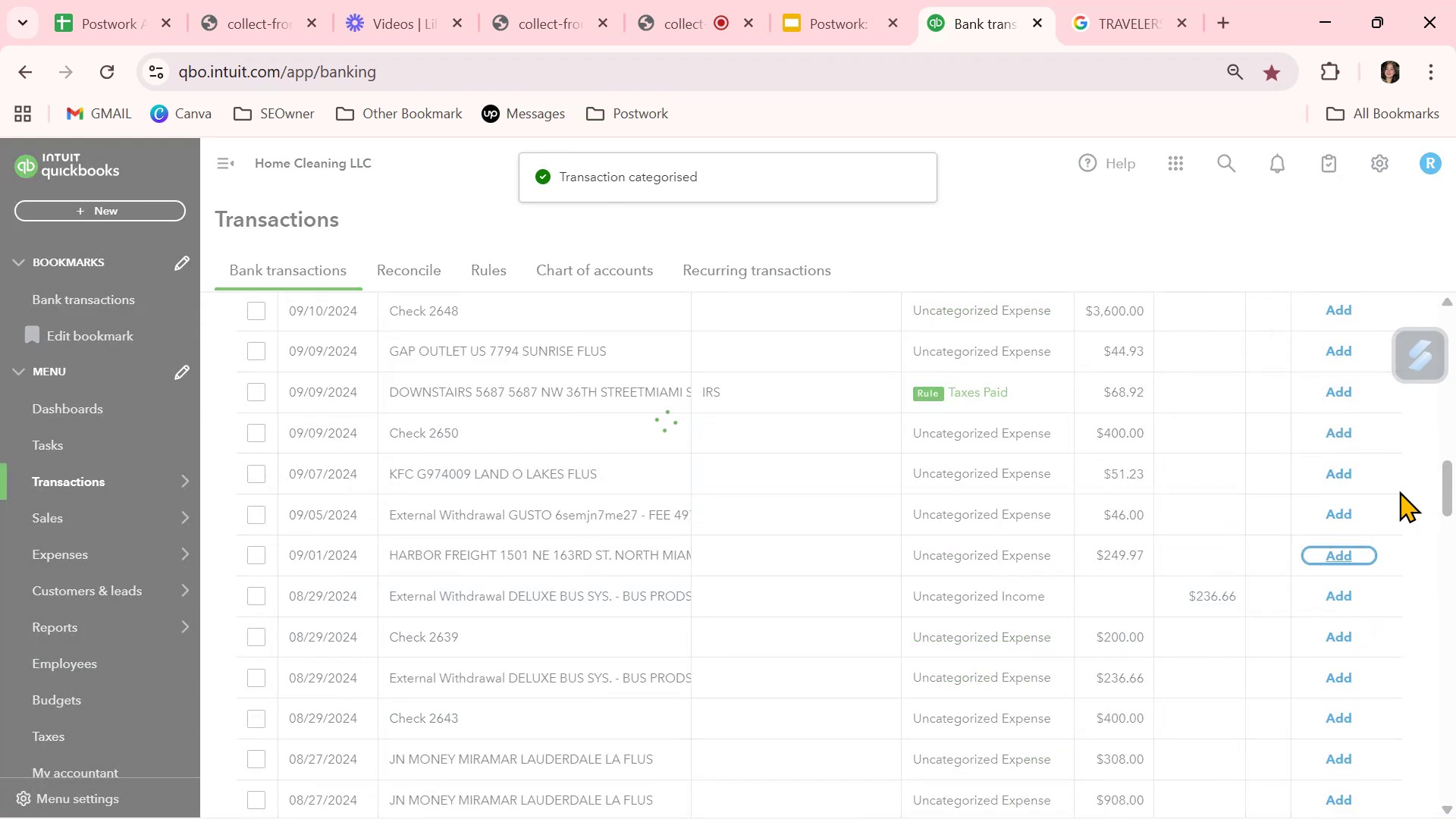 
scroll: coordinate [1287, 692], scroll_direction: down, amount: 5.0
 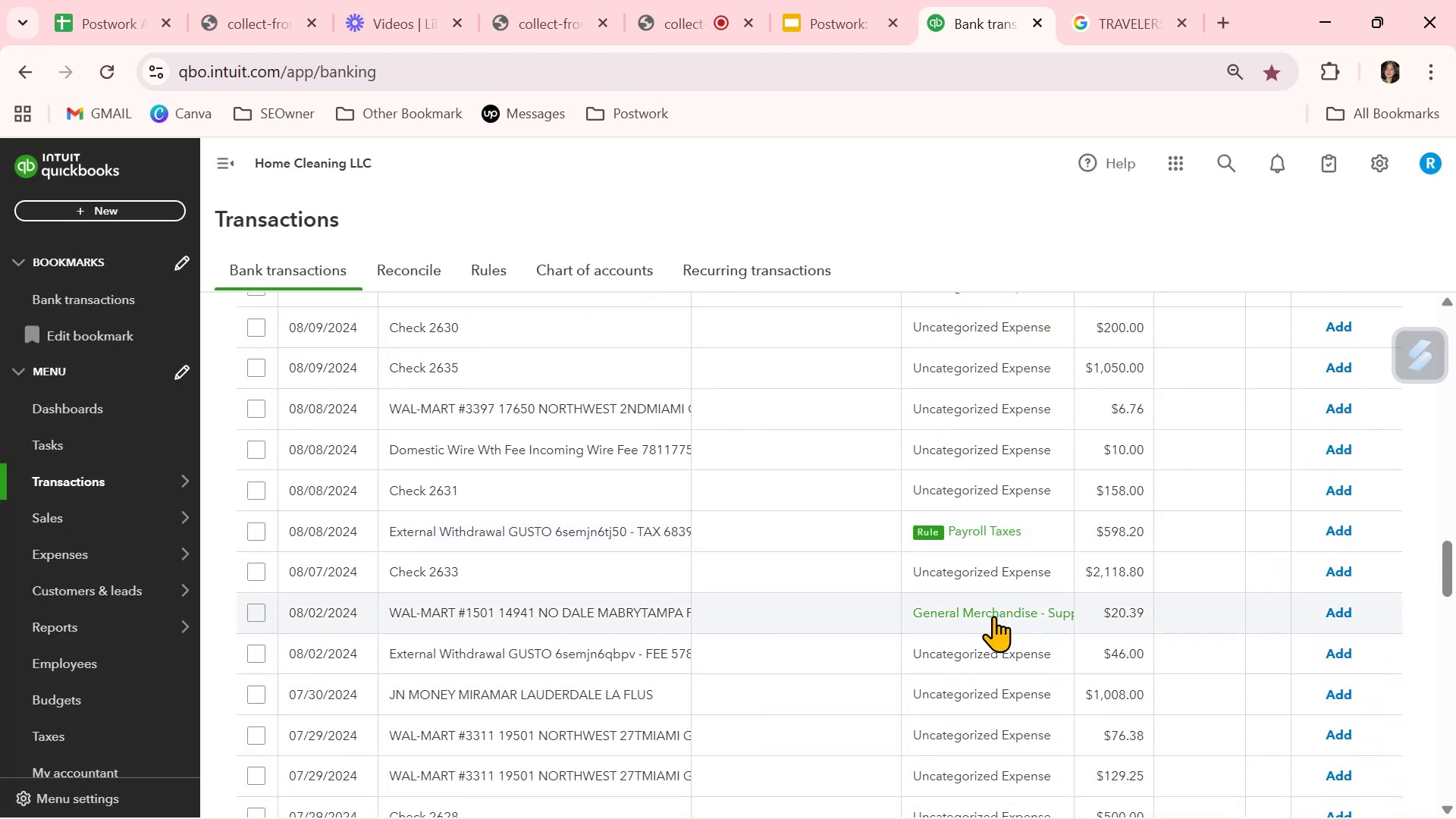 
wait(5.35)
 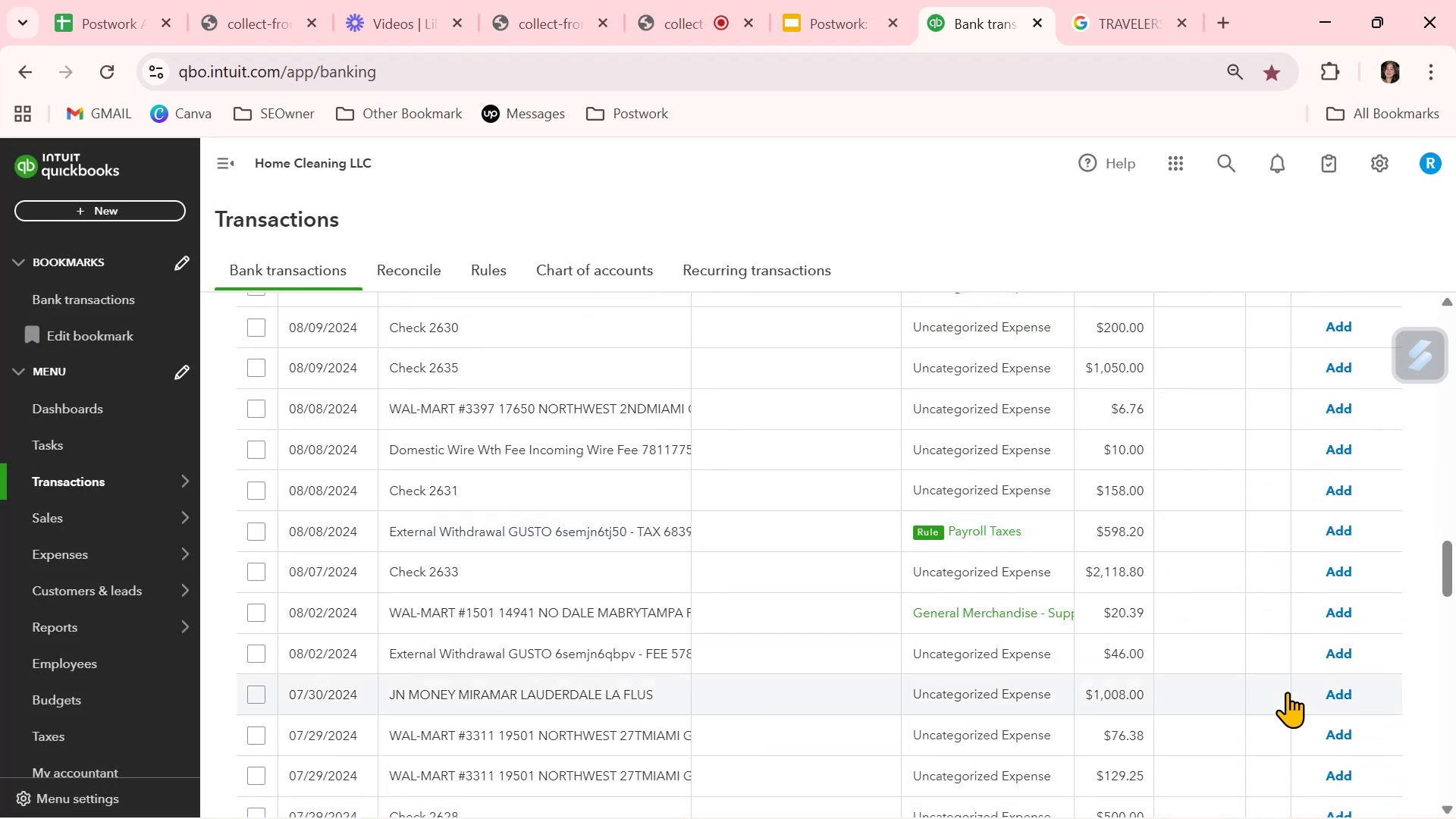 
left_click([997, 615])
 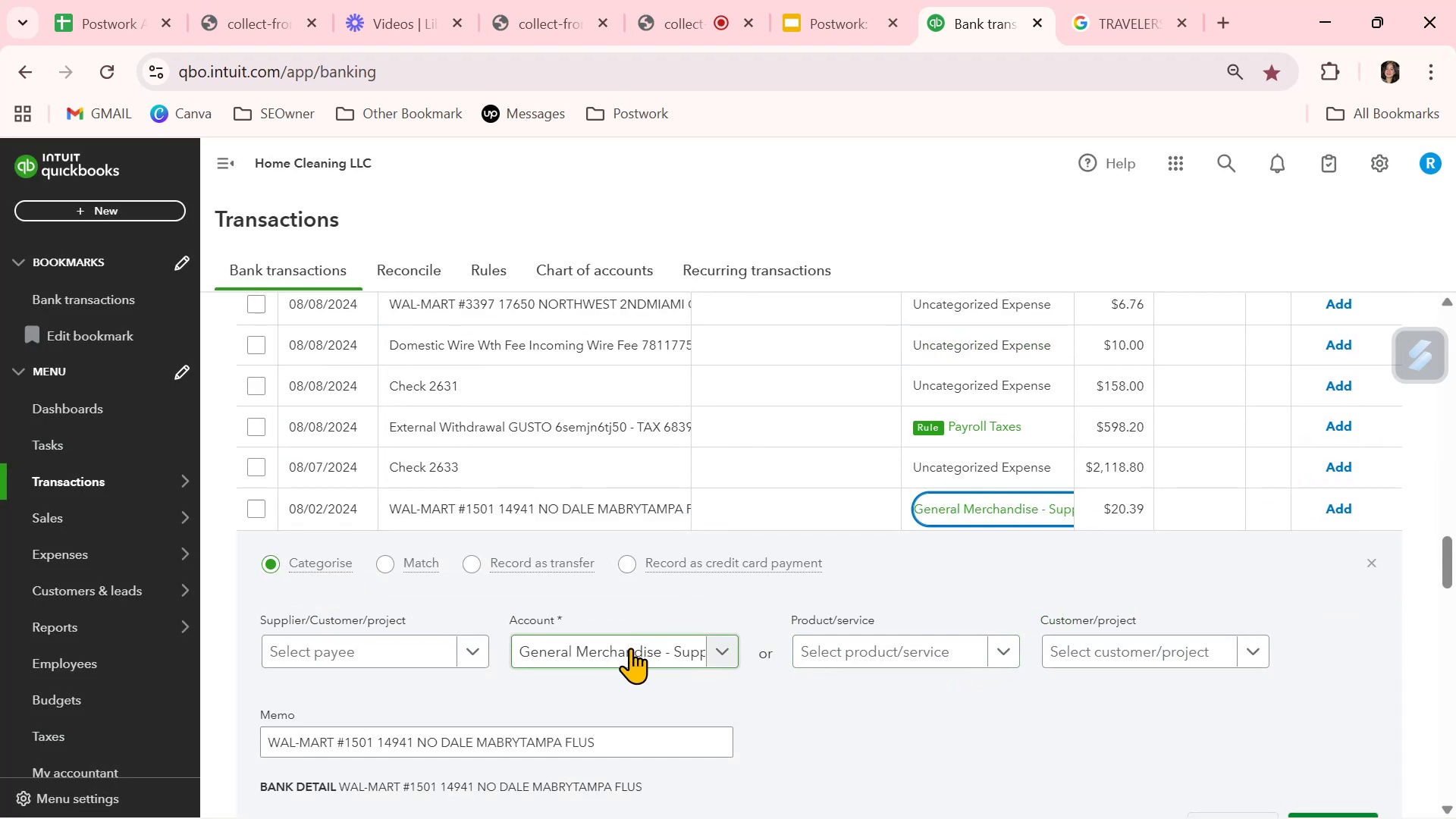 
left_click([630, 648])
 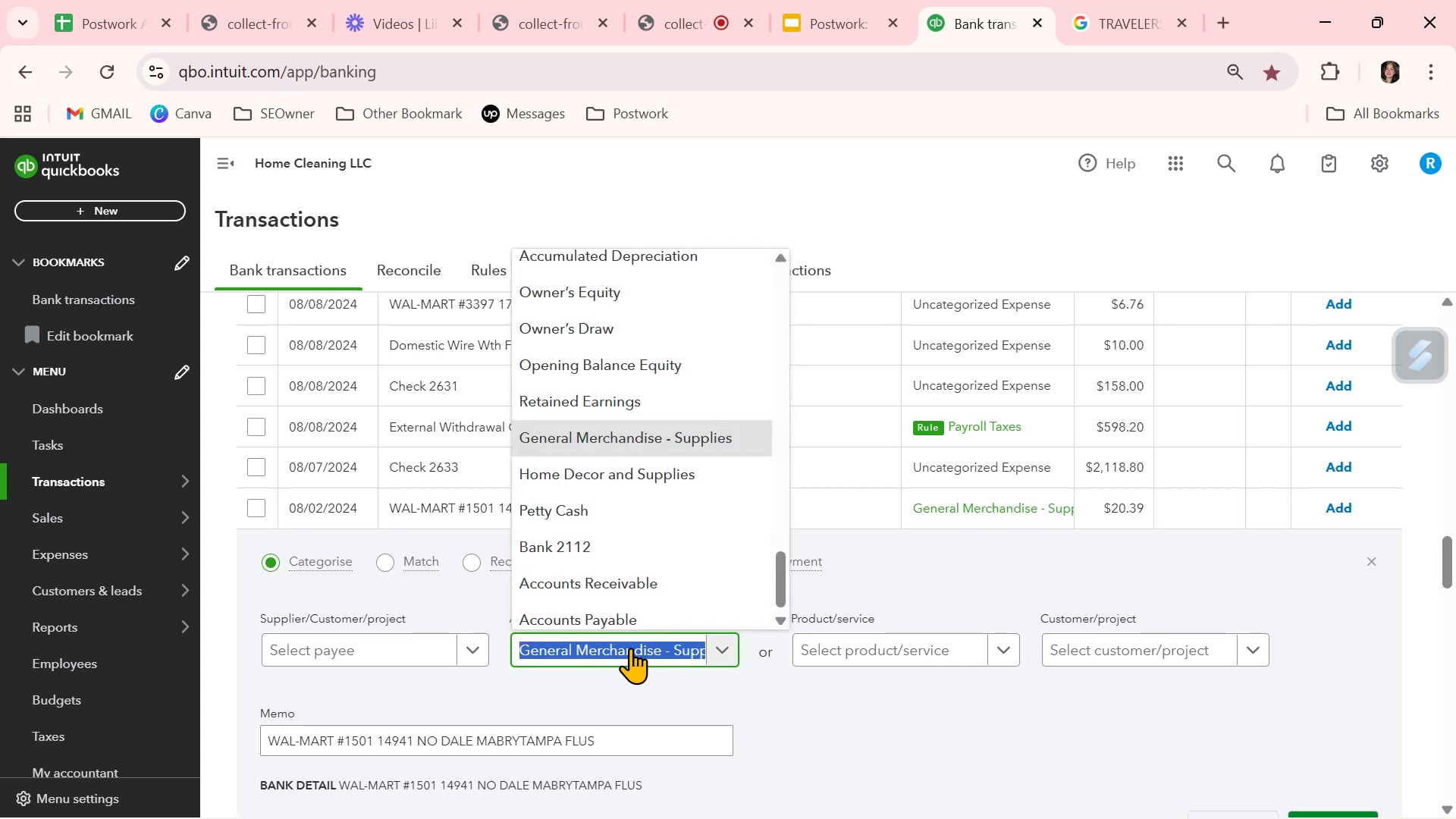 
key(Backspace)
 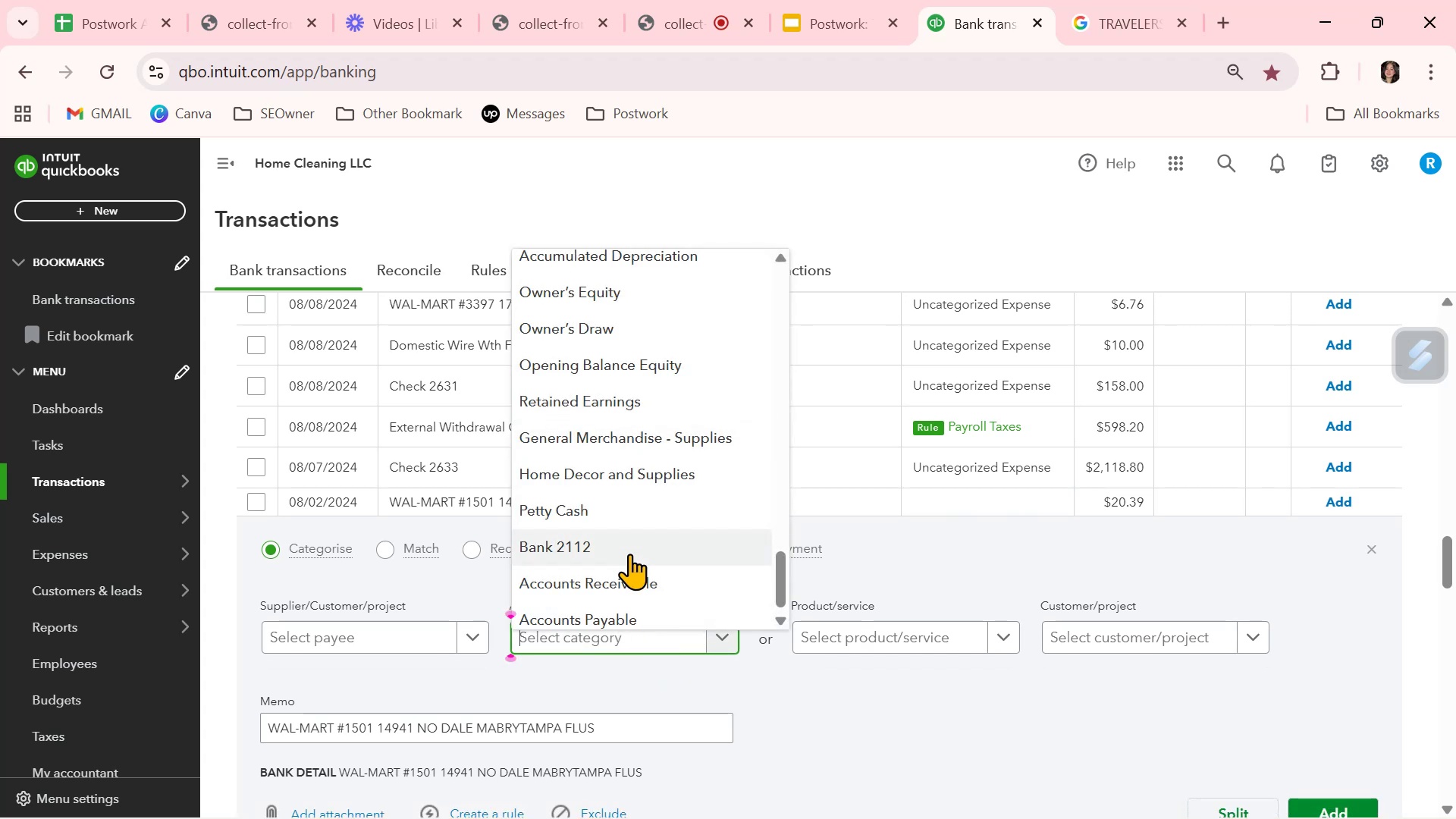 
scroll: coordinate [631, 569], scroll_direction: down, amount: 3.0
 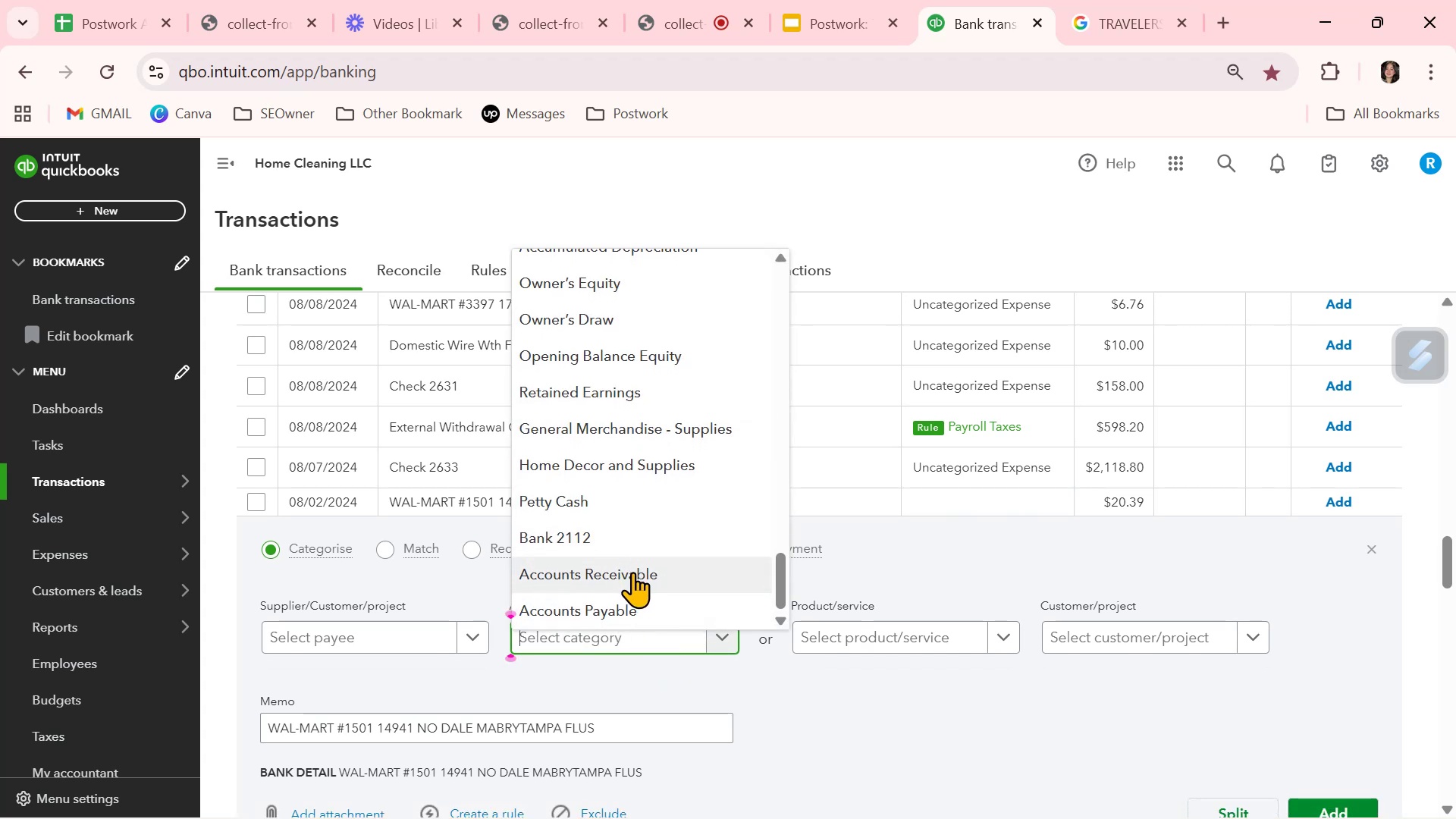 
scroll: coordinate [632, 574], scroll_direction: up, amount: 4.0
 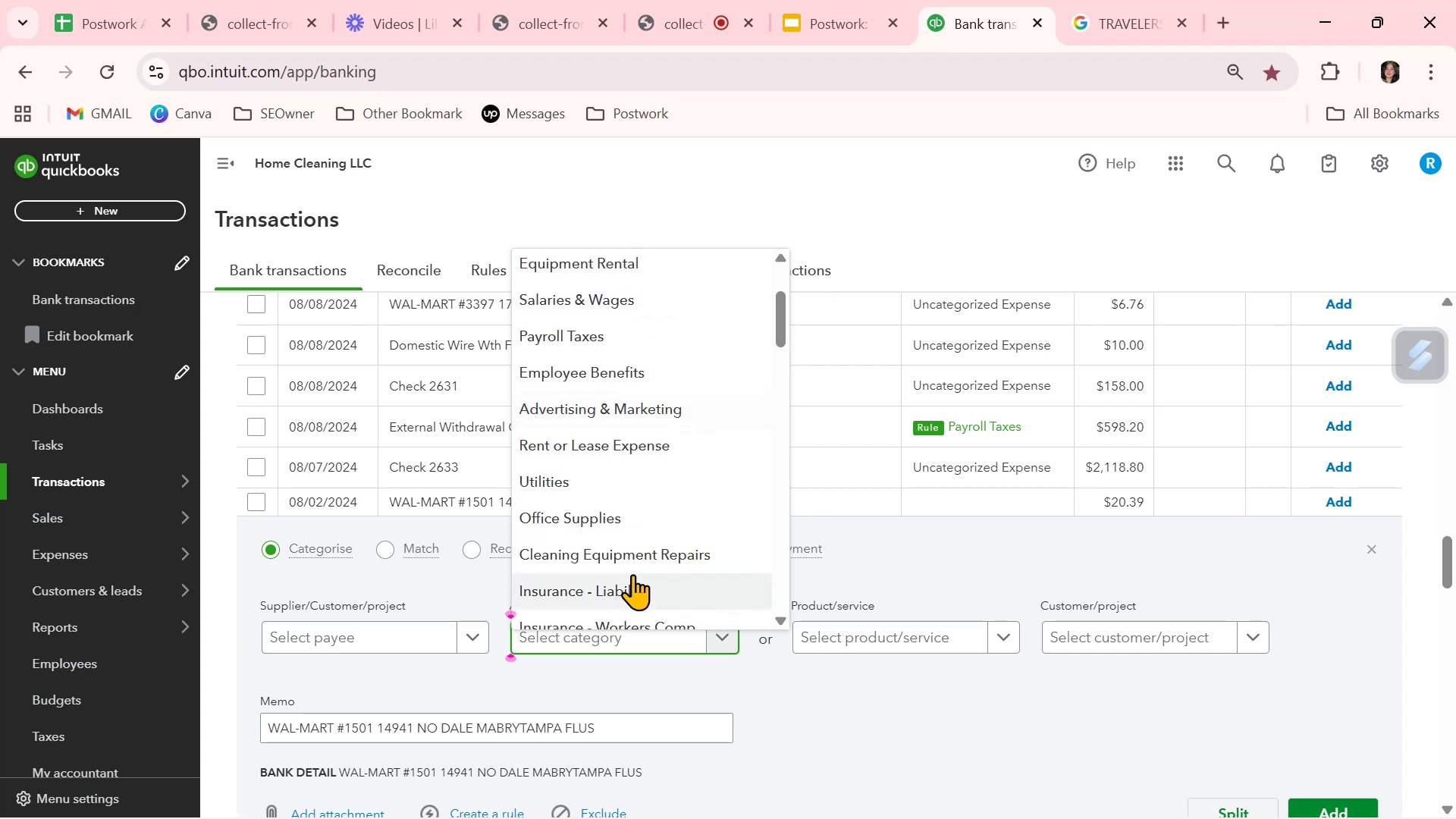 
scroll: coordinate [632, 574], scroll_direction: down, amount: 2.0
 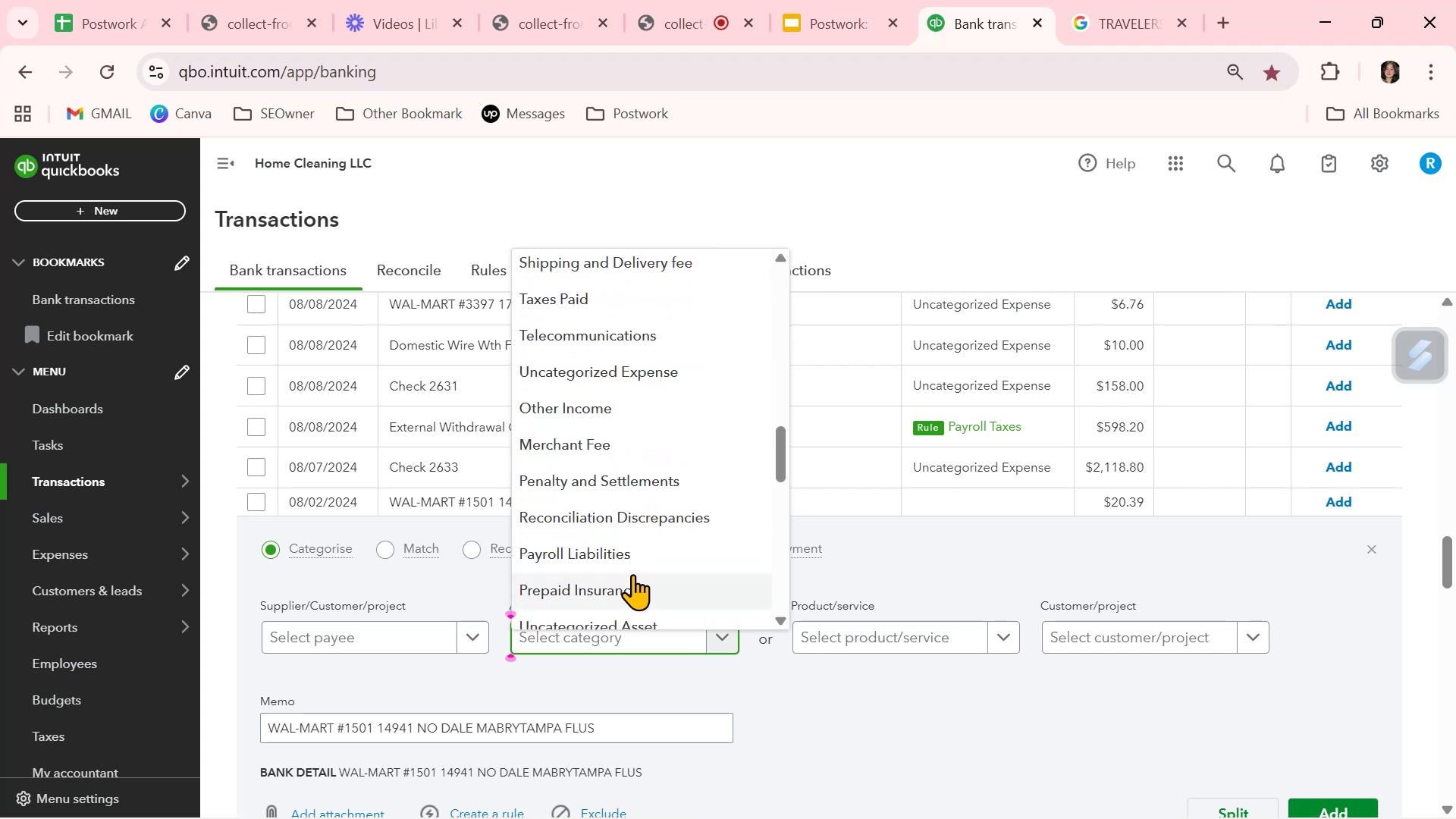 
scroll: coordinate [632, 574], scroll_direction: none, amount: 0.0
 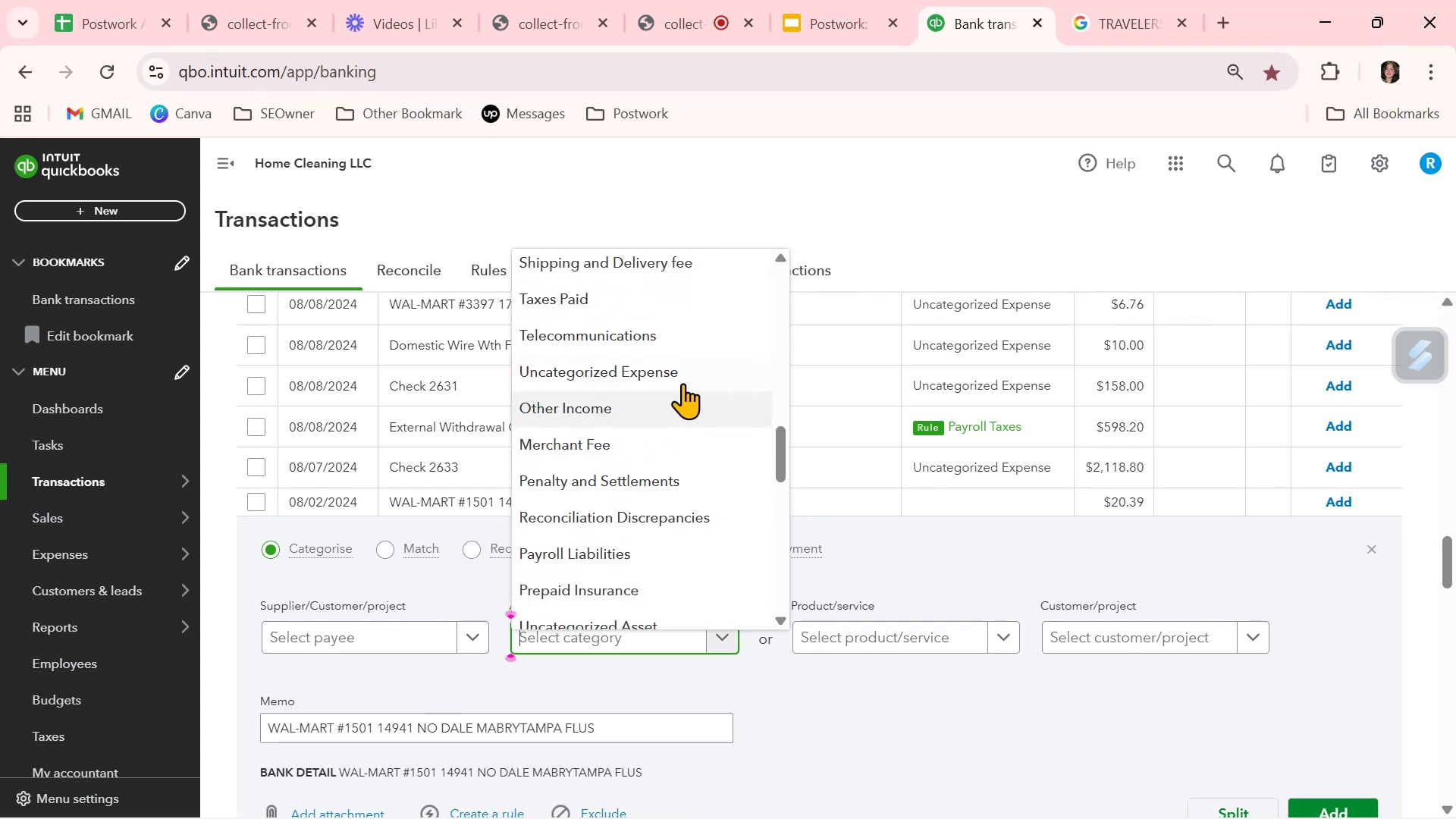 
left_click([683, 379])
 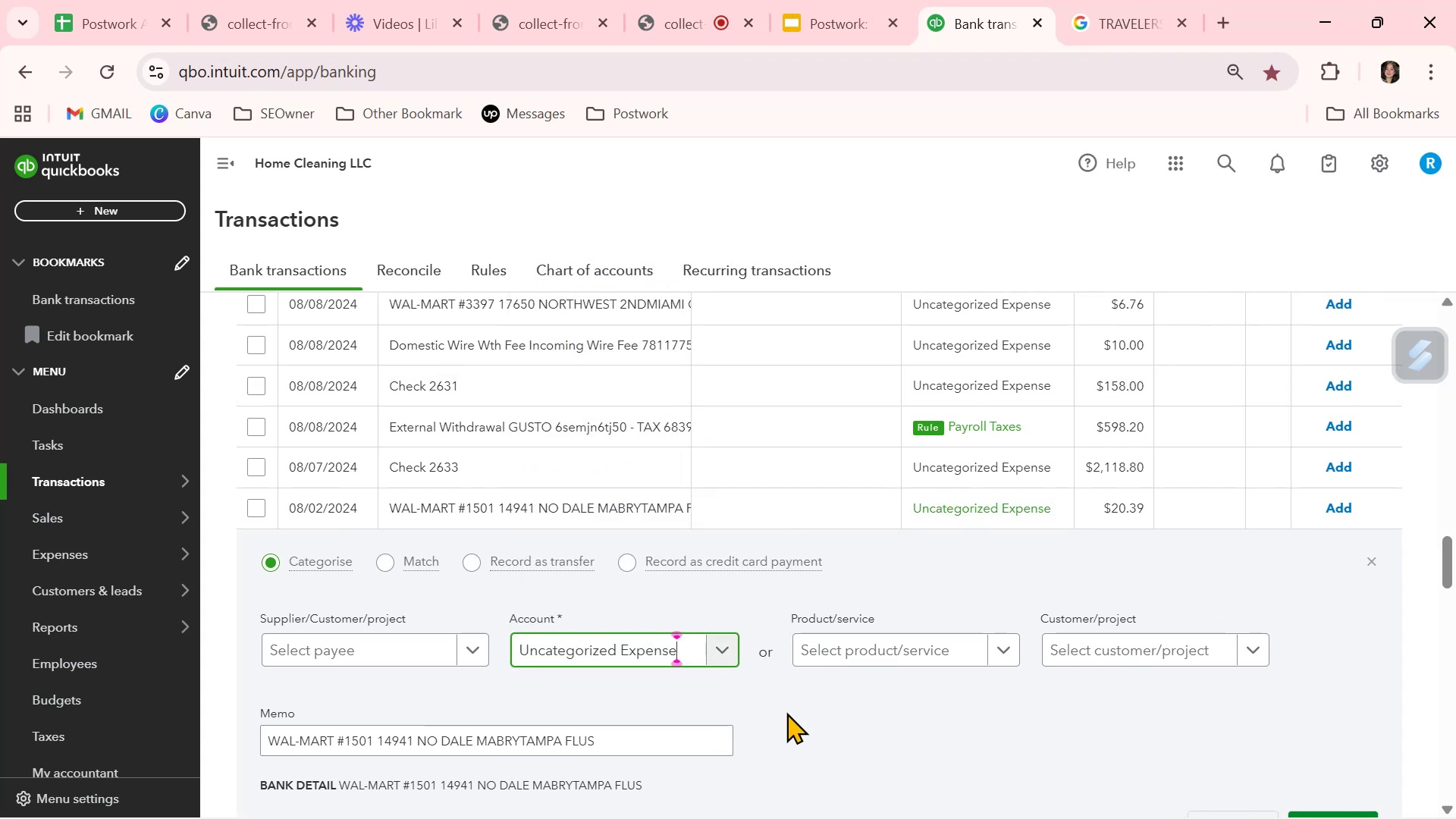 
left_click([789, 712])
 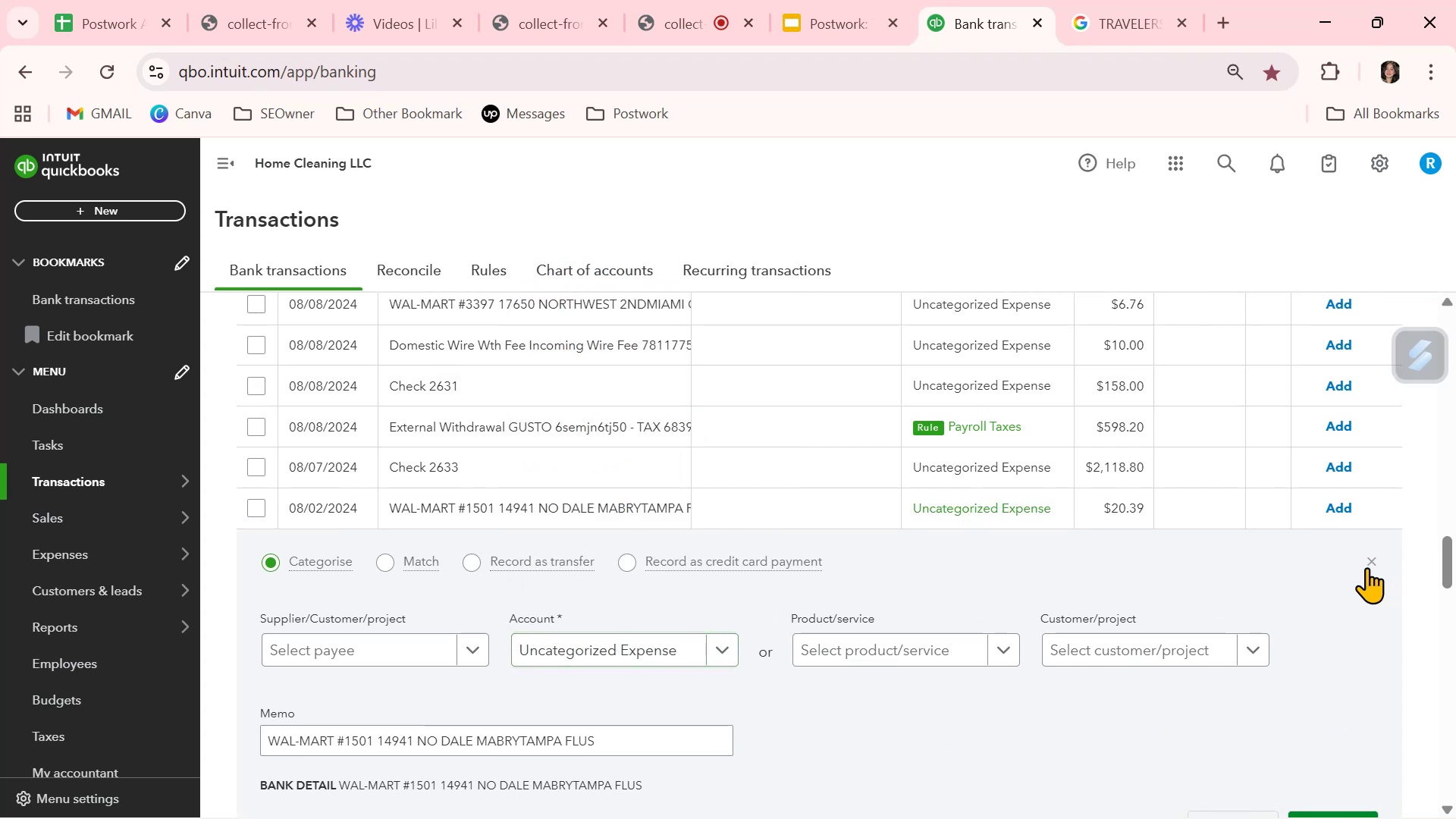 
left_click([1368, 562])
 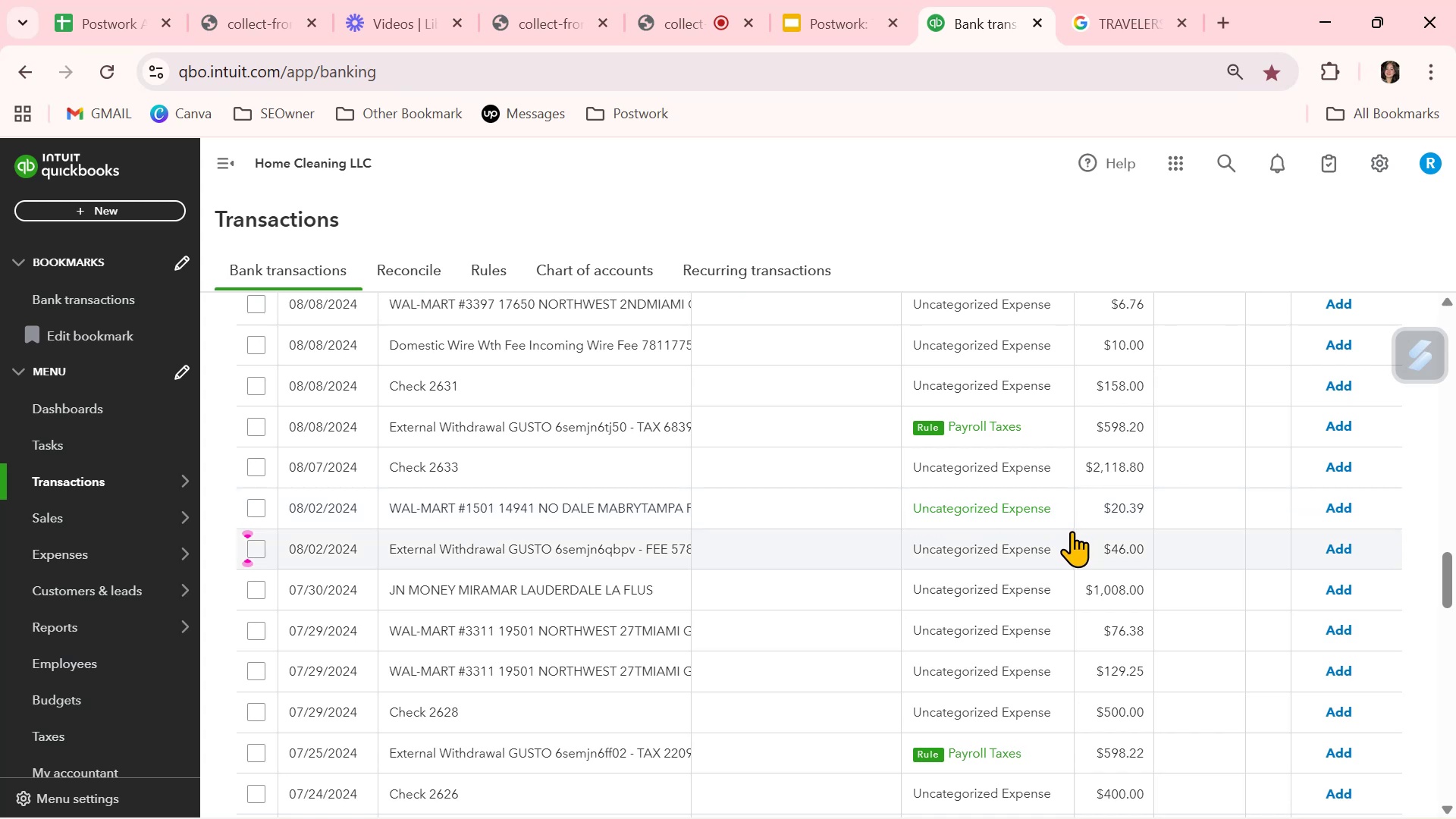 
wait(10.65)
 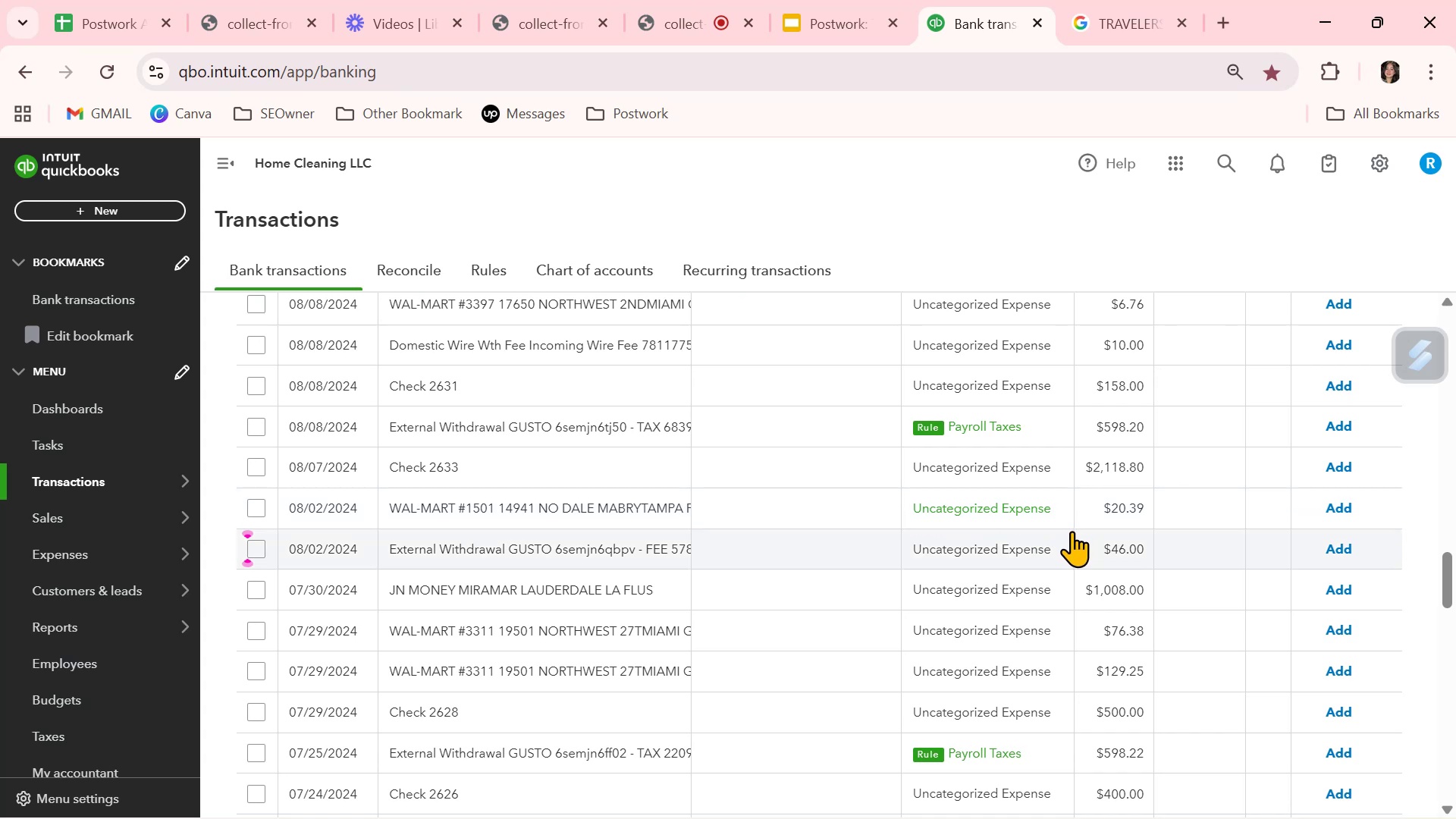 
scroll: coordinate [1004, 595], scroll_direction: down, amount: 1.0
 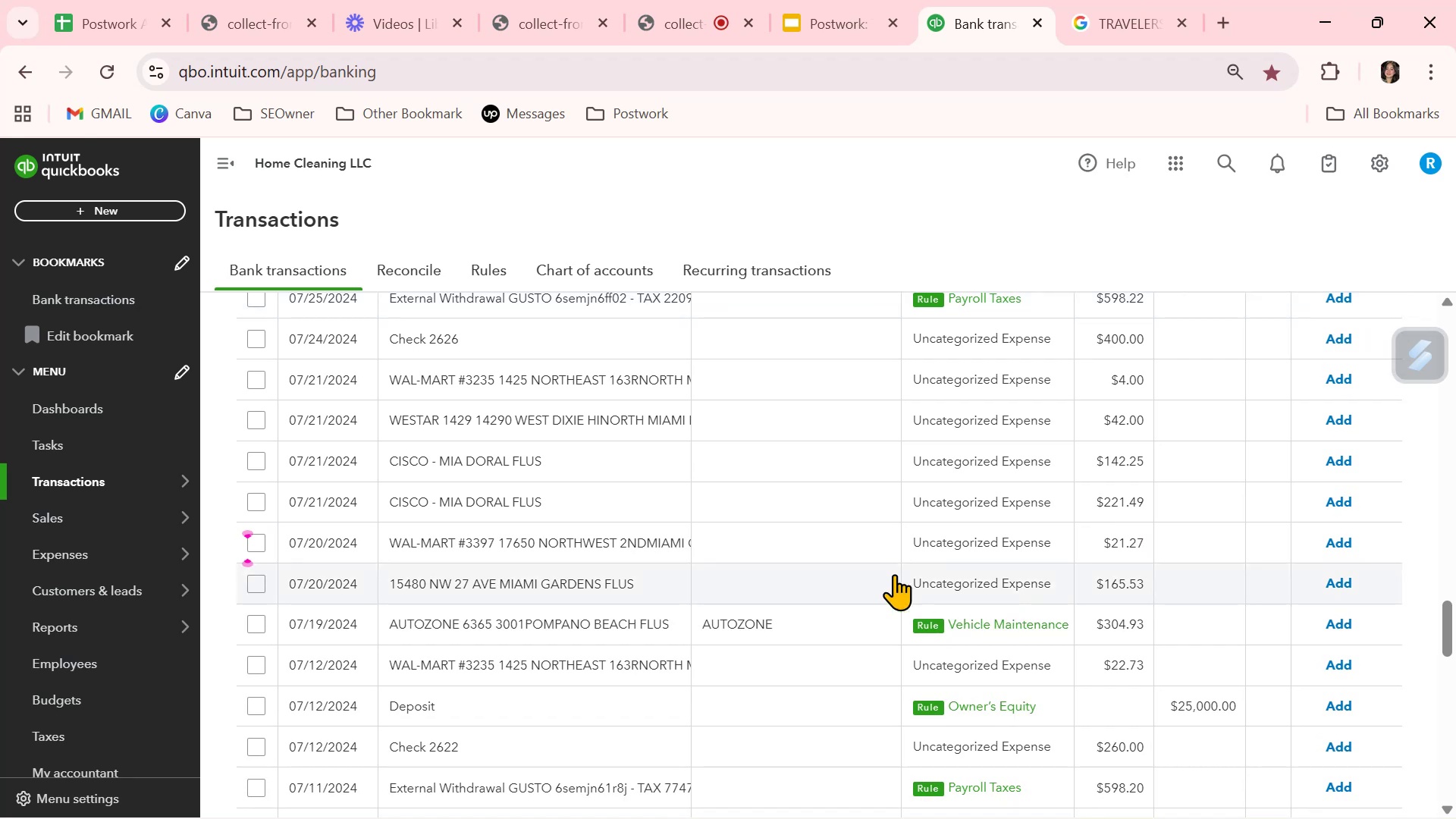 
left_click([563, 458])
 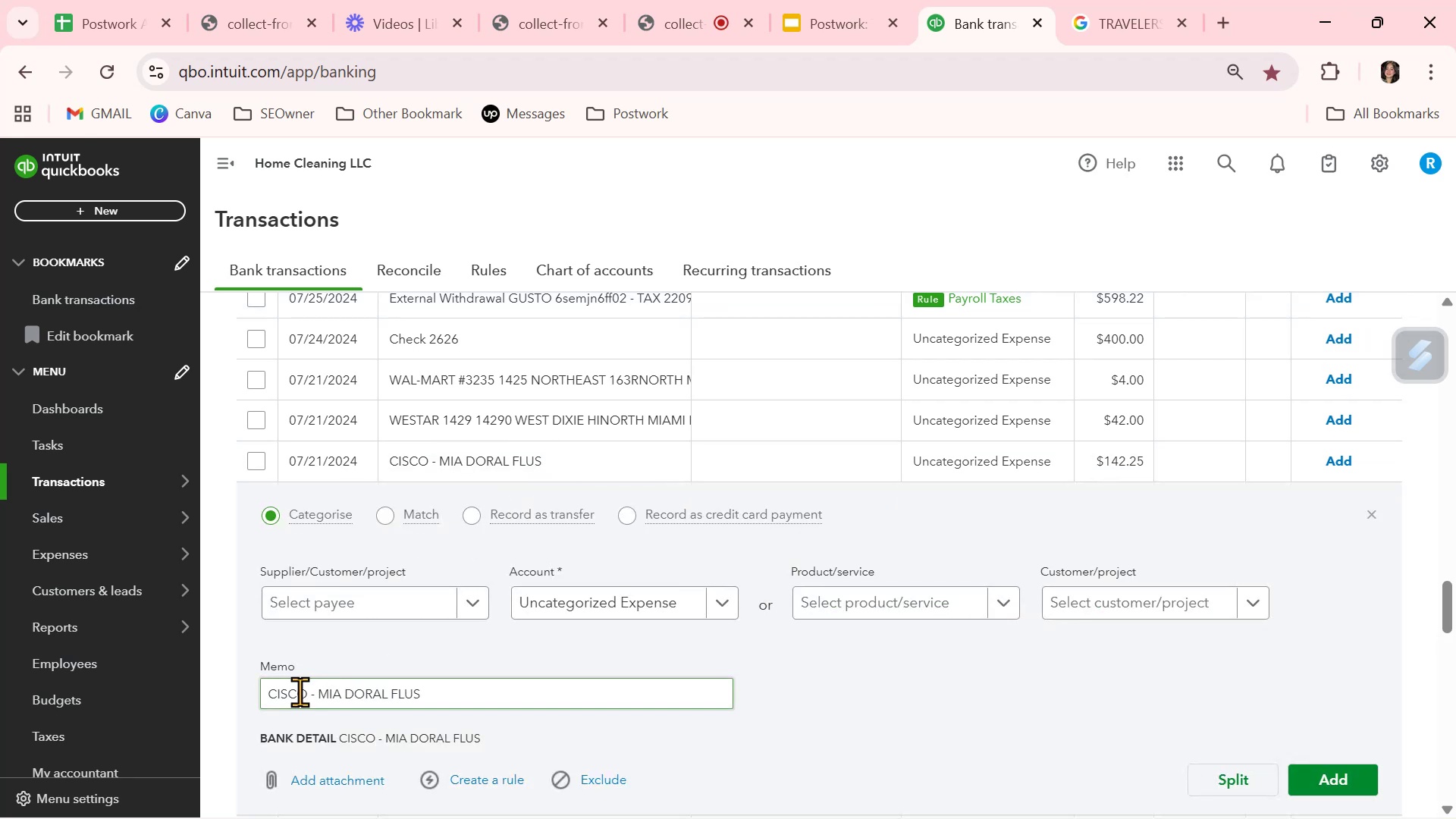 
left_click_drag(start_coordinate=[306, 692], to_coordinate=[259, 694])
 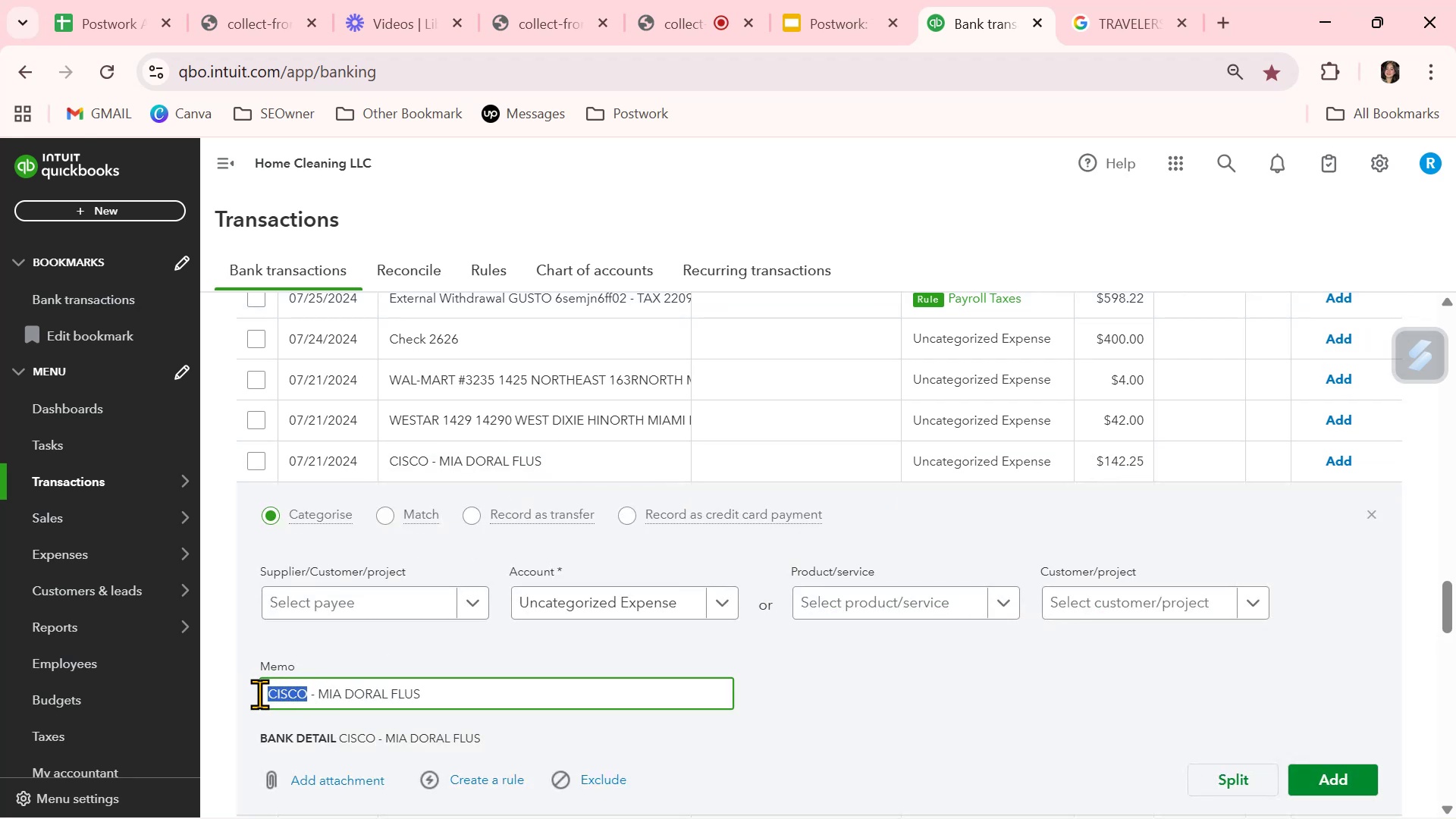 
key(Control+ControlLeft)
 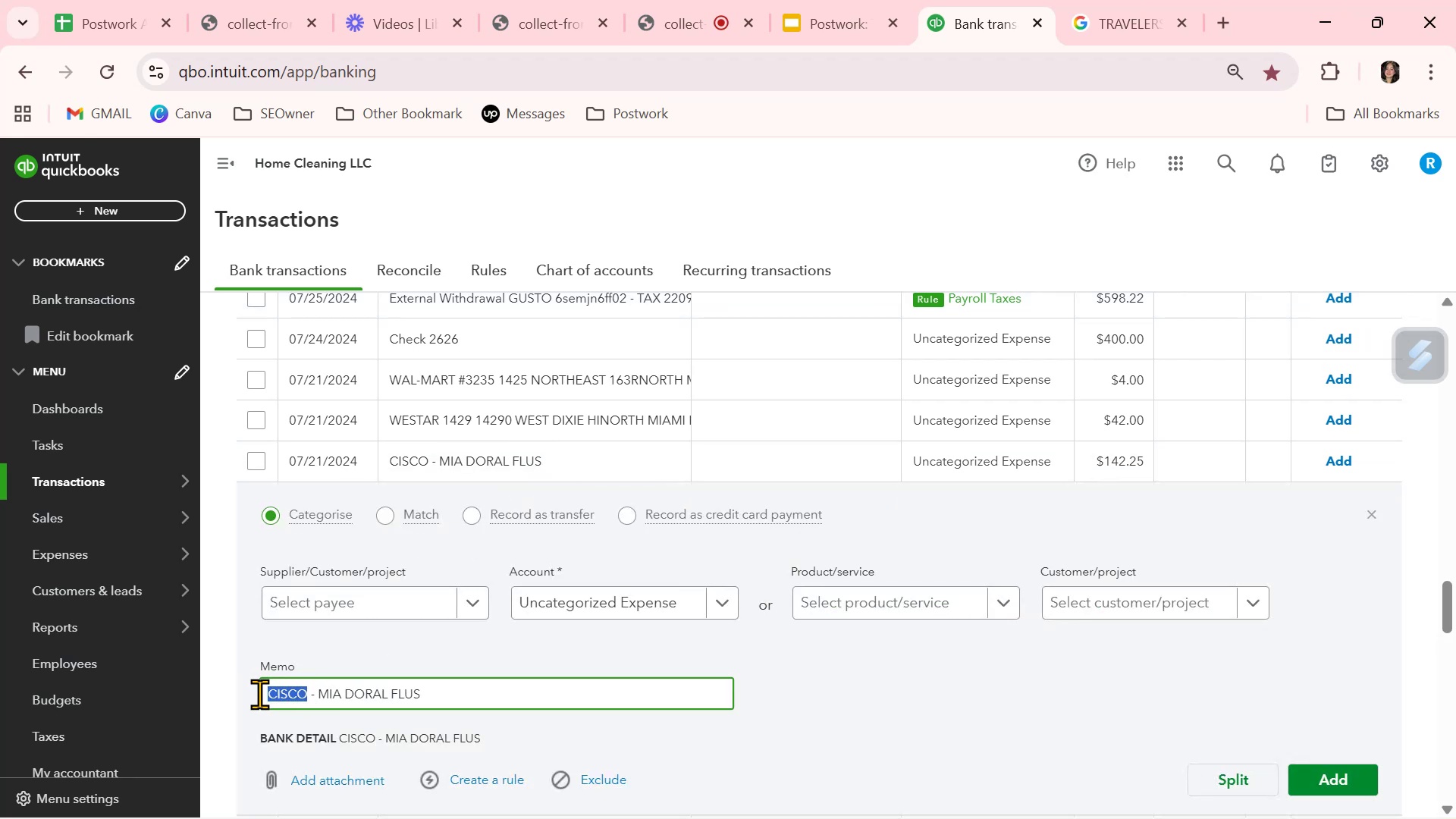 
key(Control+C)
 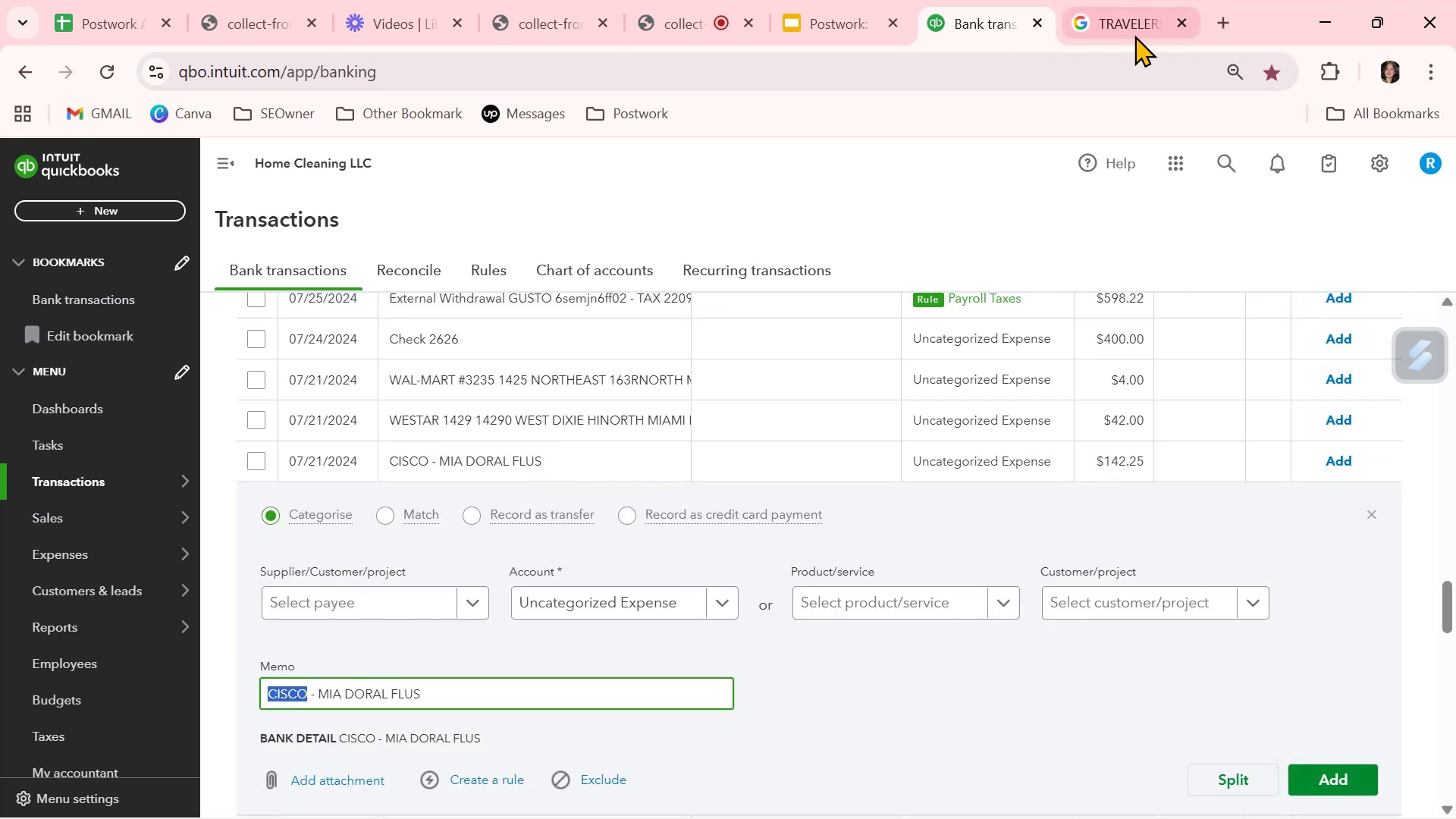 
left_click([1122, 17])
 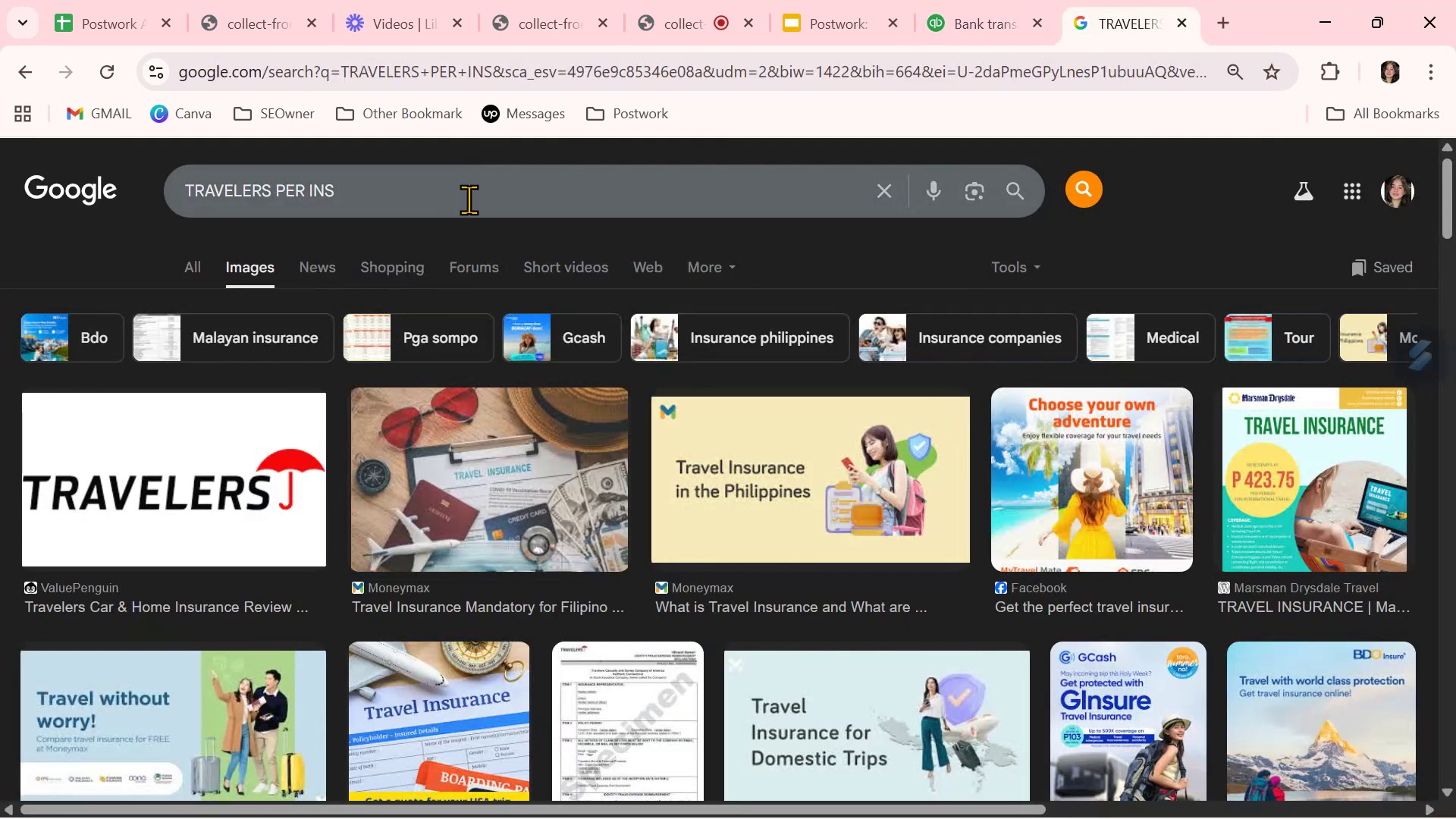 
double_click([469, 199])
 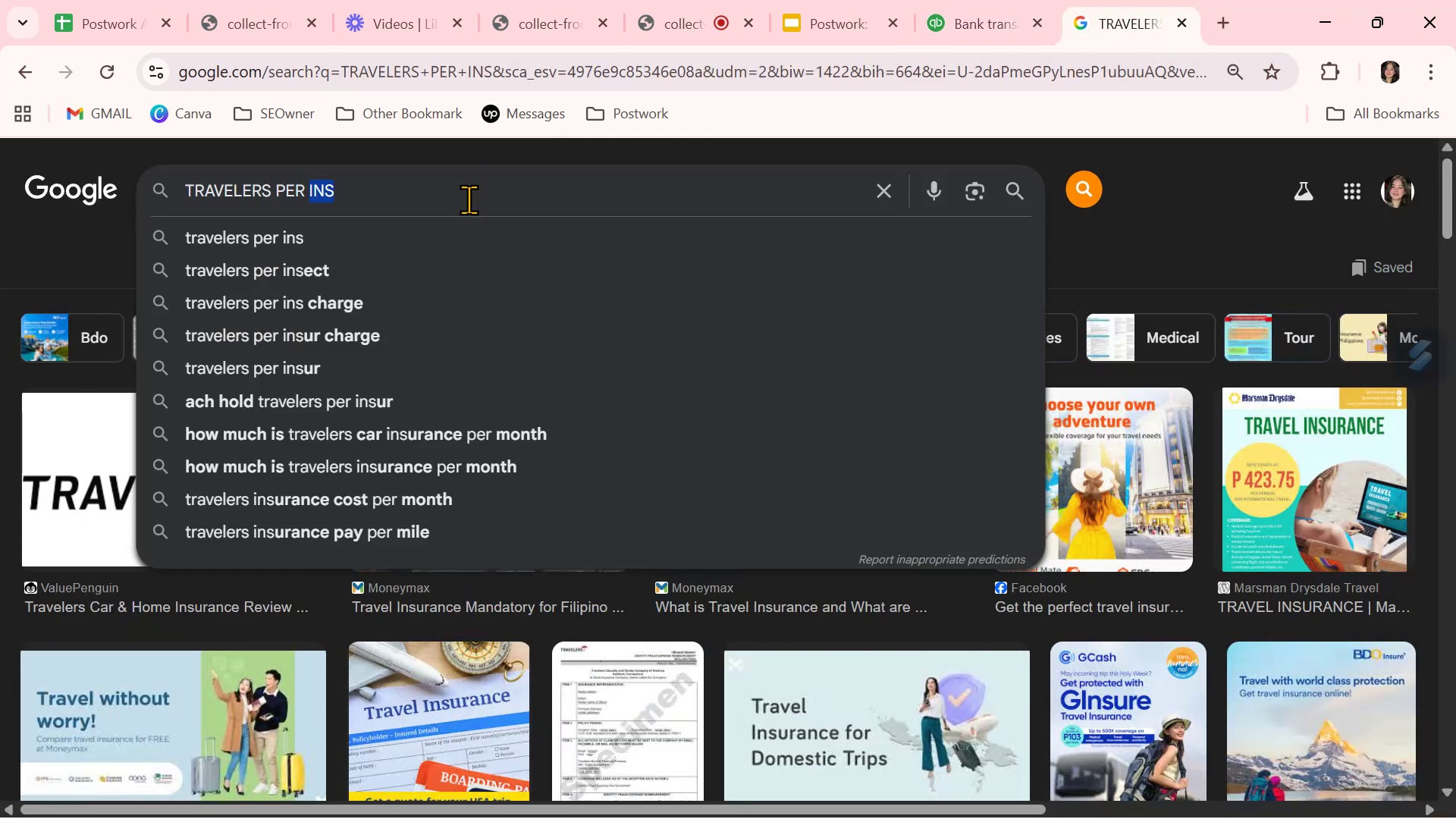 
triple_click([469, 199])
 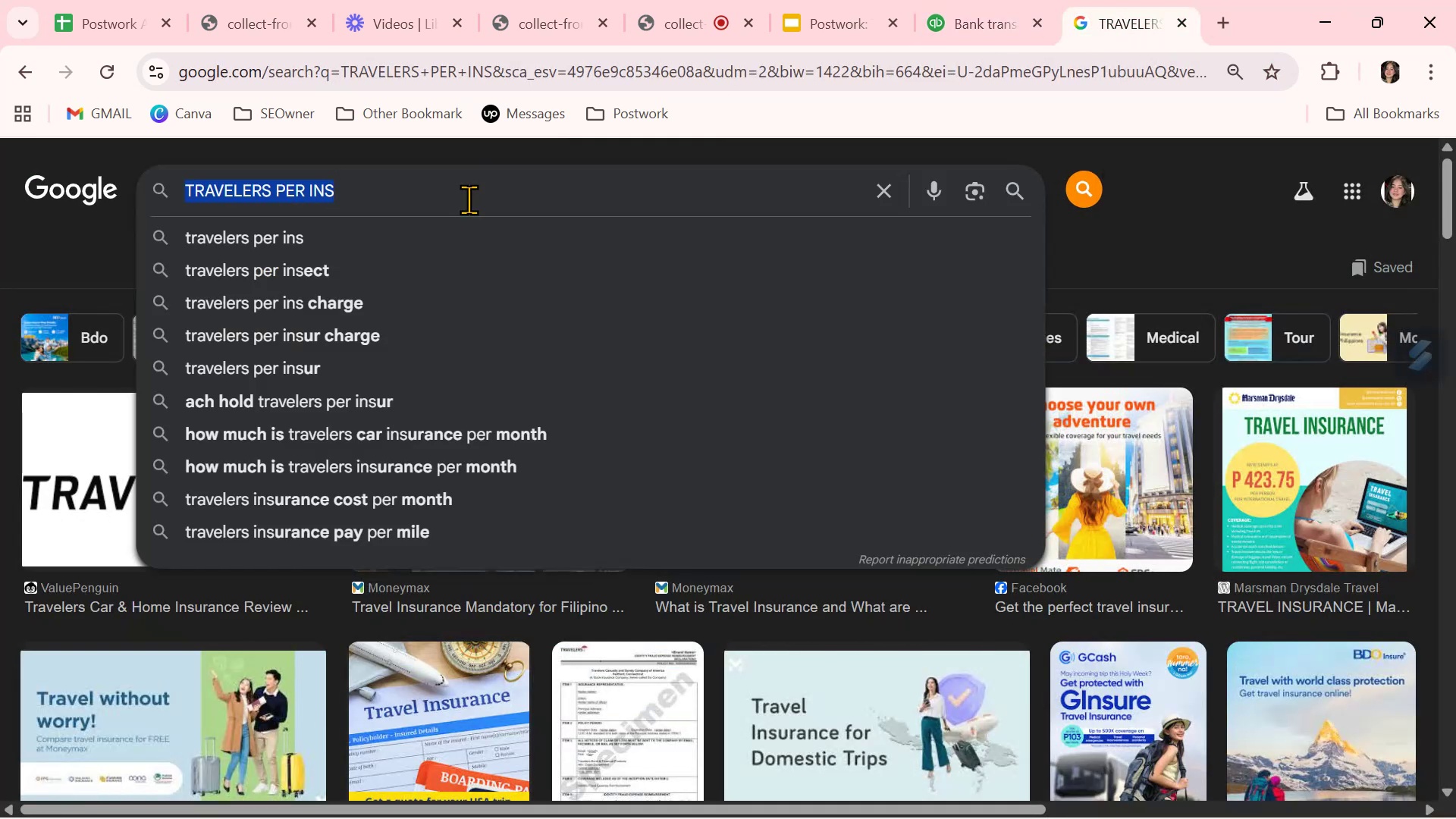 
key(Control+ControlLeft)
 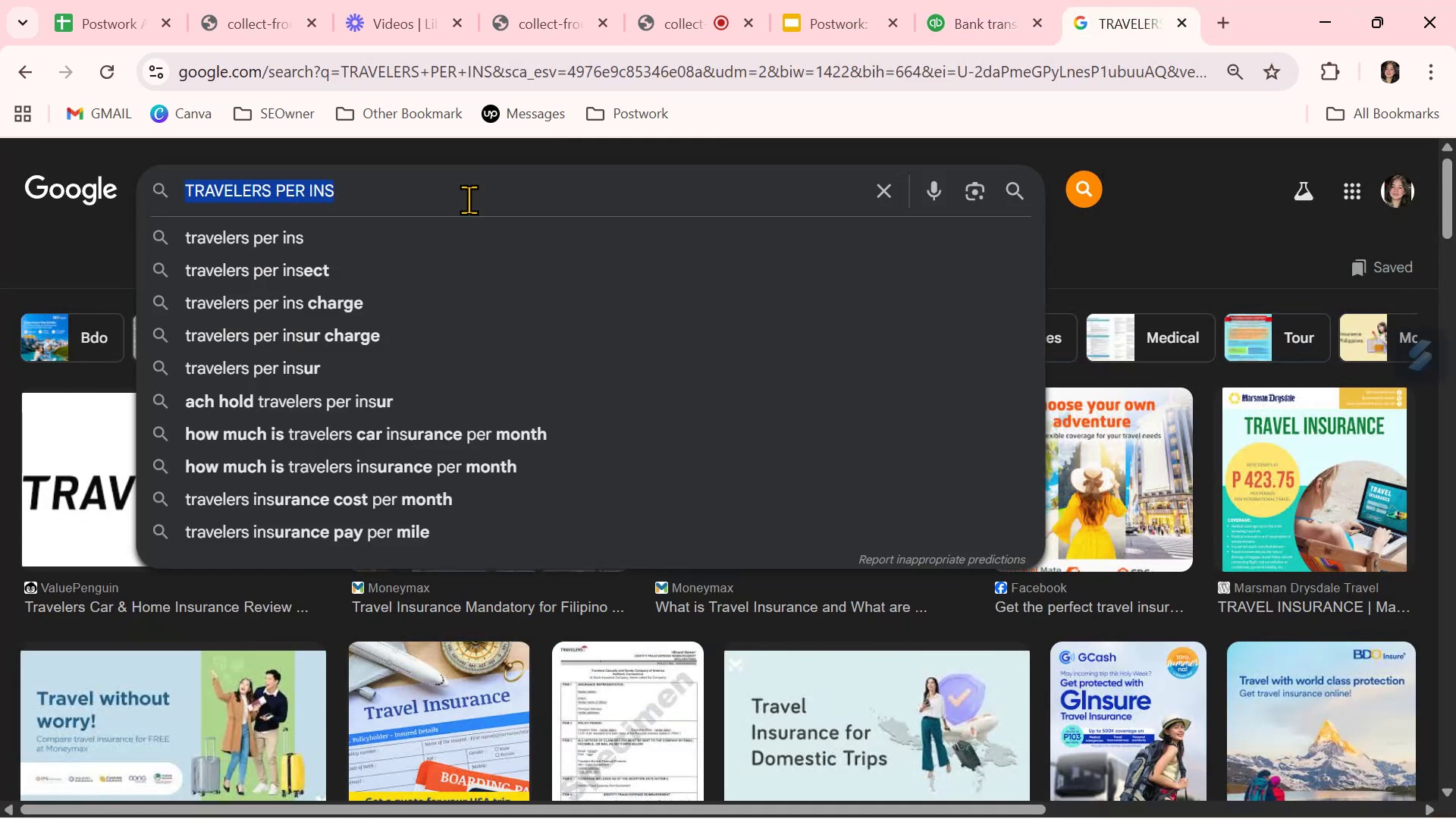 
key(Control+V)
 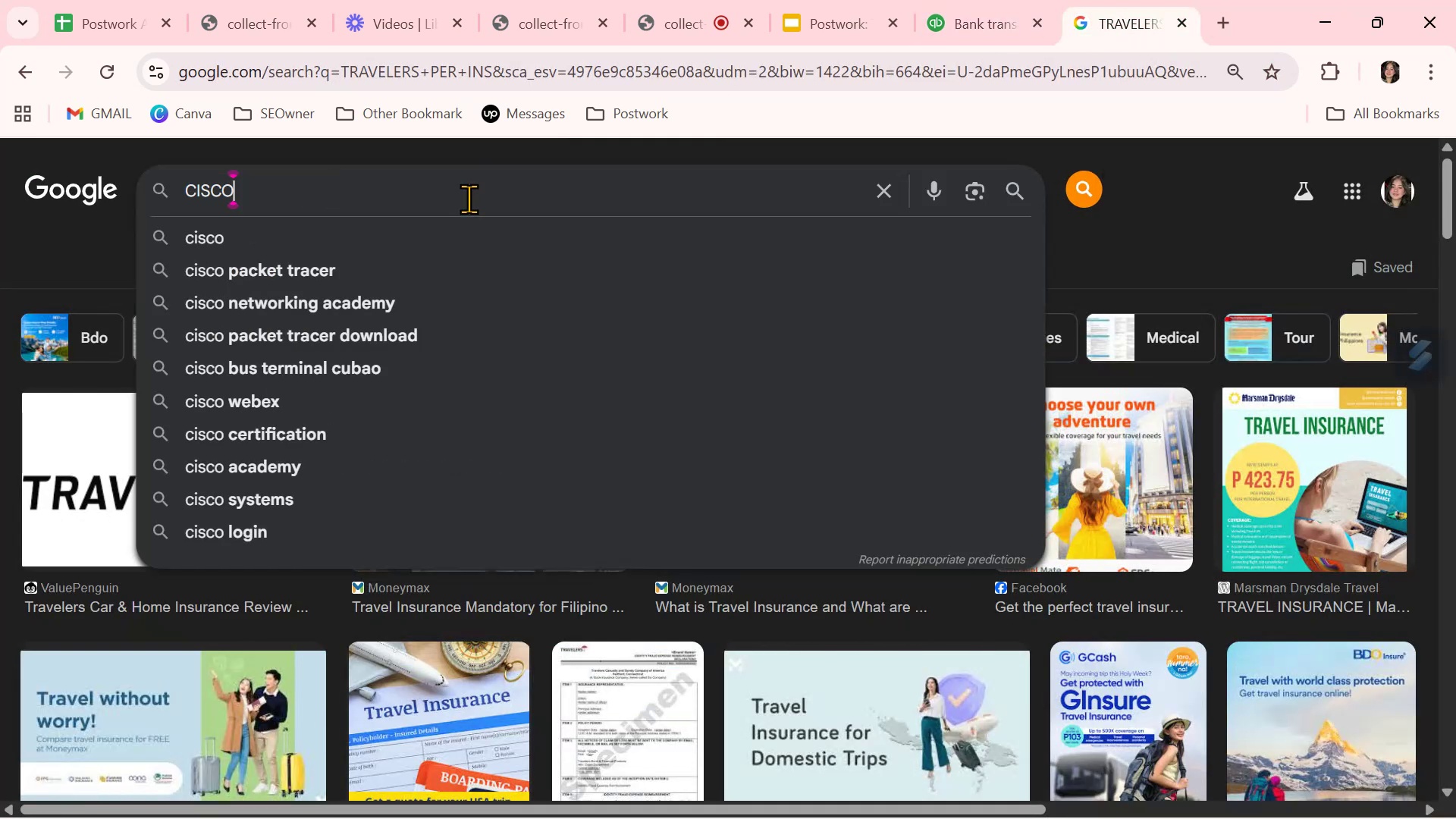 
key(Control+NumpadEnter)
 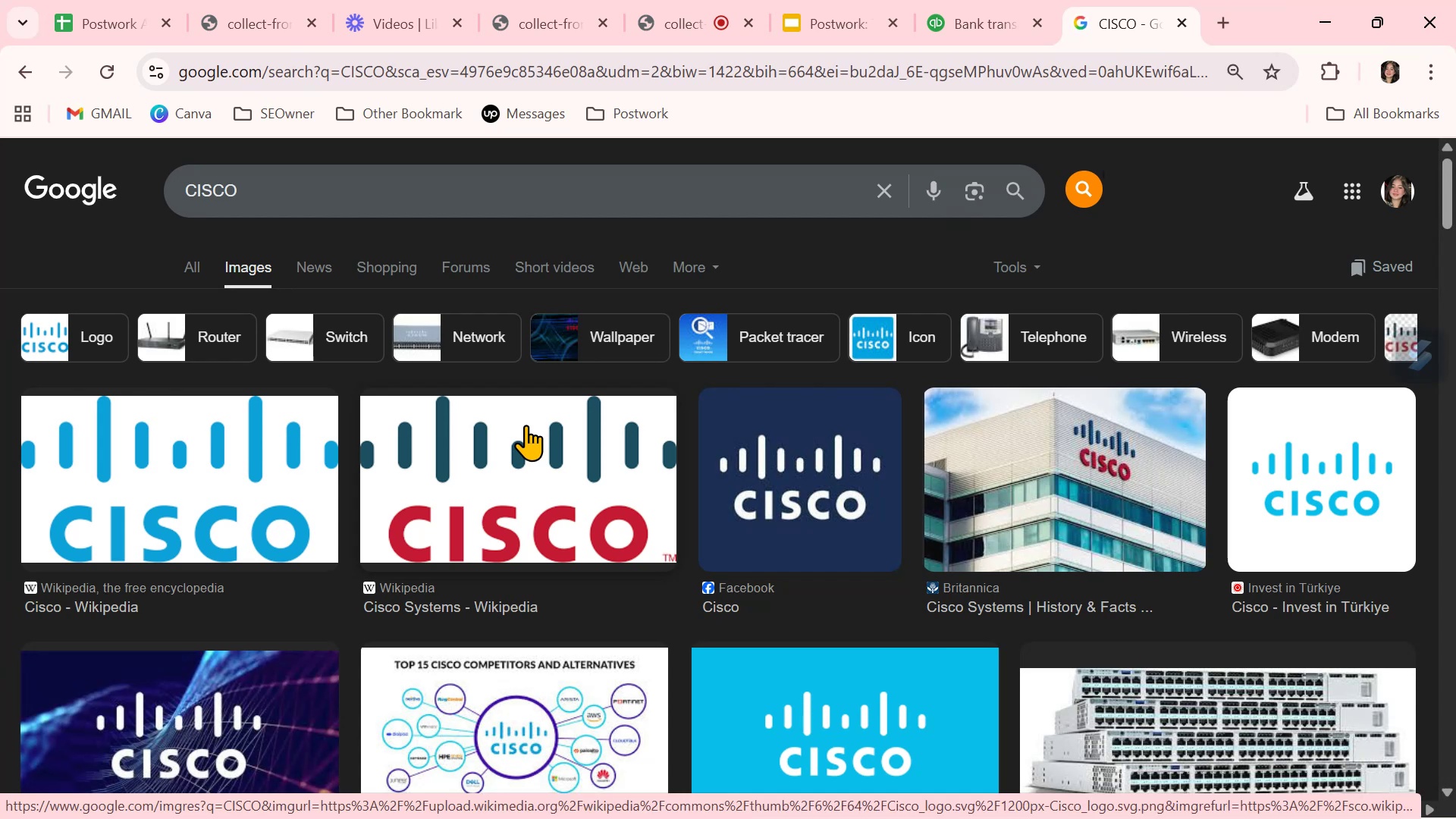 
wait(5.2)
 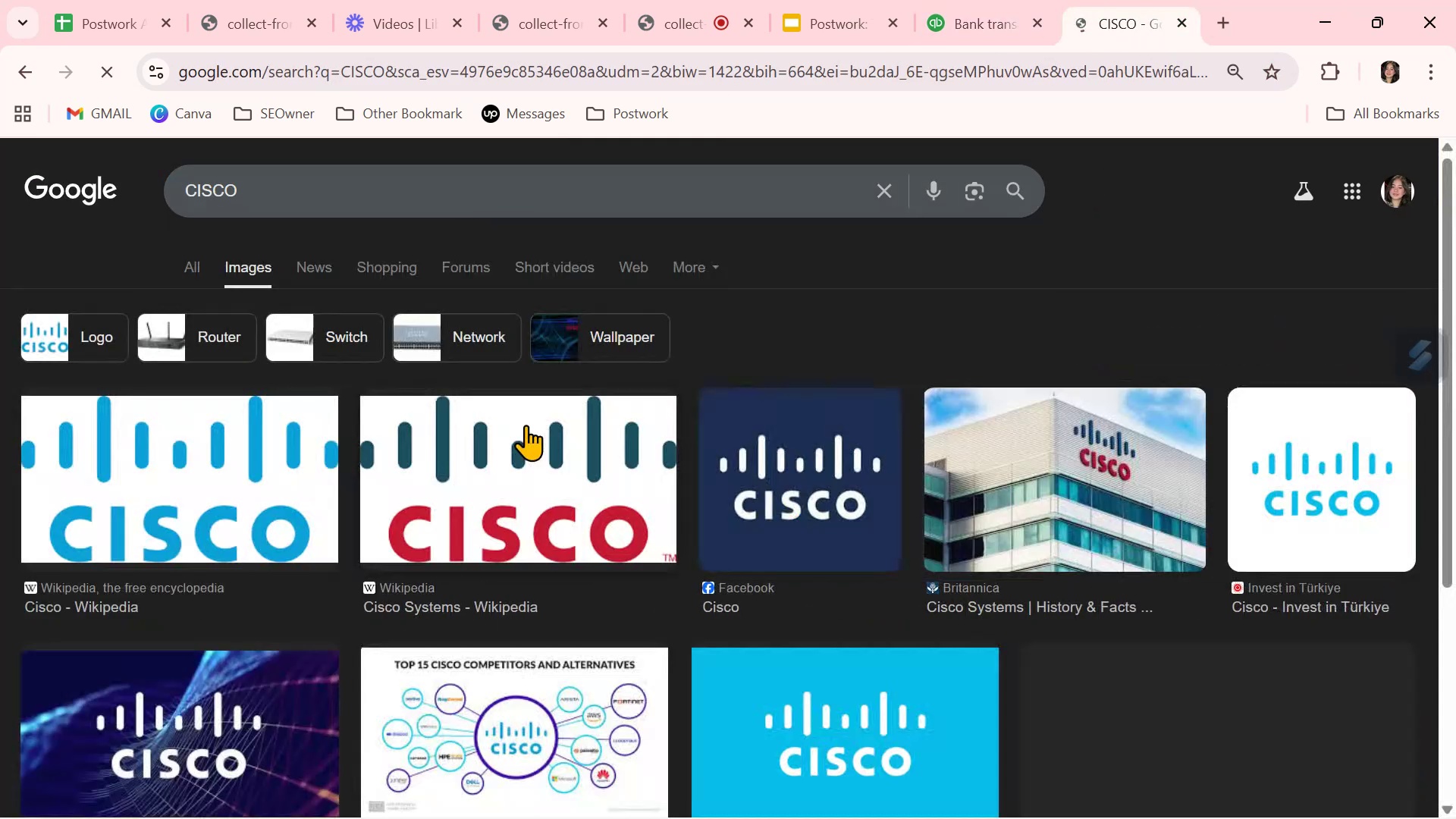 
scroll: coordinate [526, 425], scroll_direction: down, amount: 1.0
 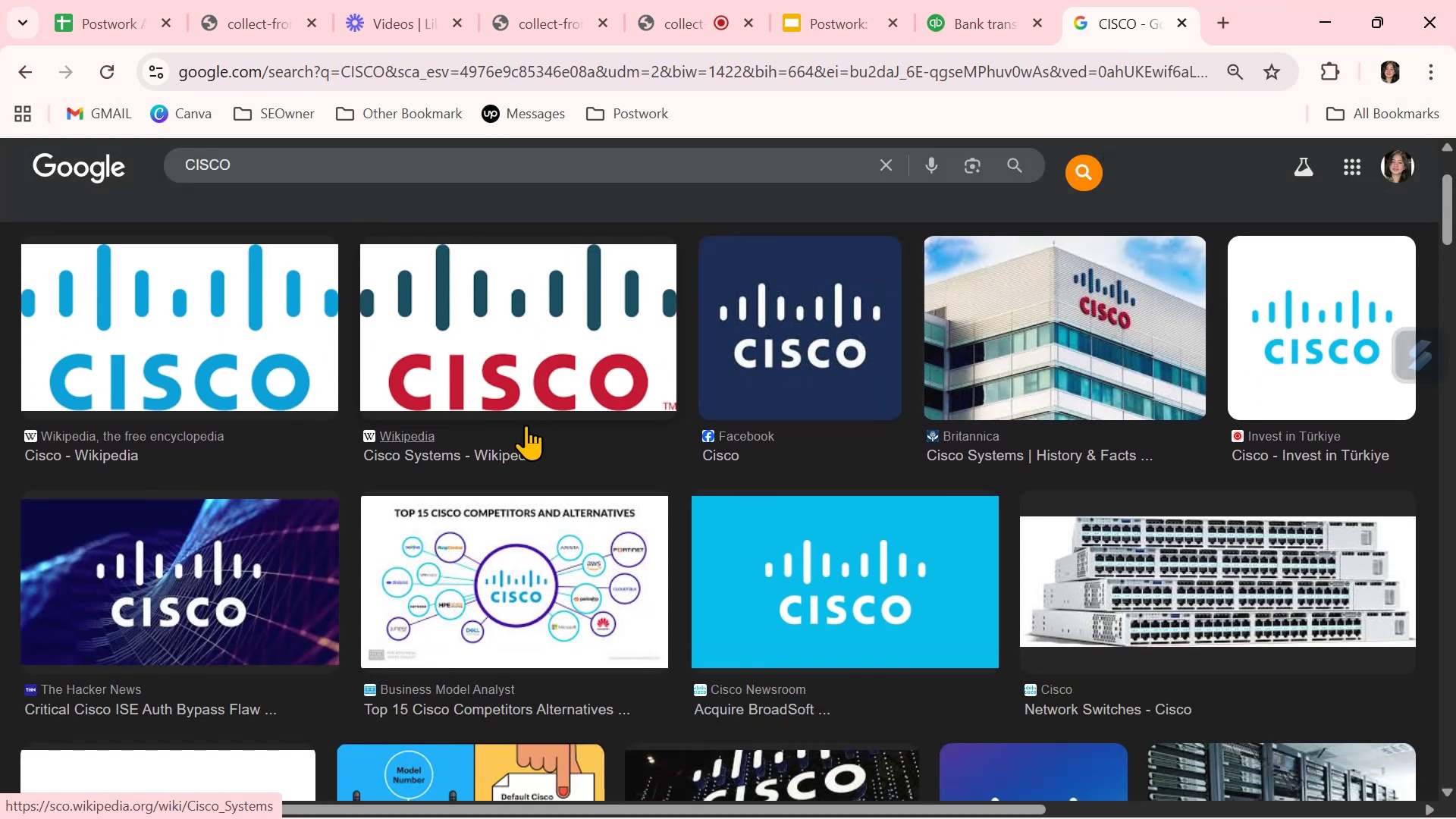 
wait(5.58)
 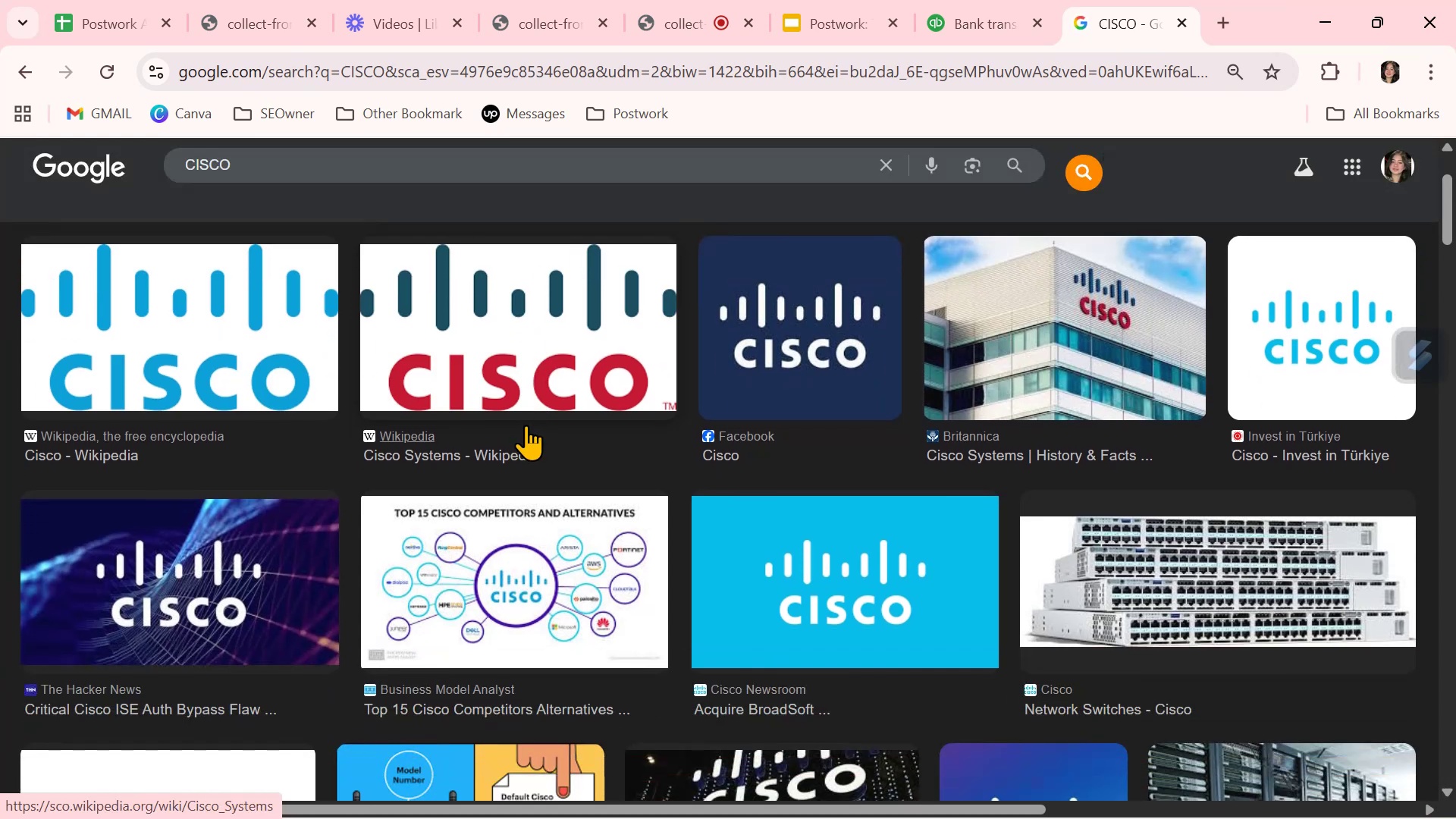 
scroll: coordinate [528, 418], scroll_direction: down, amount: 1.0
 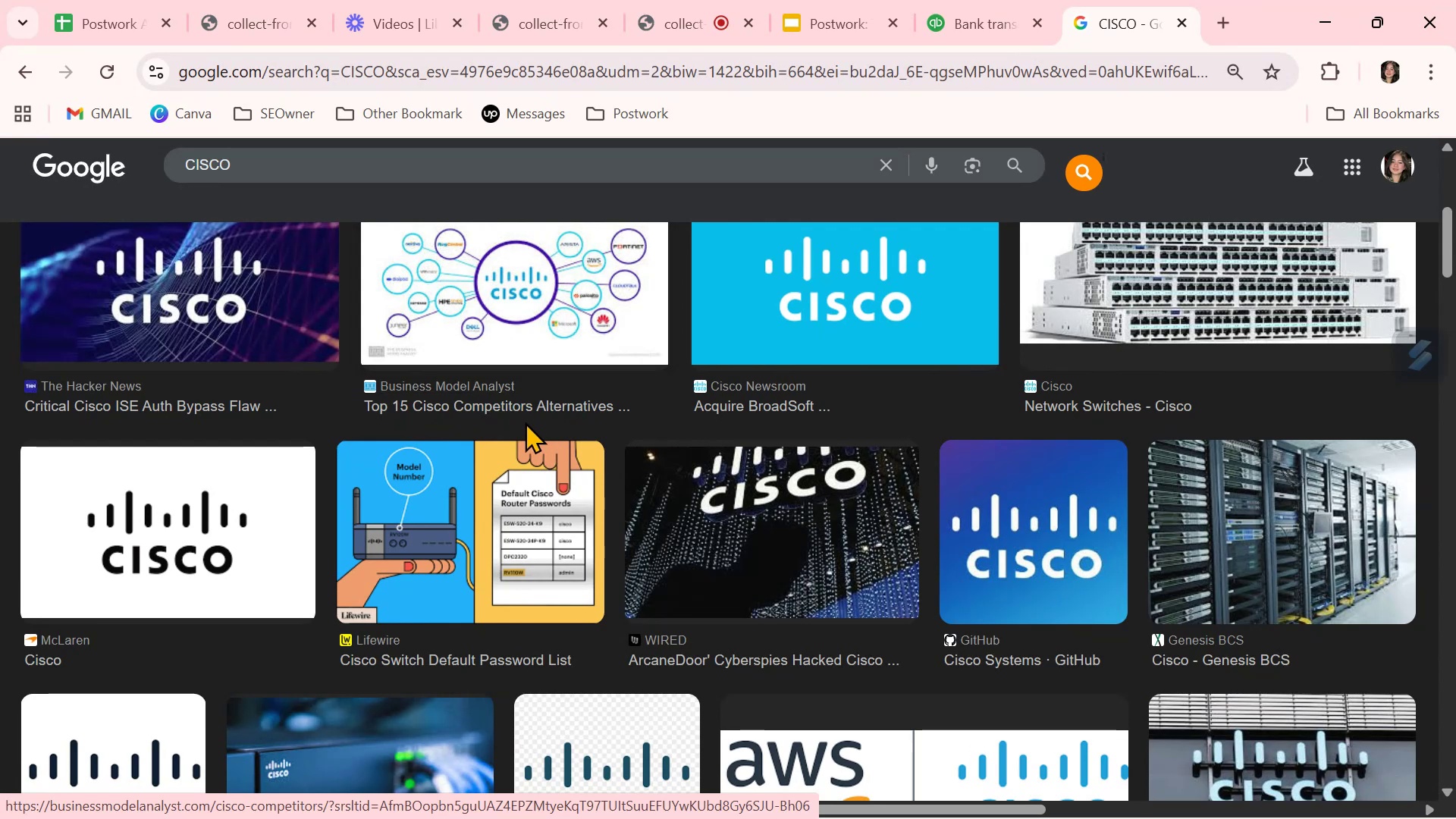 
wait(6.08)
 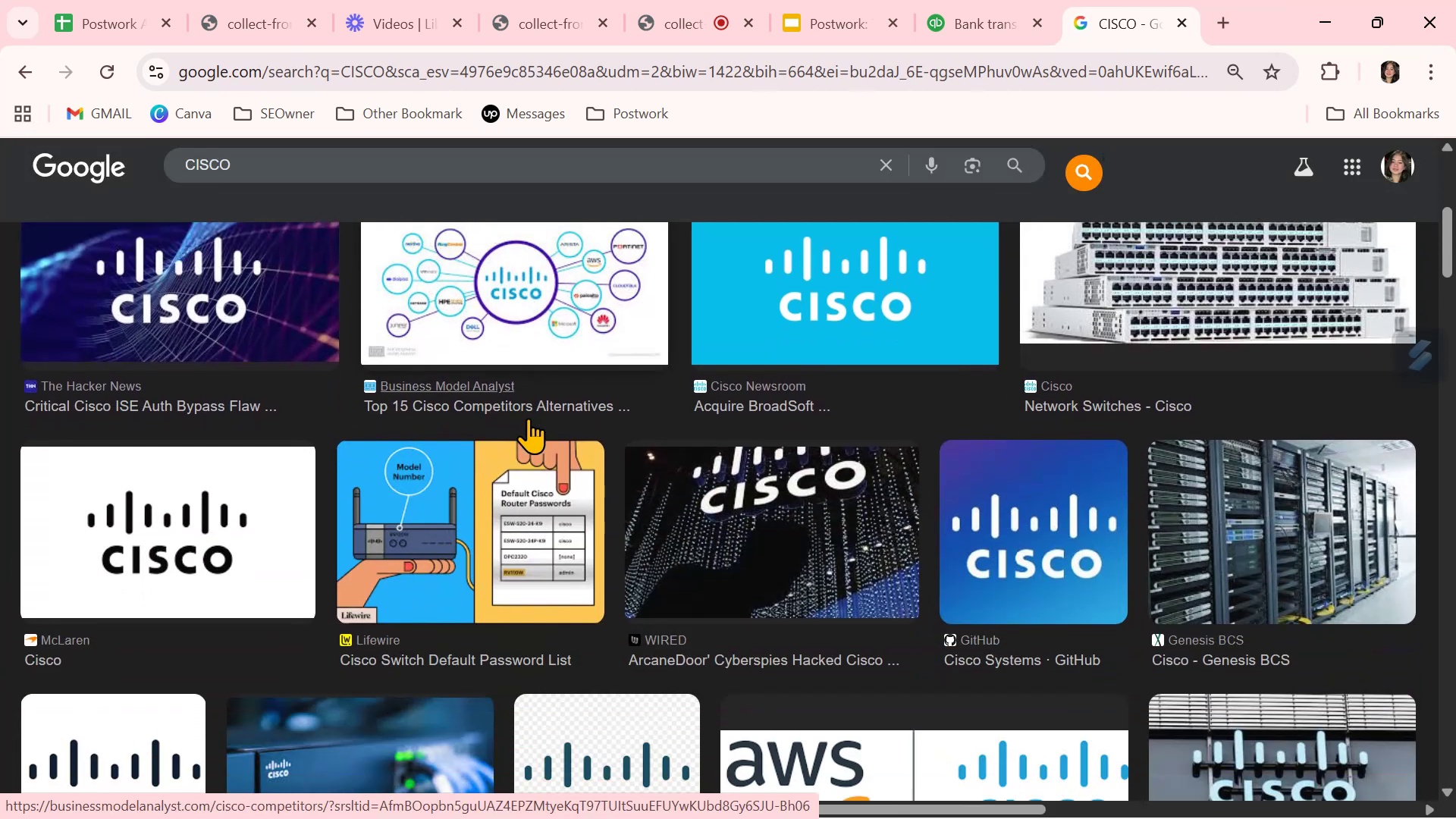 
scroll: coordinate [525, 420], scroll_direction: down, amount: 1.0
 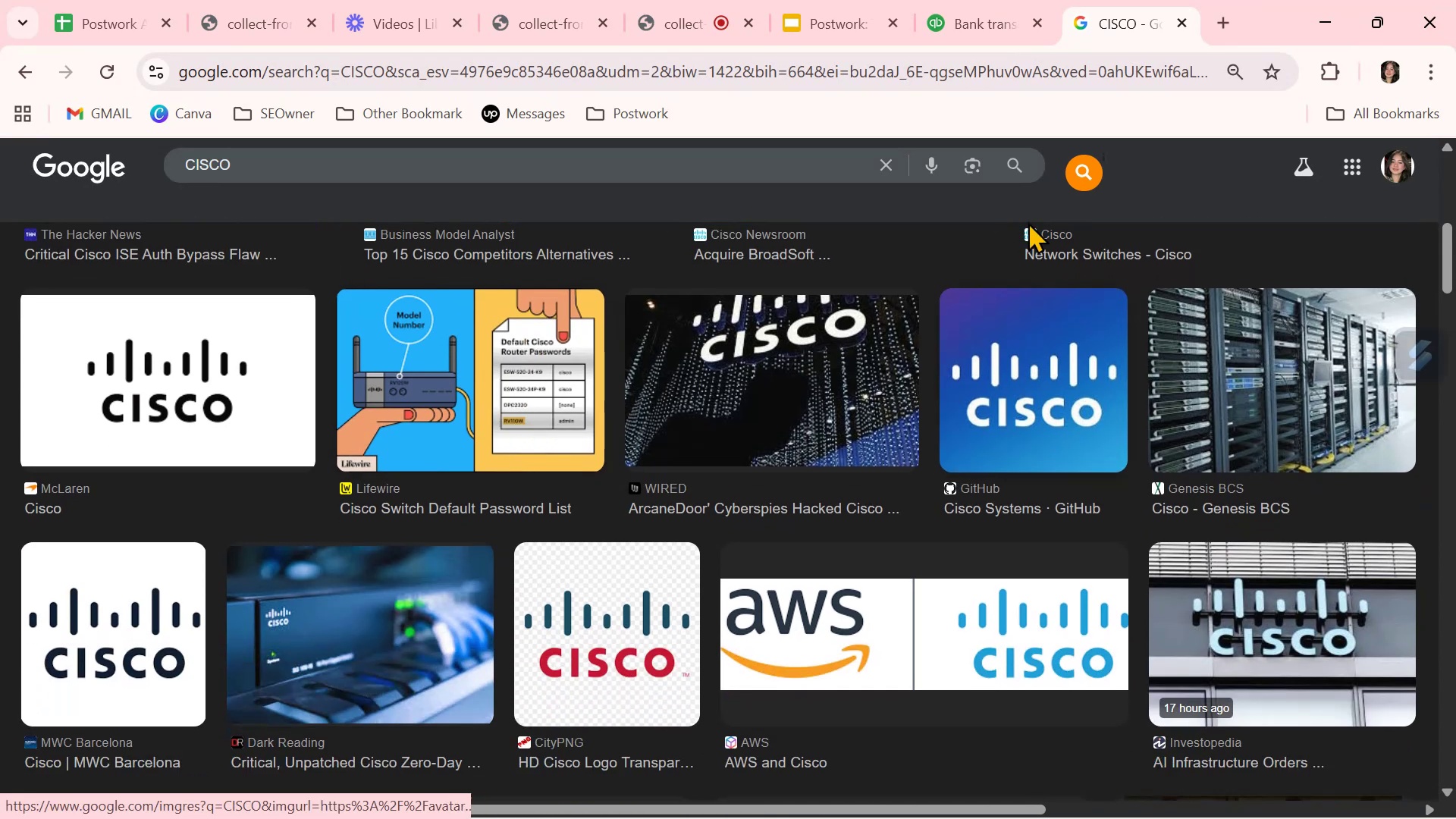 
left_click([993, 4])
 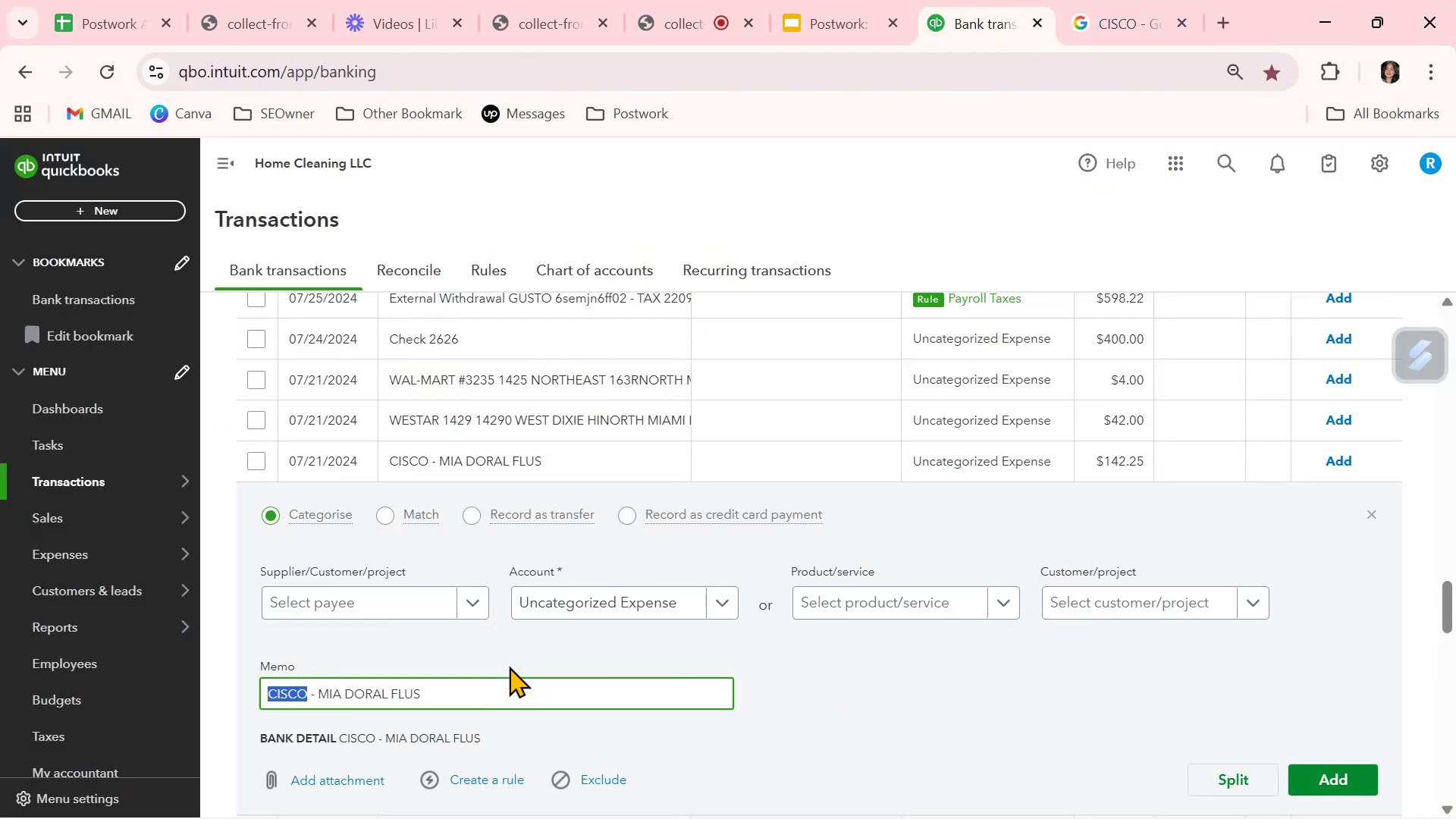 
key(Control+ControlLeft)
 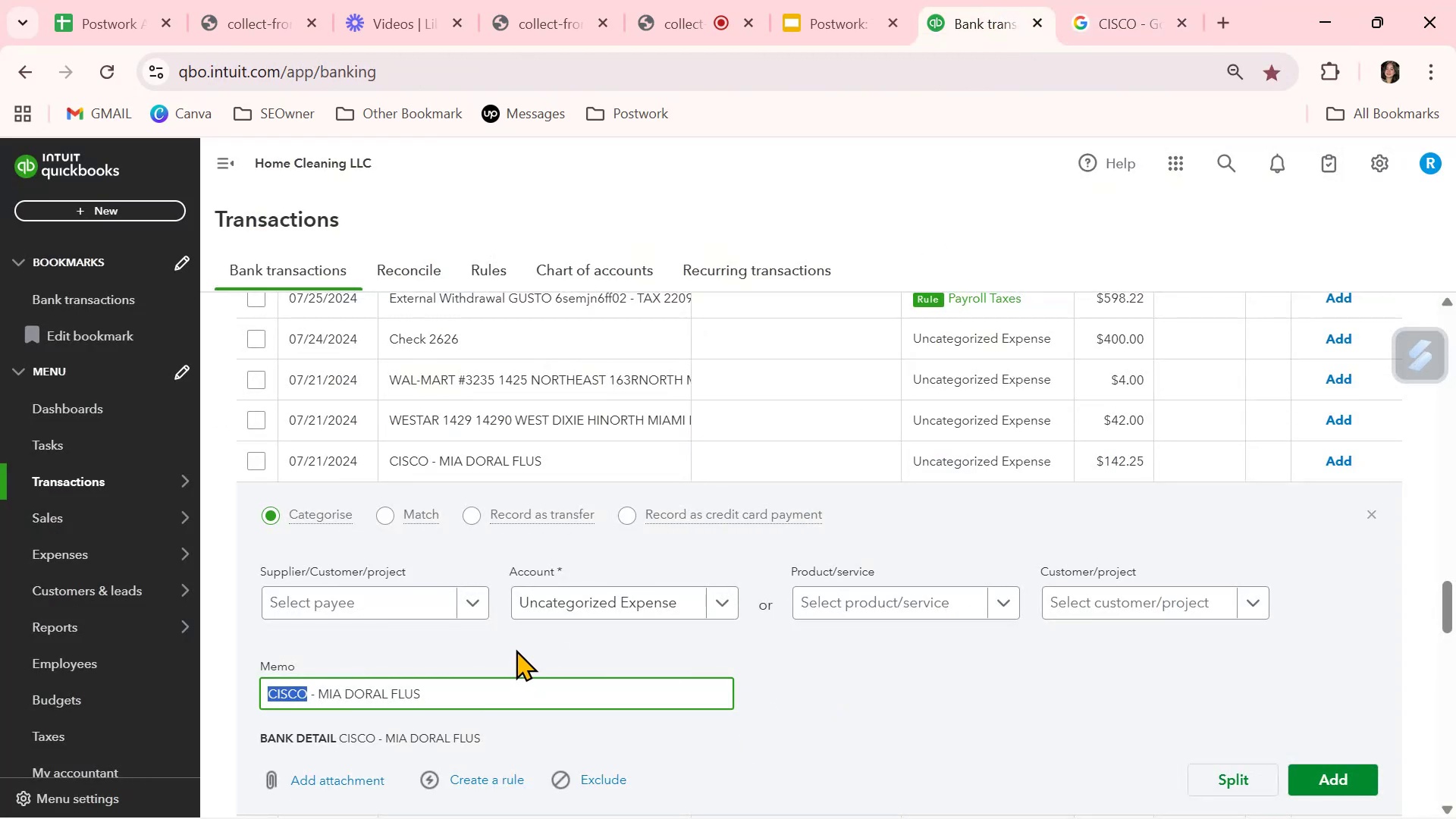 
key(Control+C)
 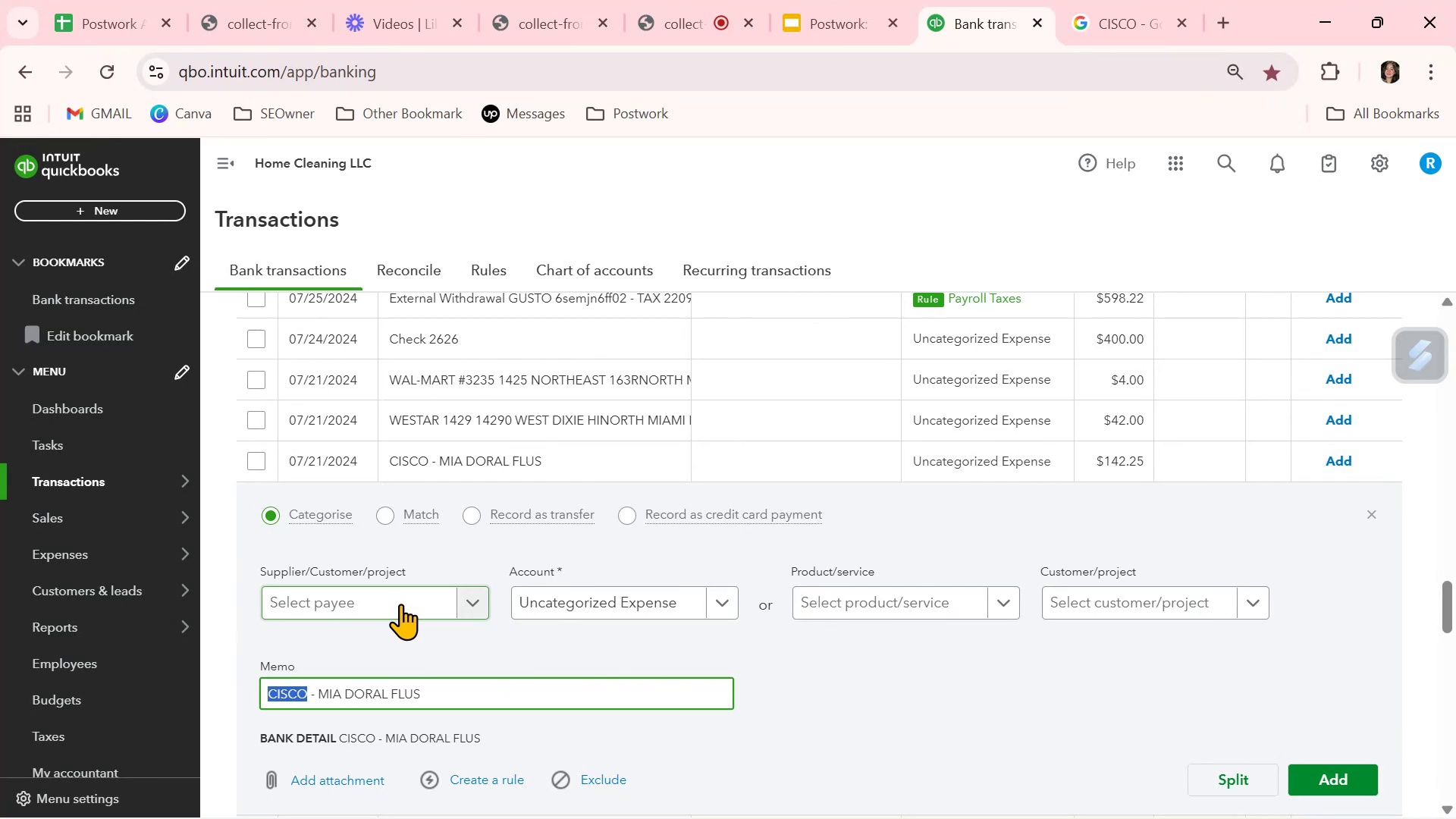 
key(Control+ControlLeft)
 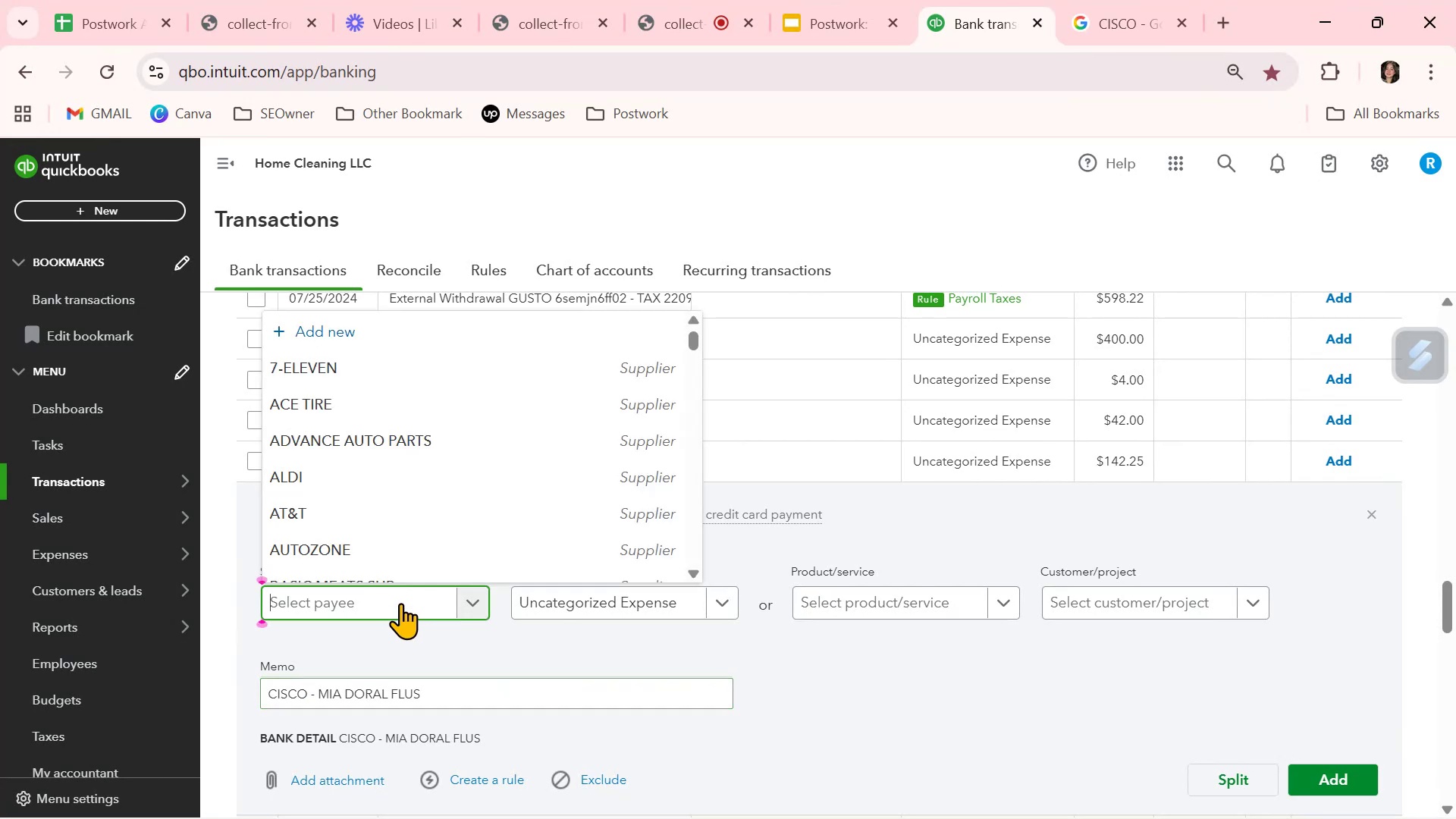 
key(Control+V)
 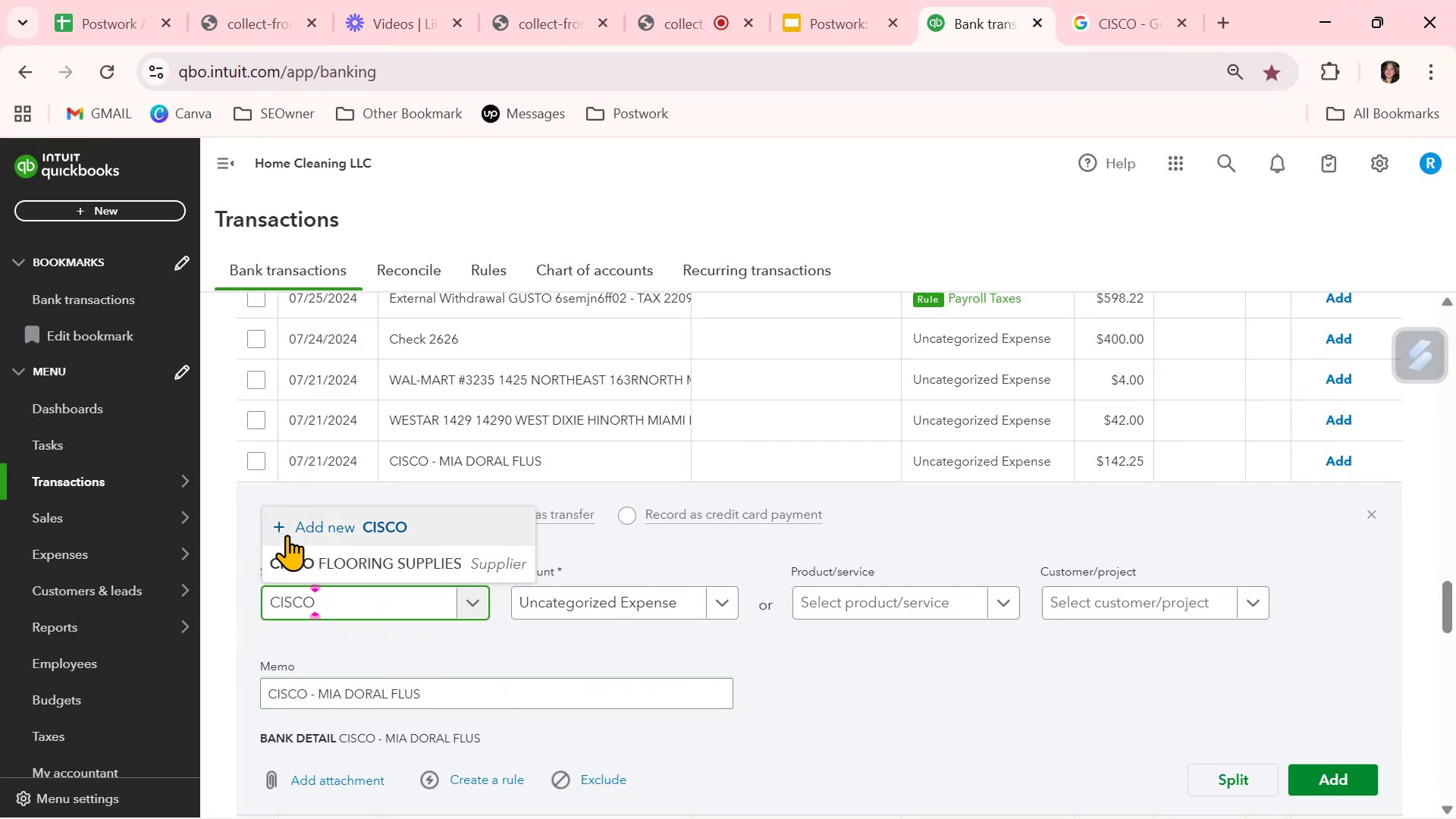 
wait(6.92)
 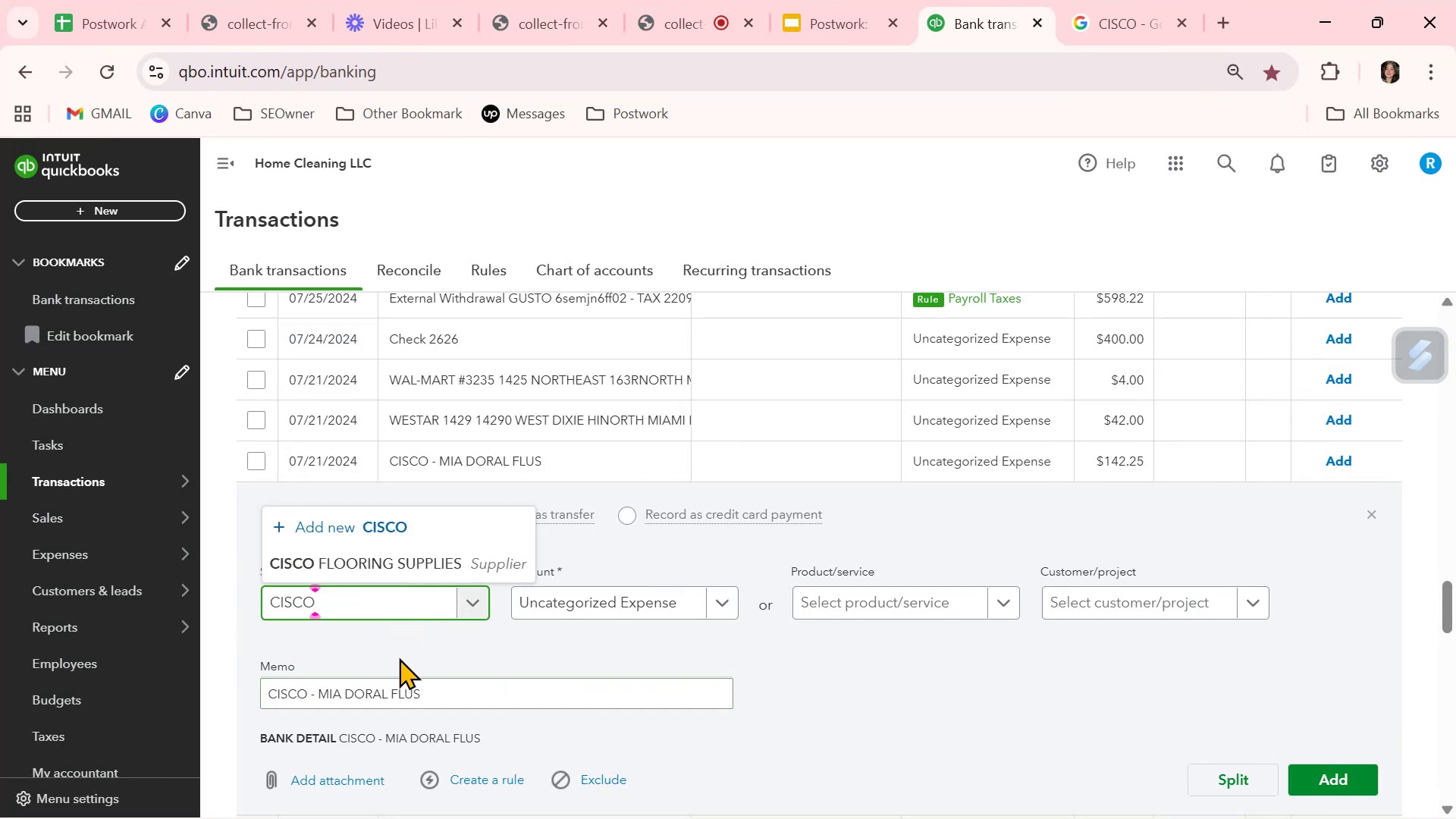 
mouse_move([1076, 33])
 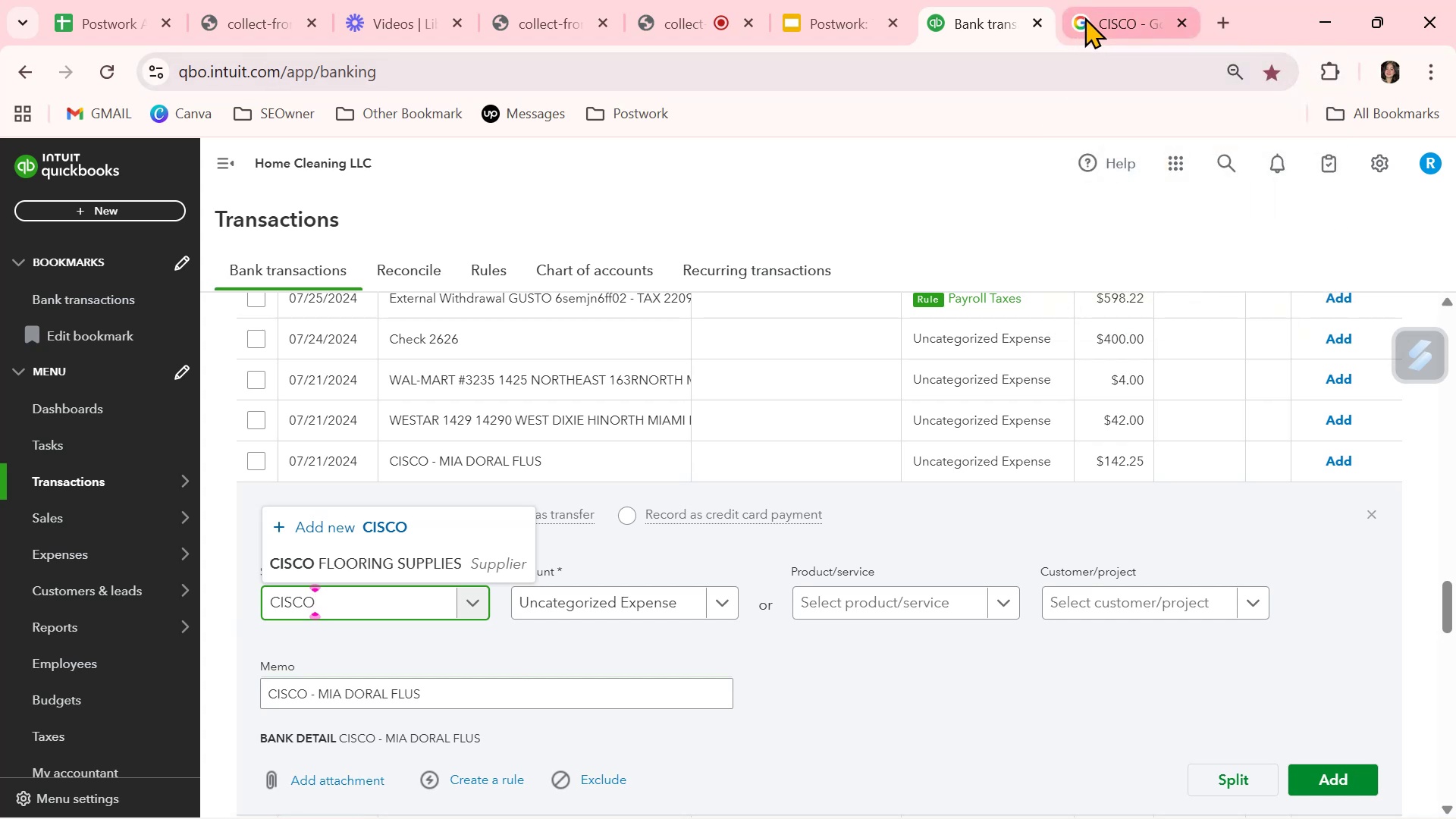 
left_click([1090, 14])
 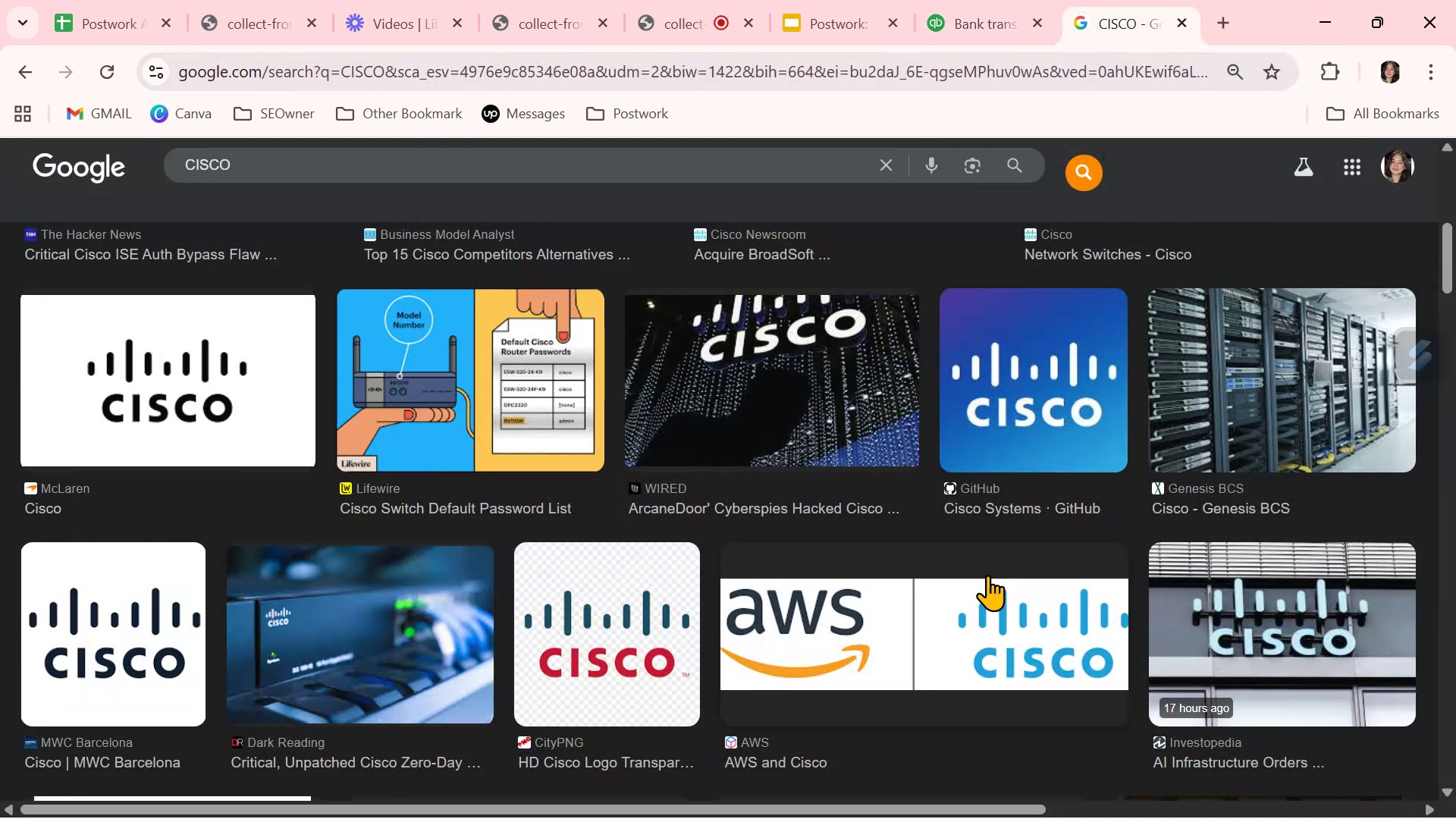 
scroll: coordinate [987, 582], scroll_direction: down, amount: 2.0
 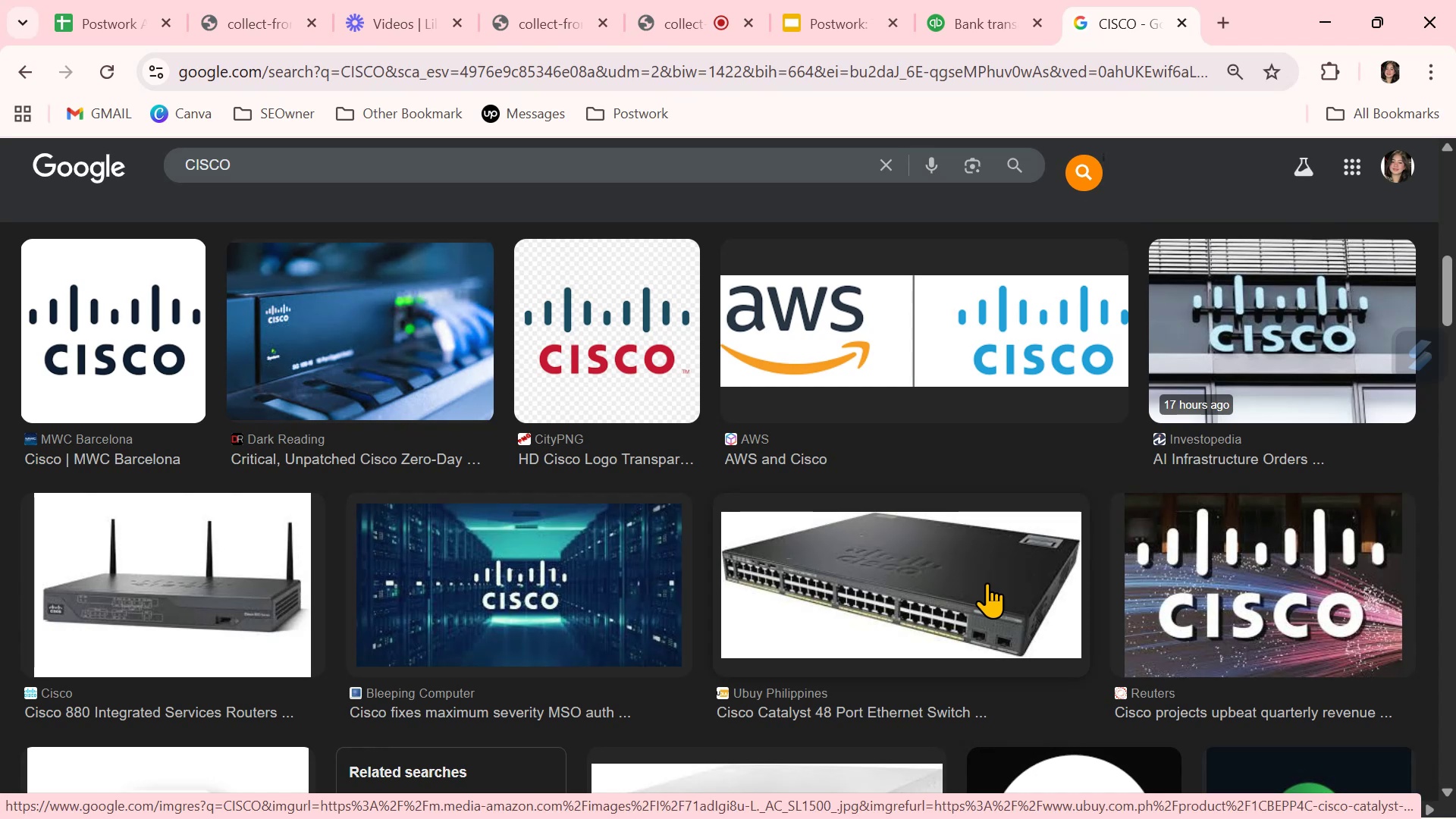 
left_click([1012, 9])
 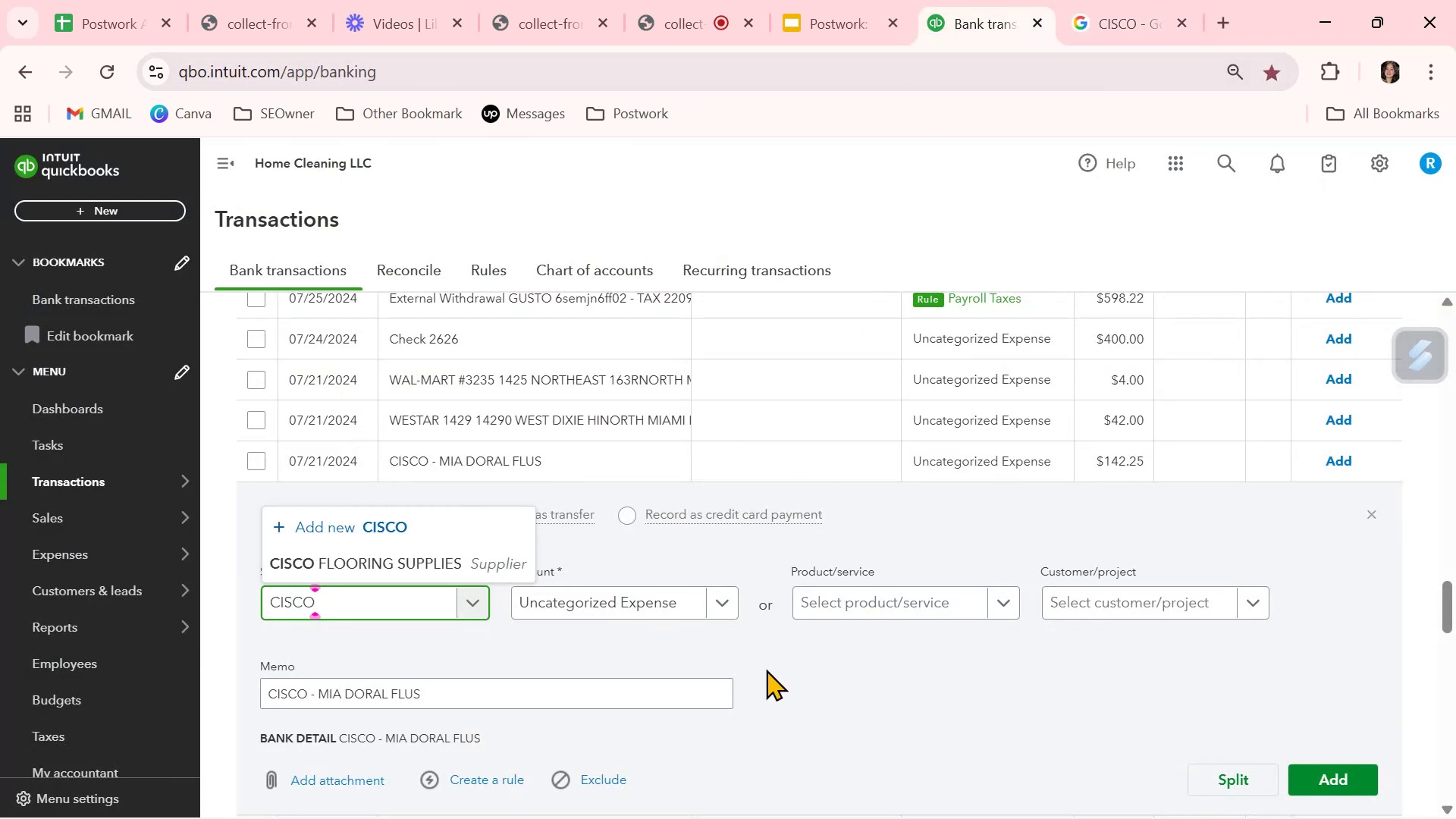 
left_click([818, 669])
 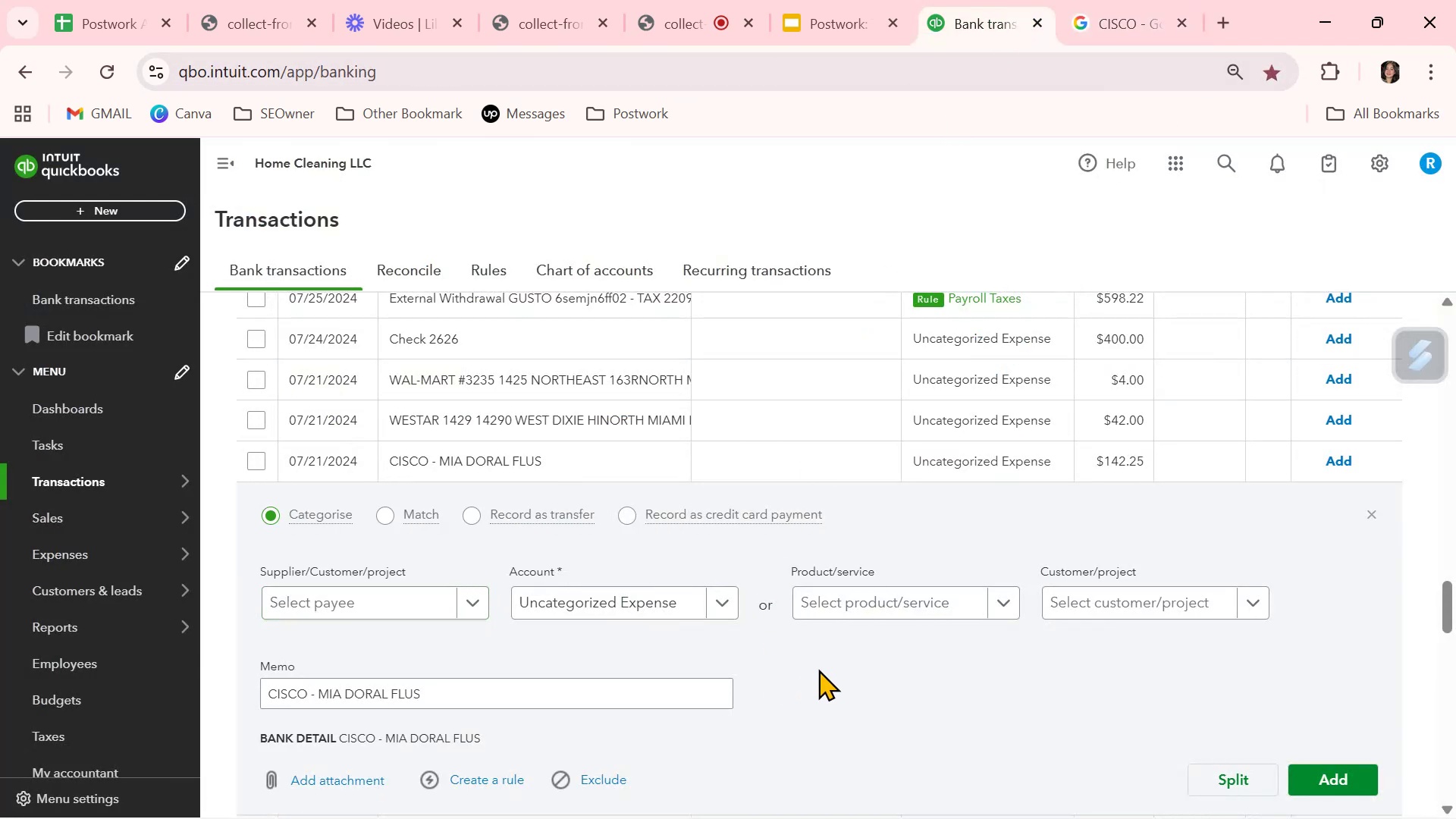 
scroll: coordinate [819, 667], scroll_direction: down, amount: 9.0
 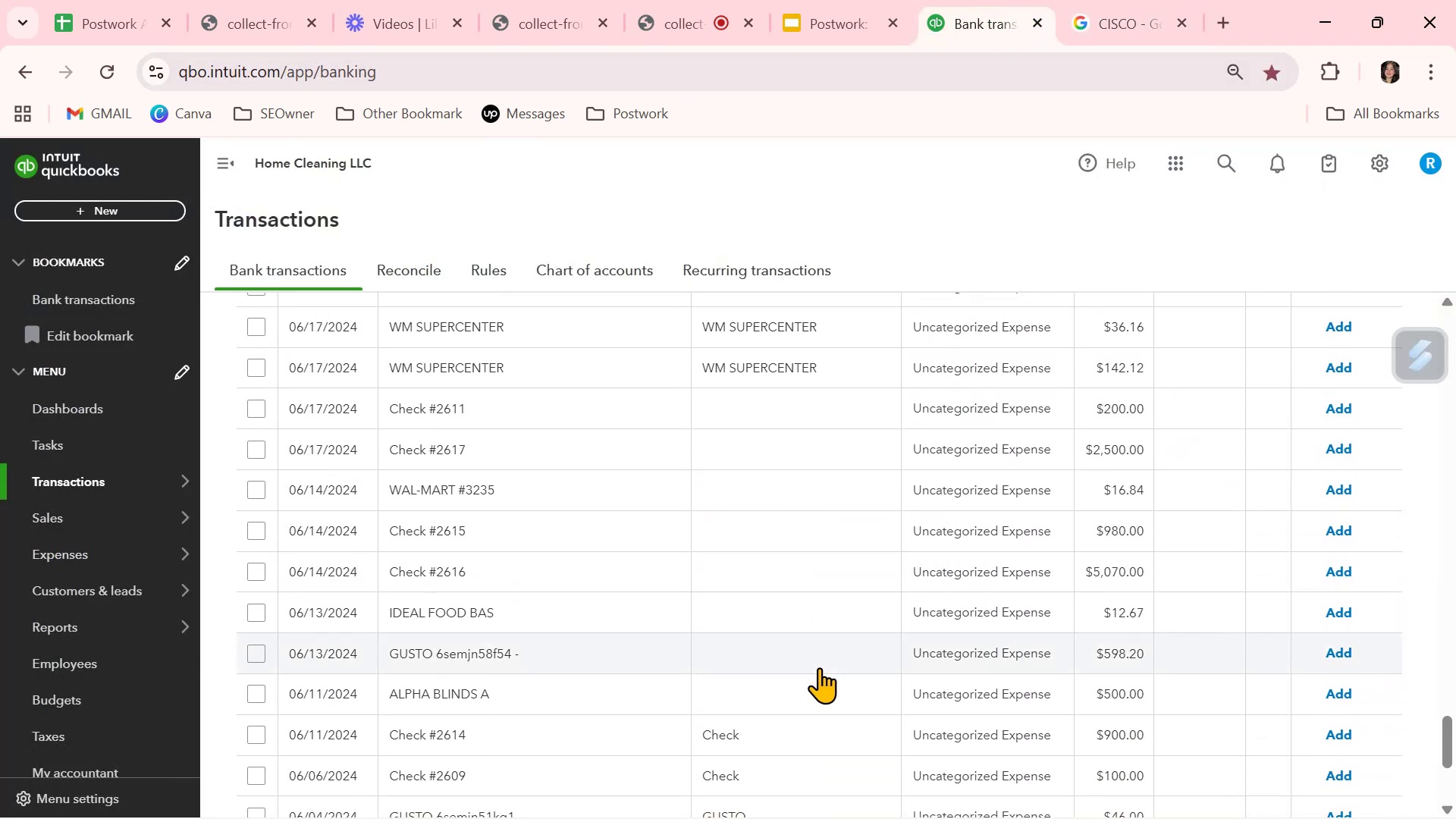 
scroll: coordinate [819, 667], scroll_direction: up, amount: 2.0
 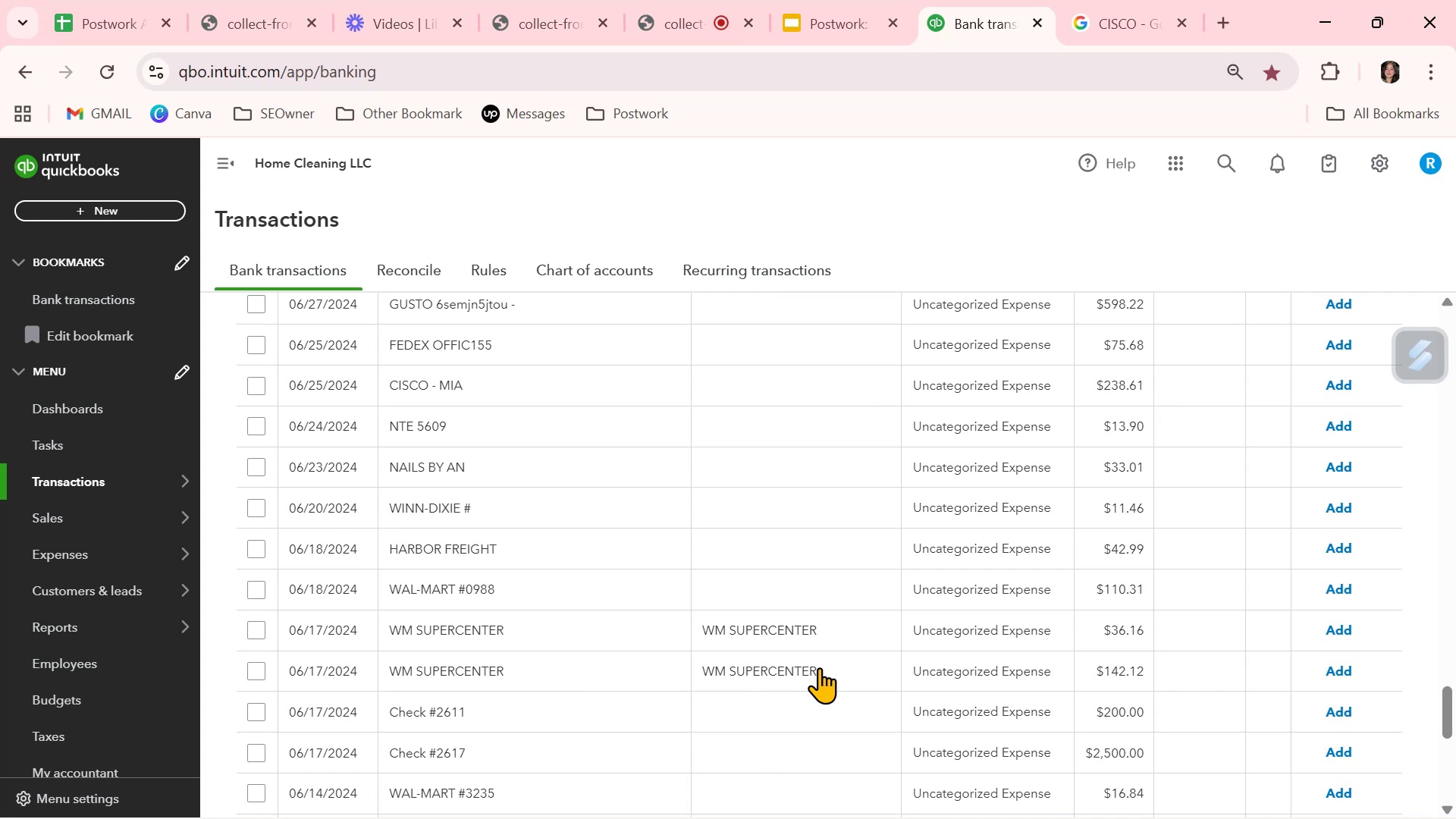 
scroll: coordinate [819, 667], scroll_direction: down, amount: 2.0
 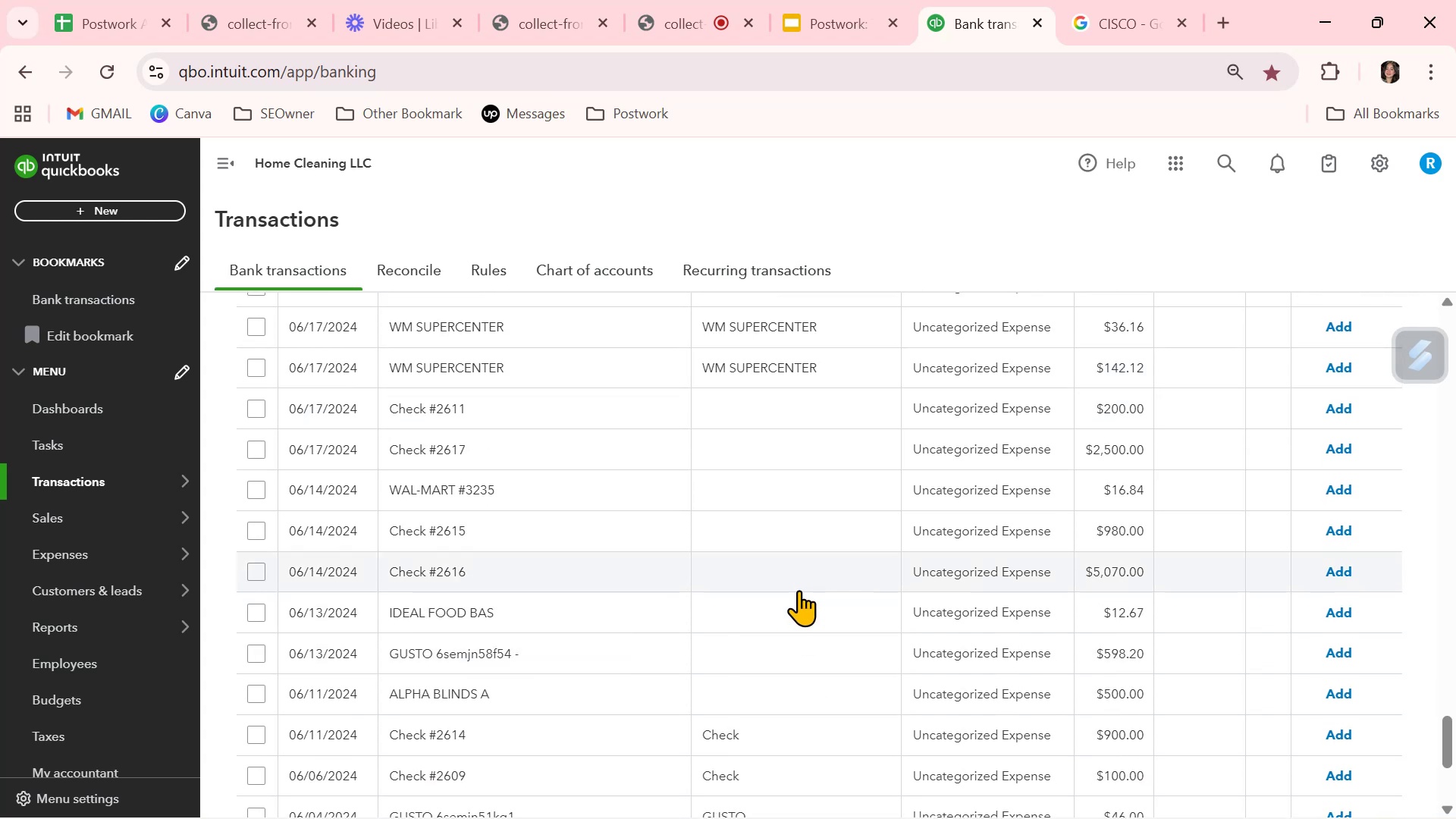 
left_click([795, 615])
 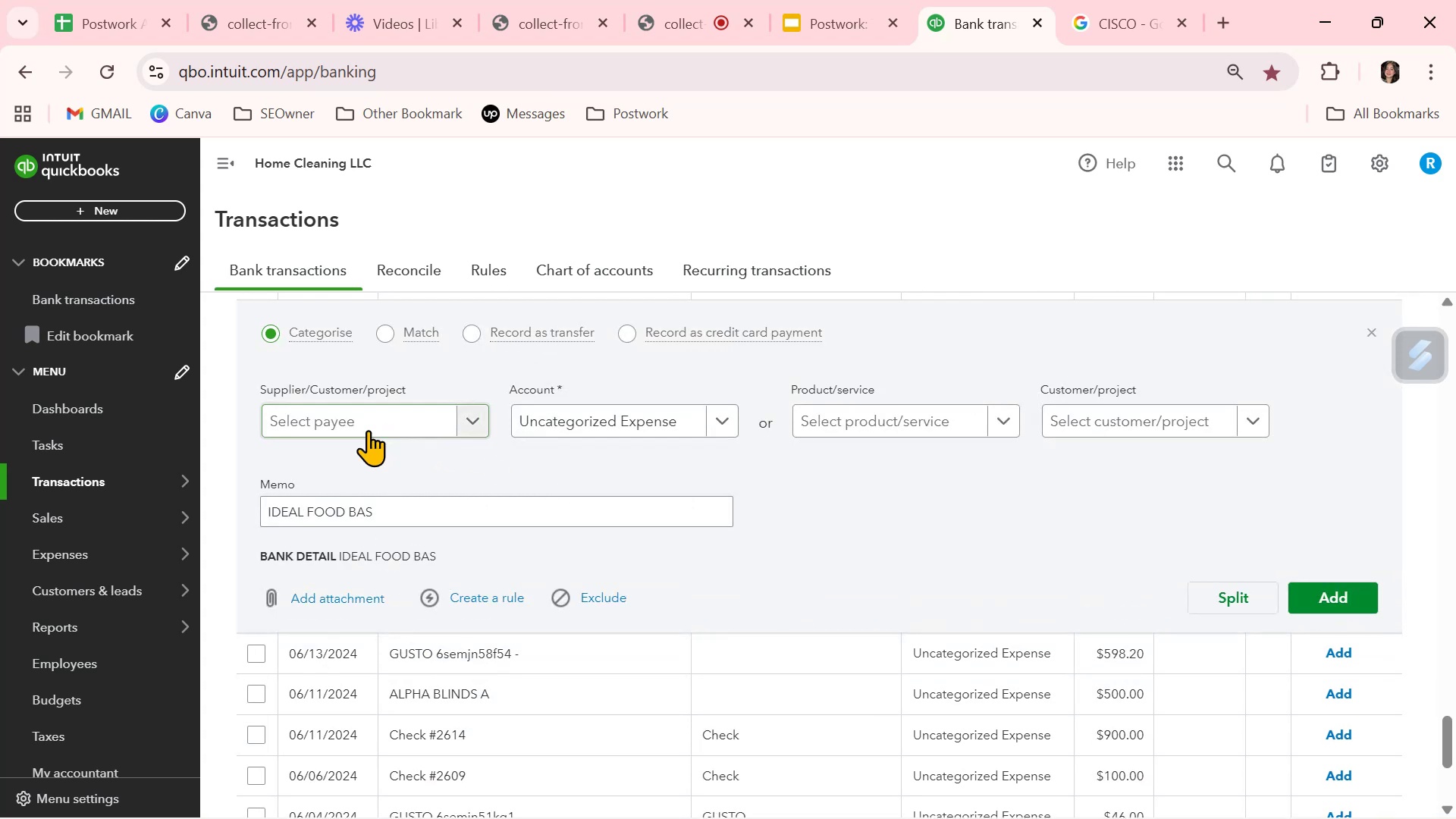 
double_click([371, 512])
 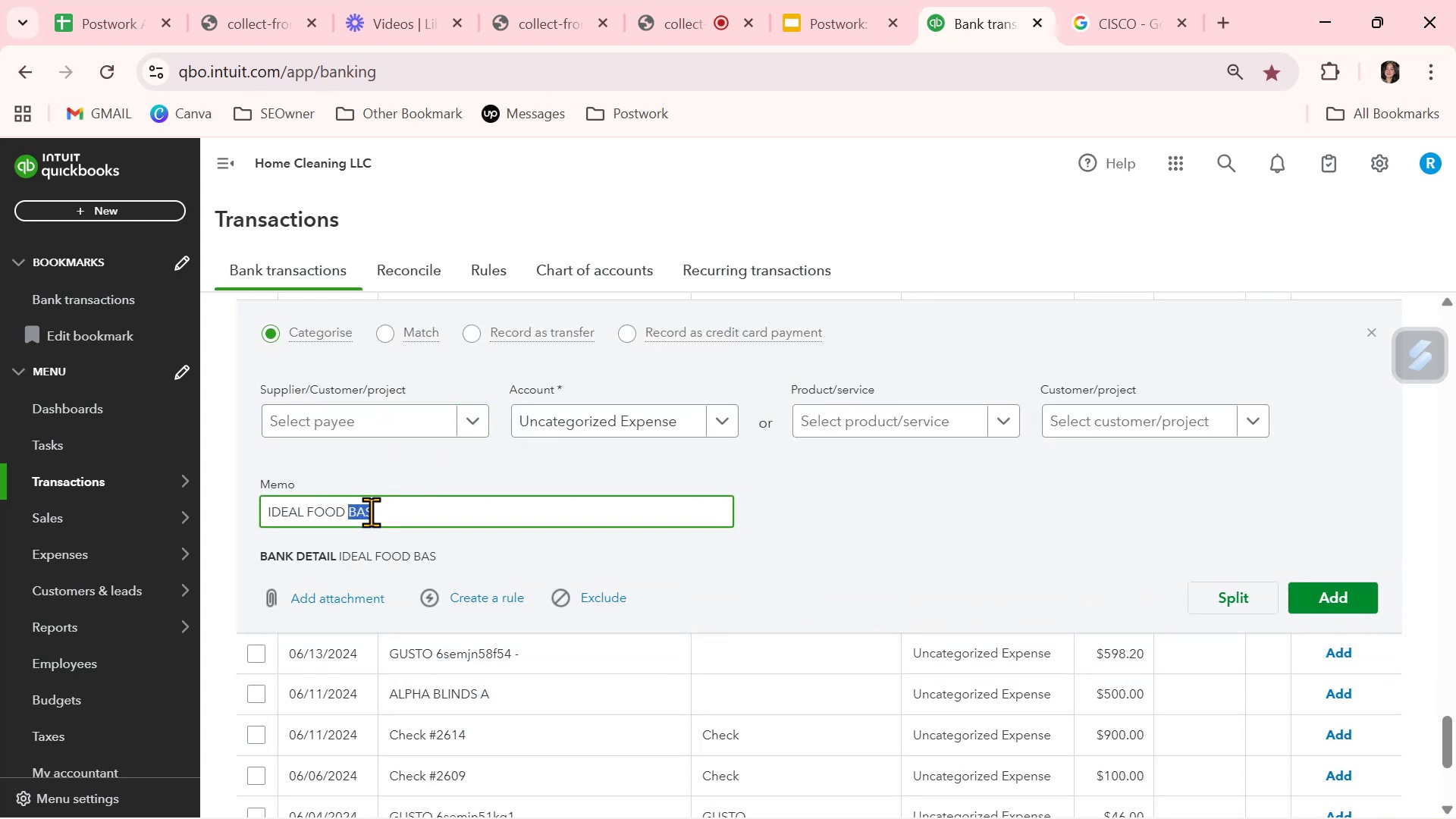 
triple_click([371, 512])
 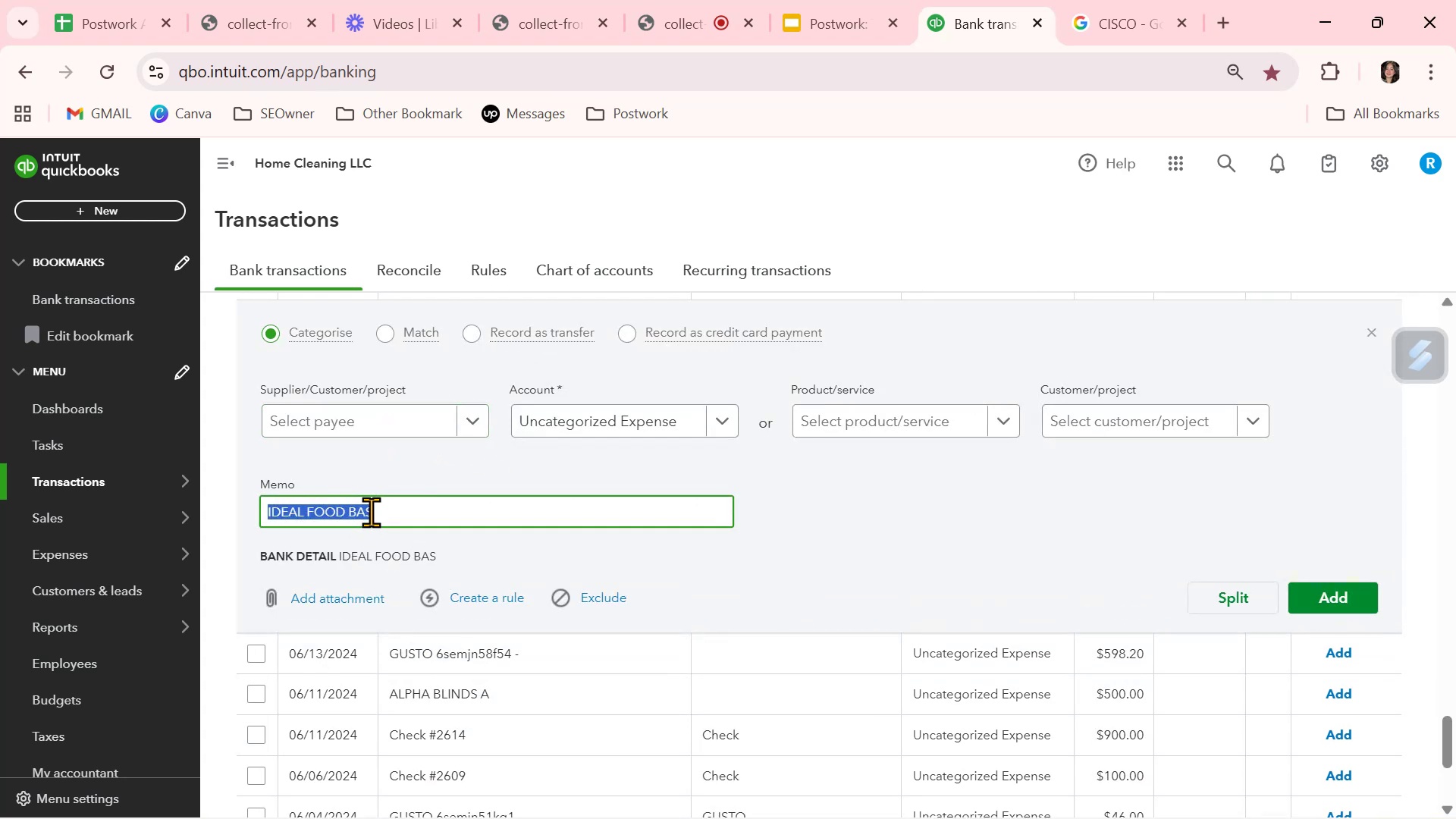 
key(Control+ControlLeft)
 